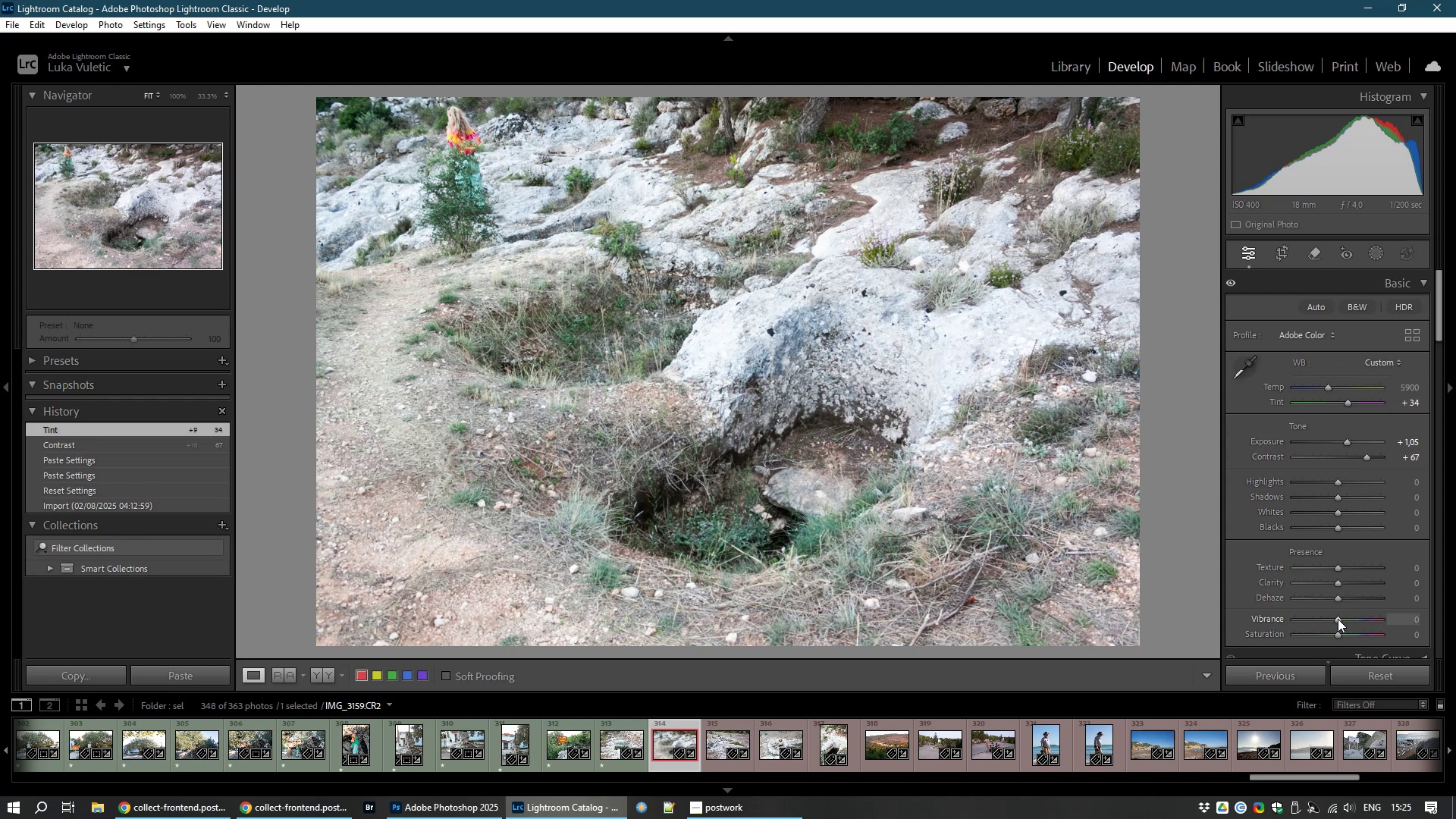 
wait(15.48)
 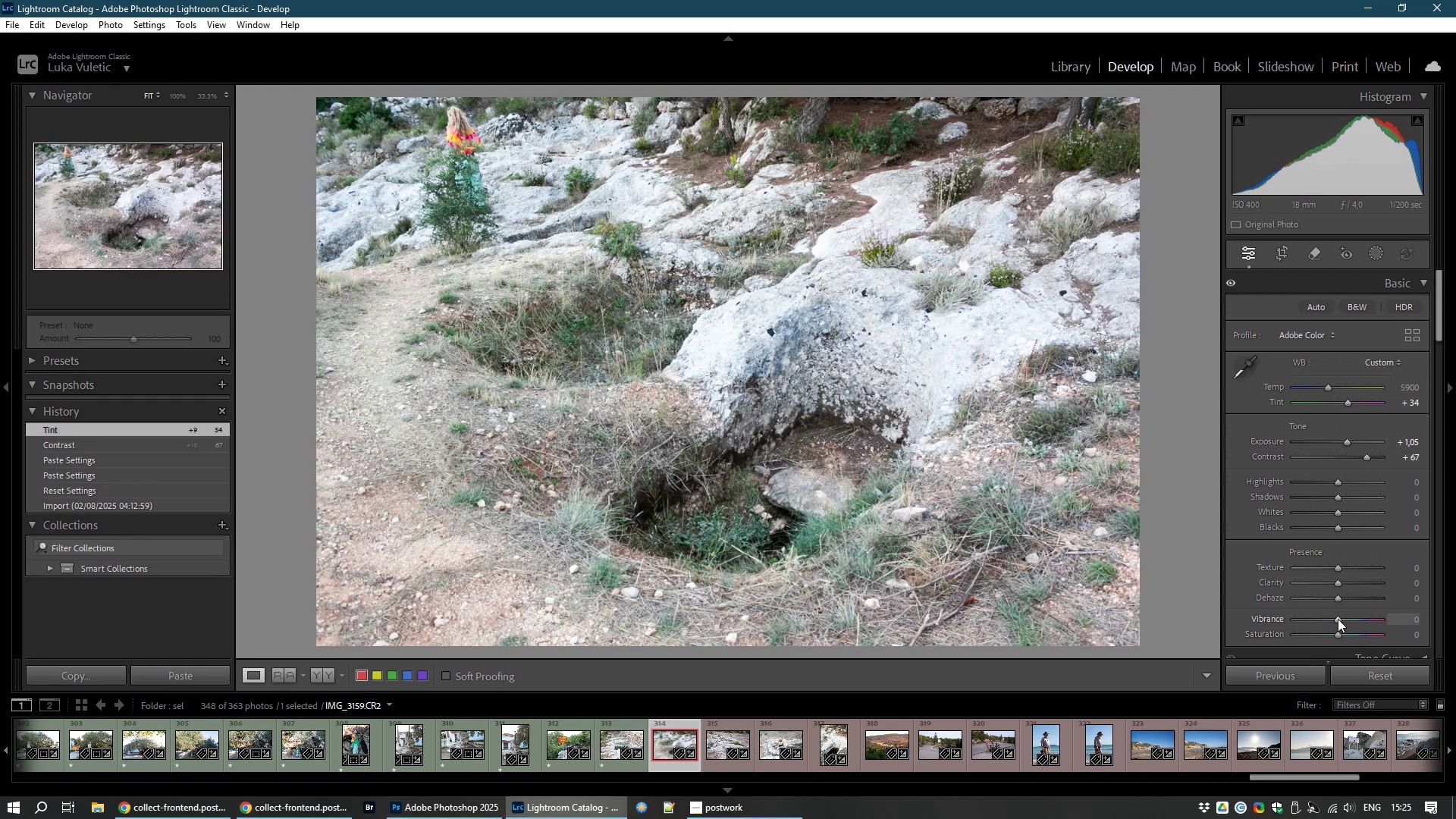 
left_click([720, 737])
 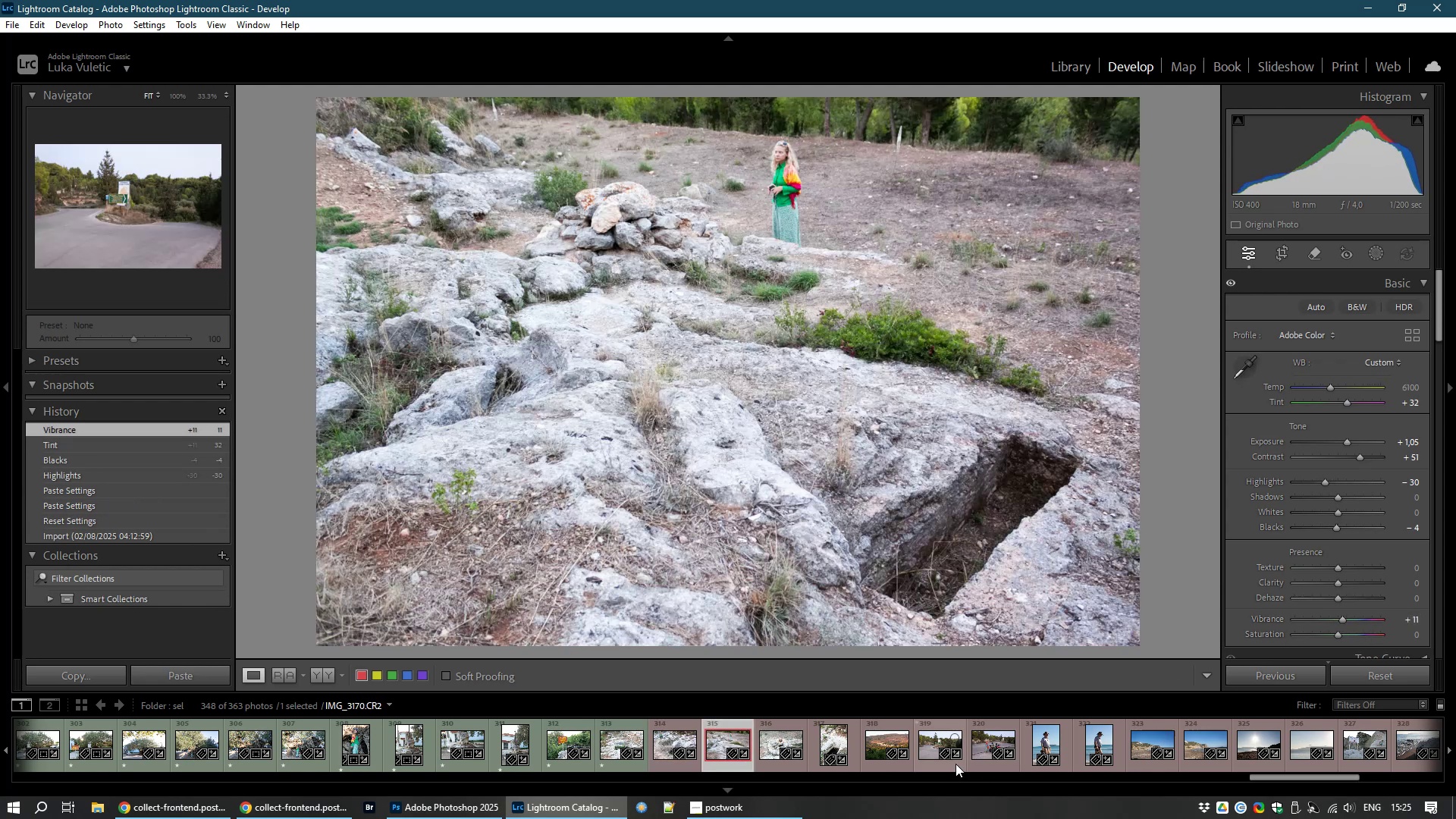 
wait(7.15)
 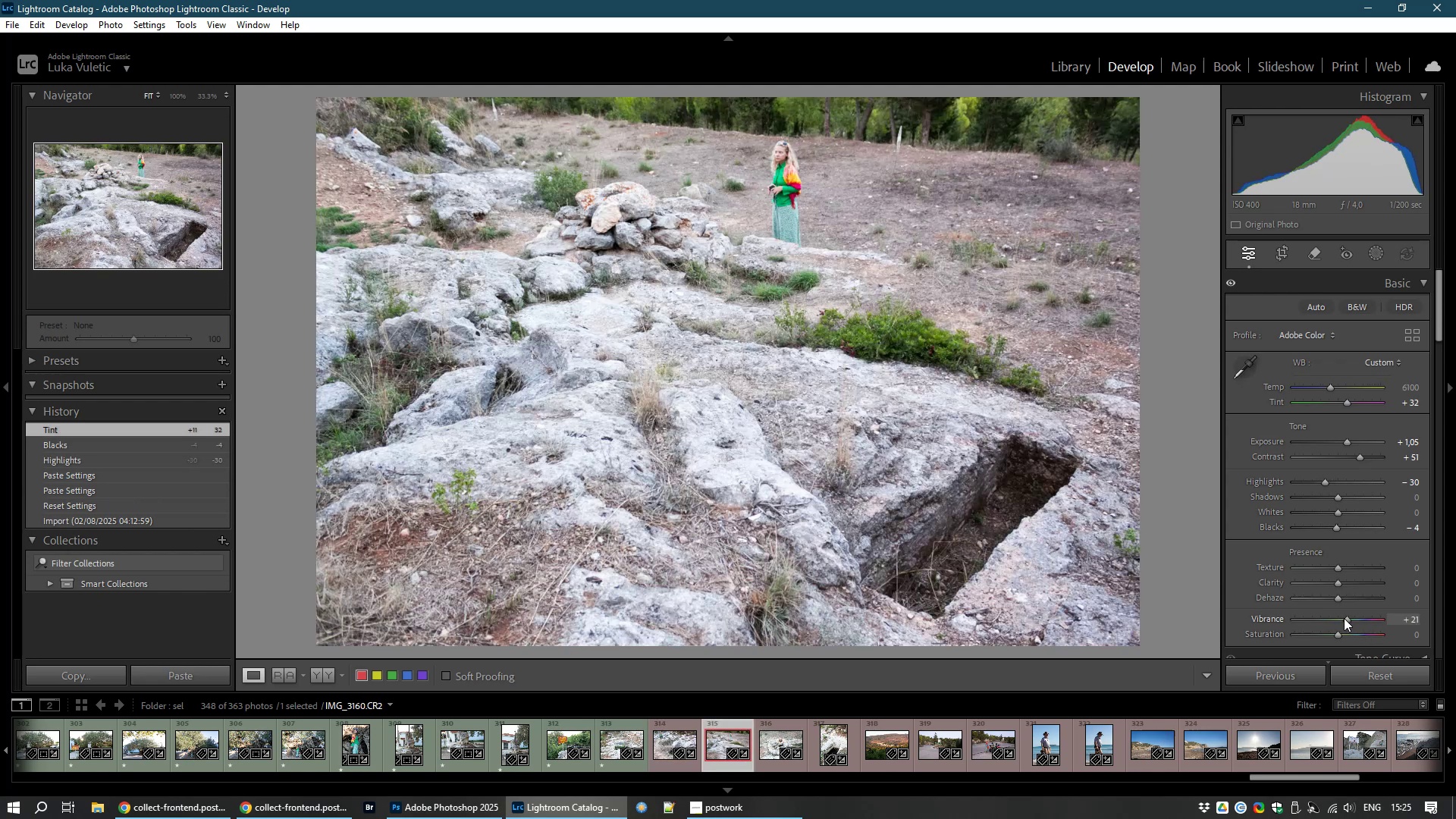 
left_click([780, 739])
 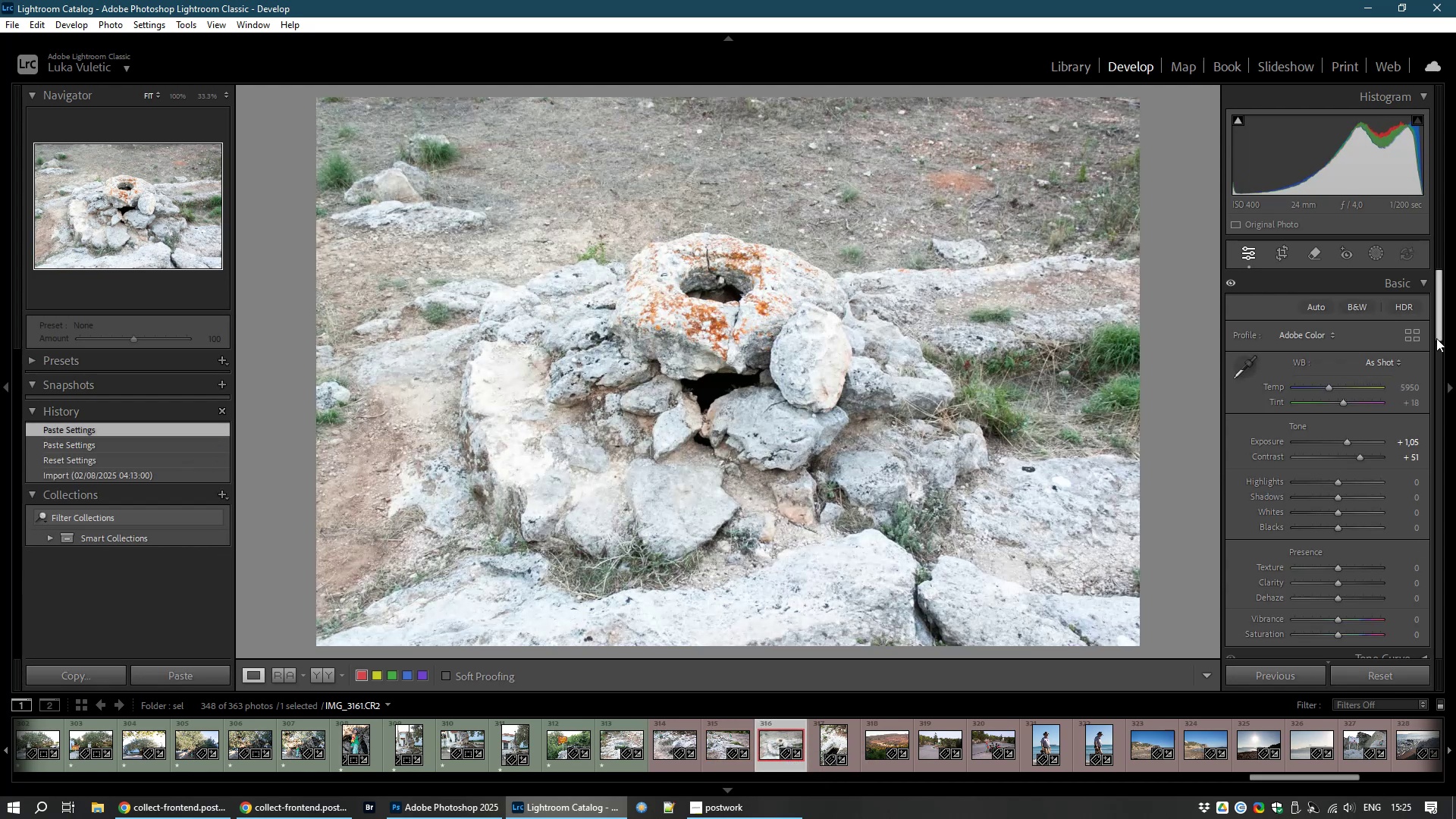 
wait(5.38)
 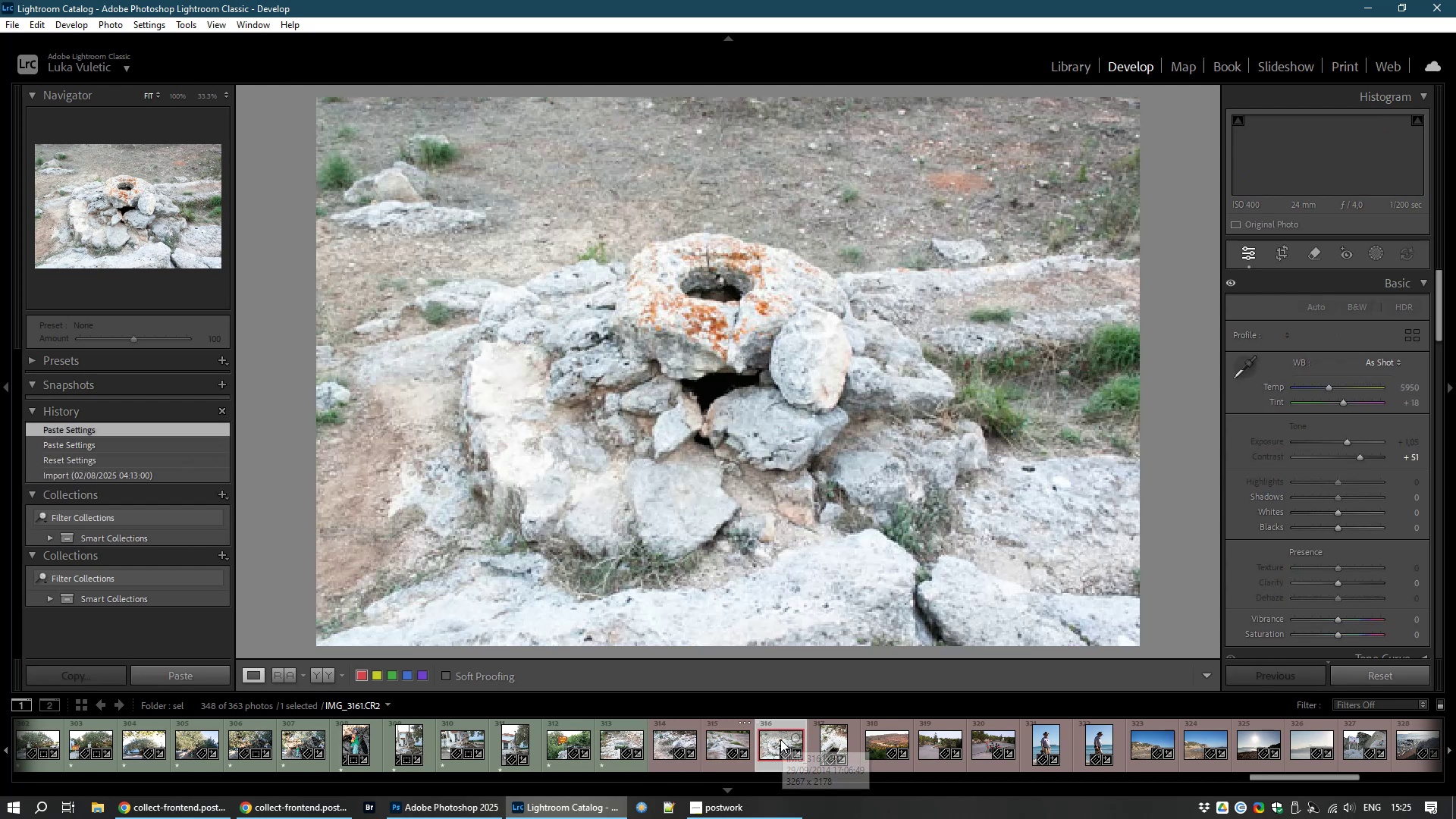 
mouse_move([1438, 405])
 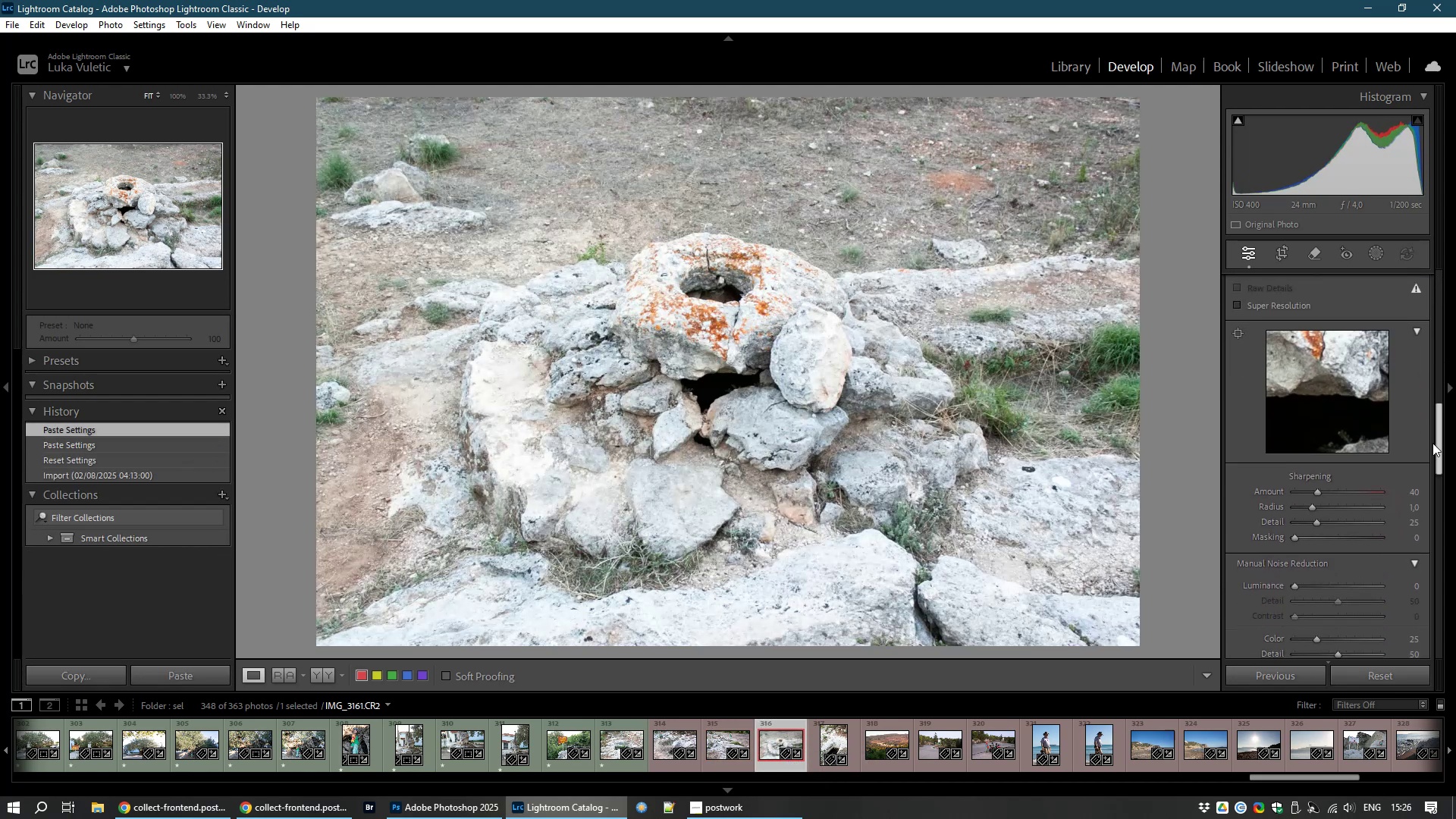 
mouse_move([1403, 295])
 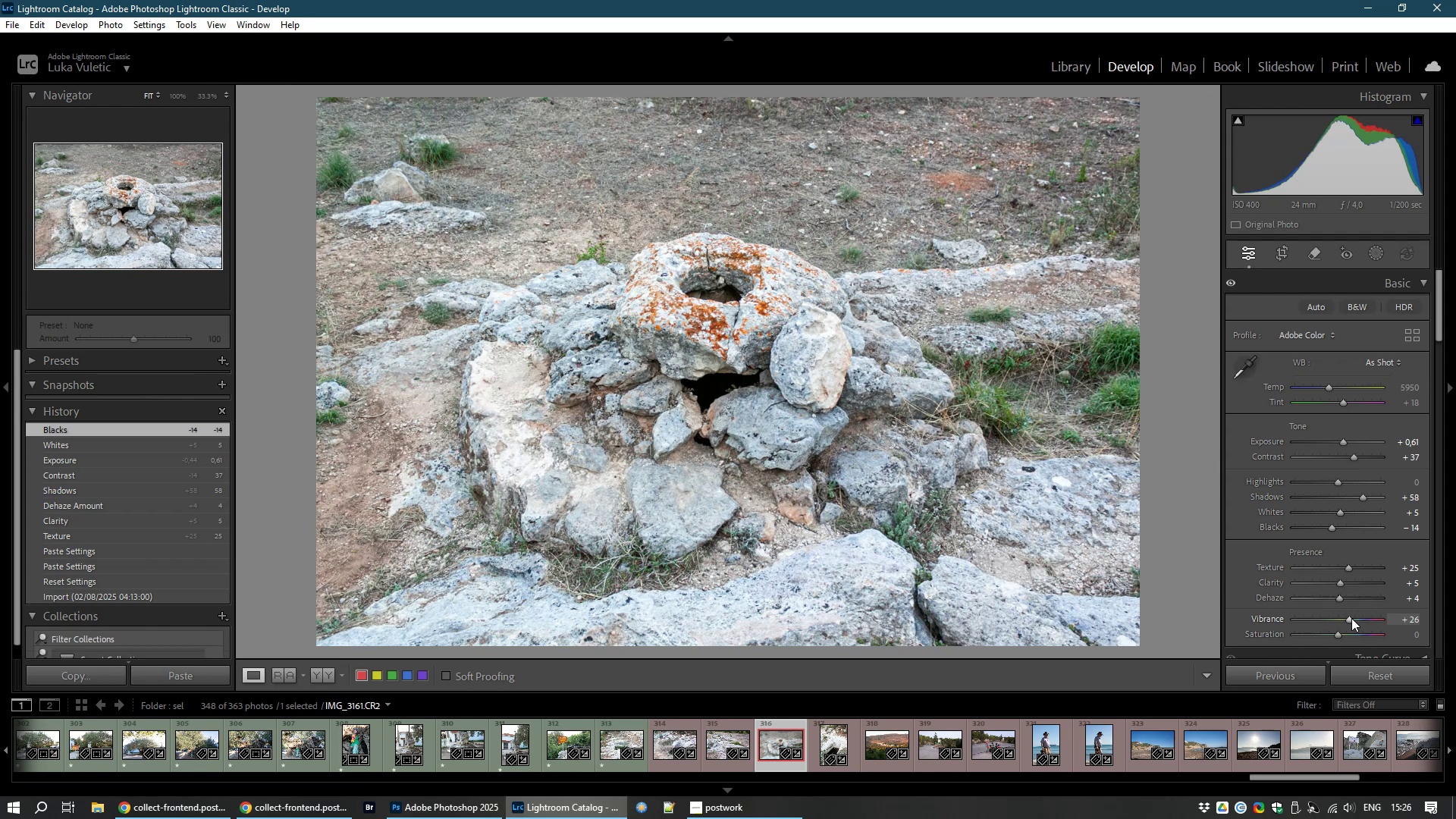 
wait(46.56)
 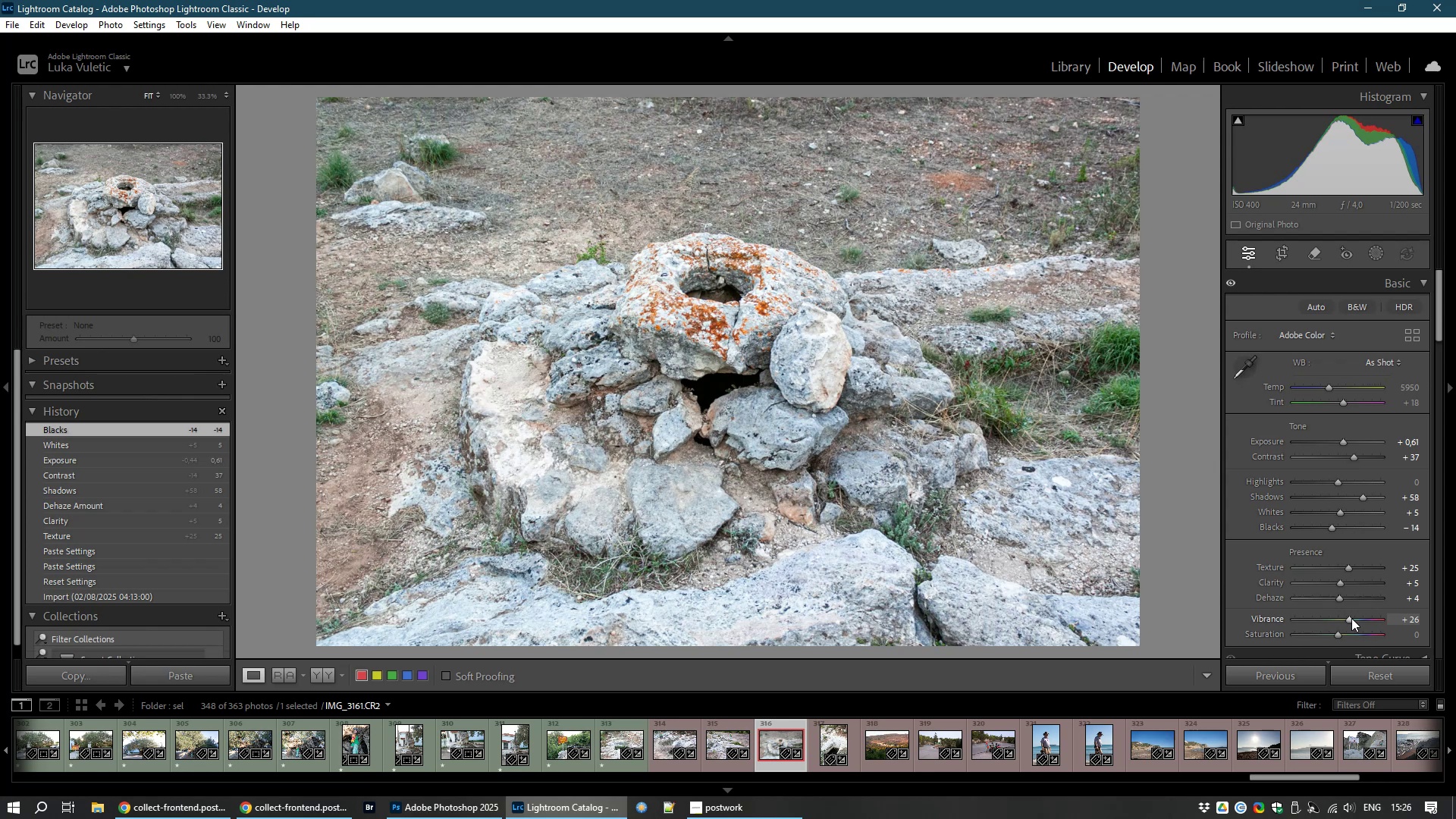 
type(81)
 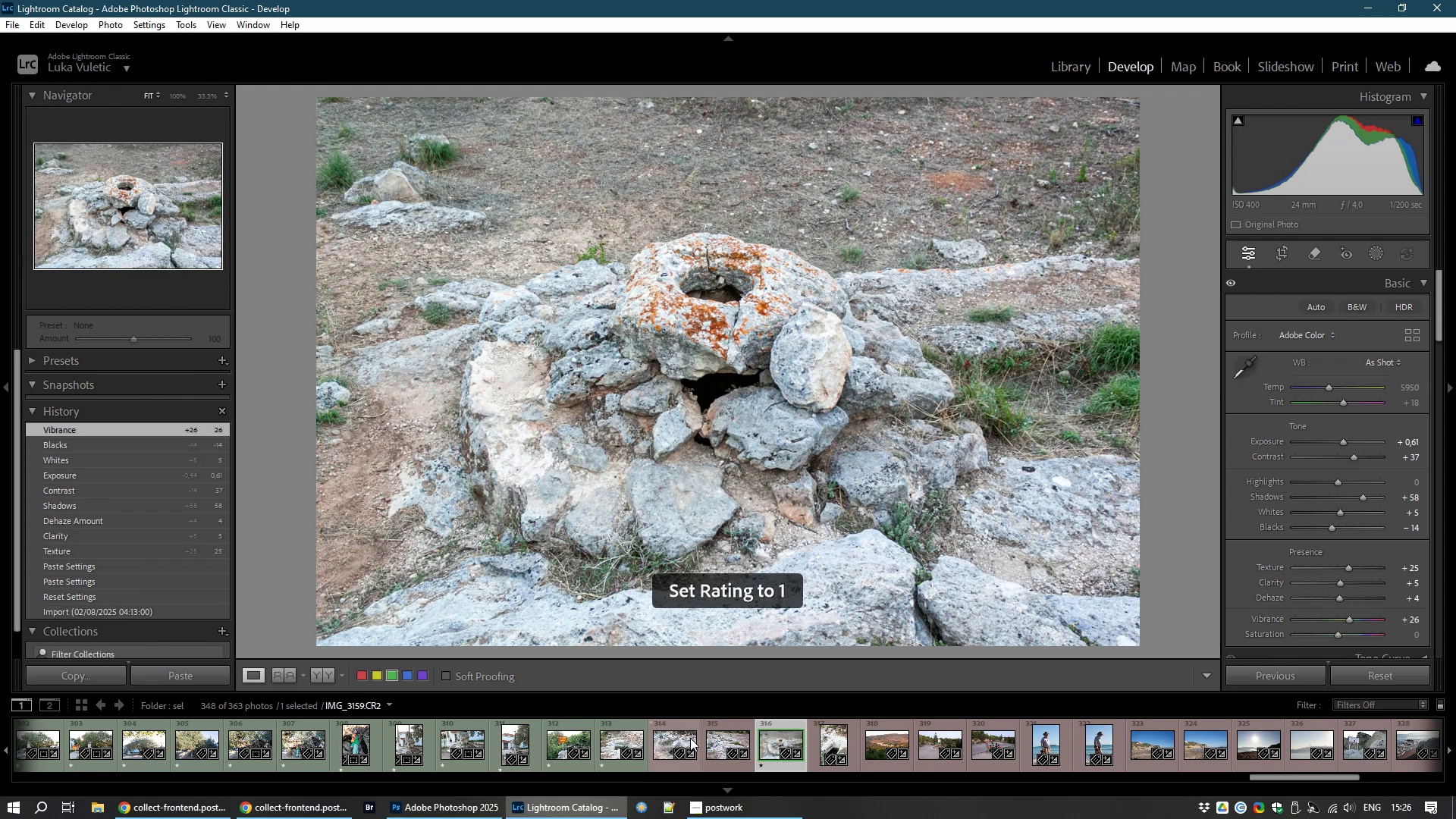 
left_click([657, 736])
 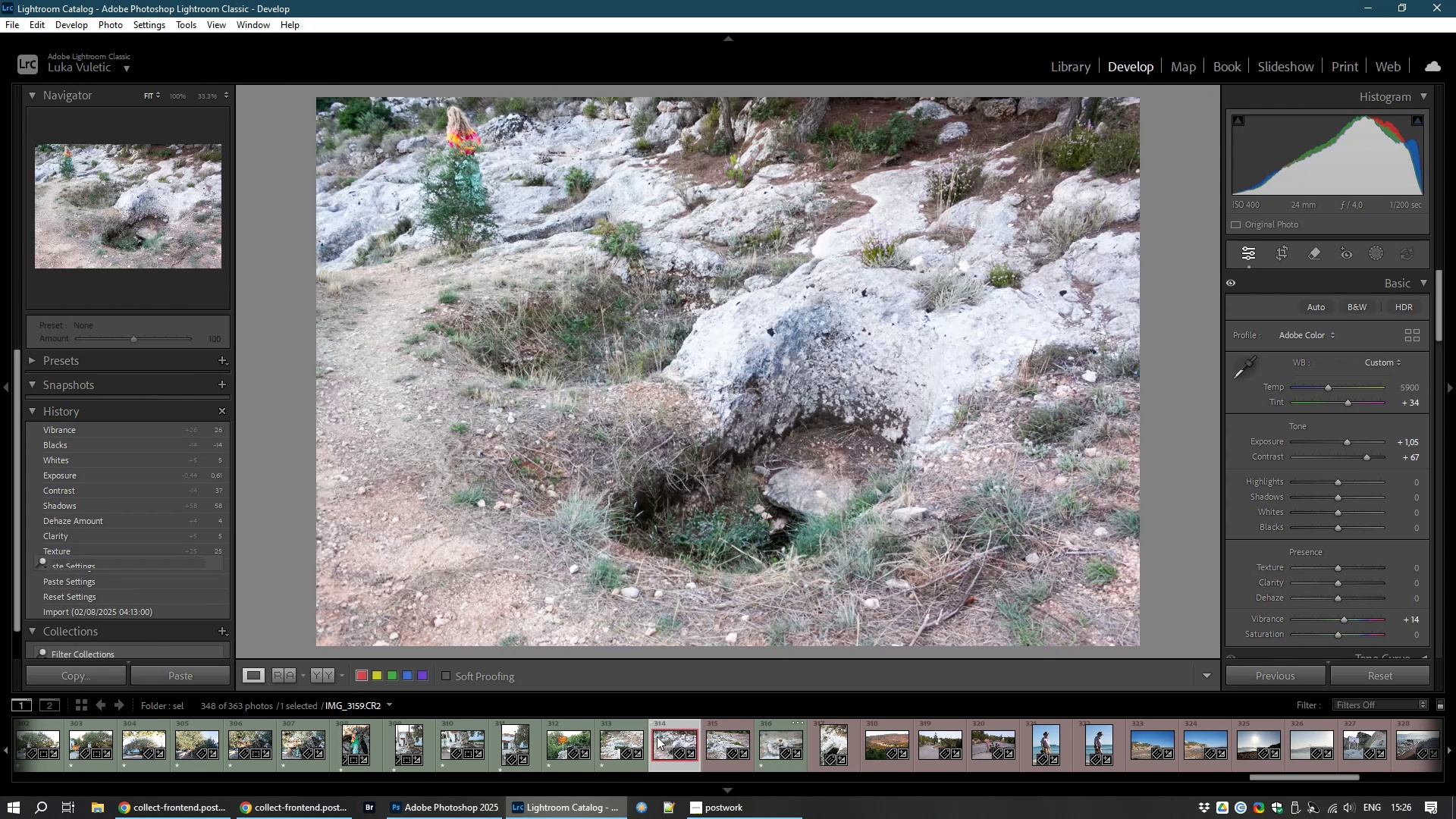 
type(81)
 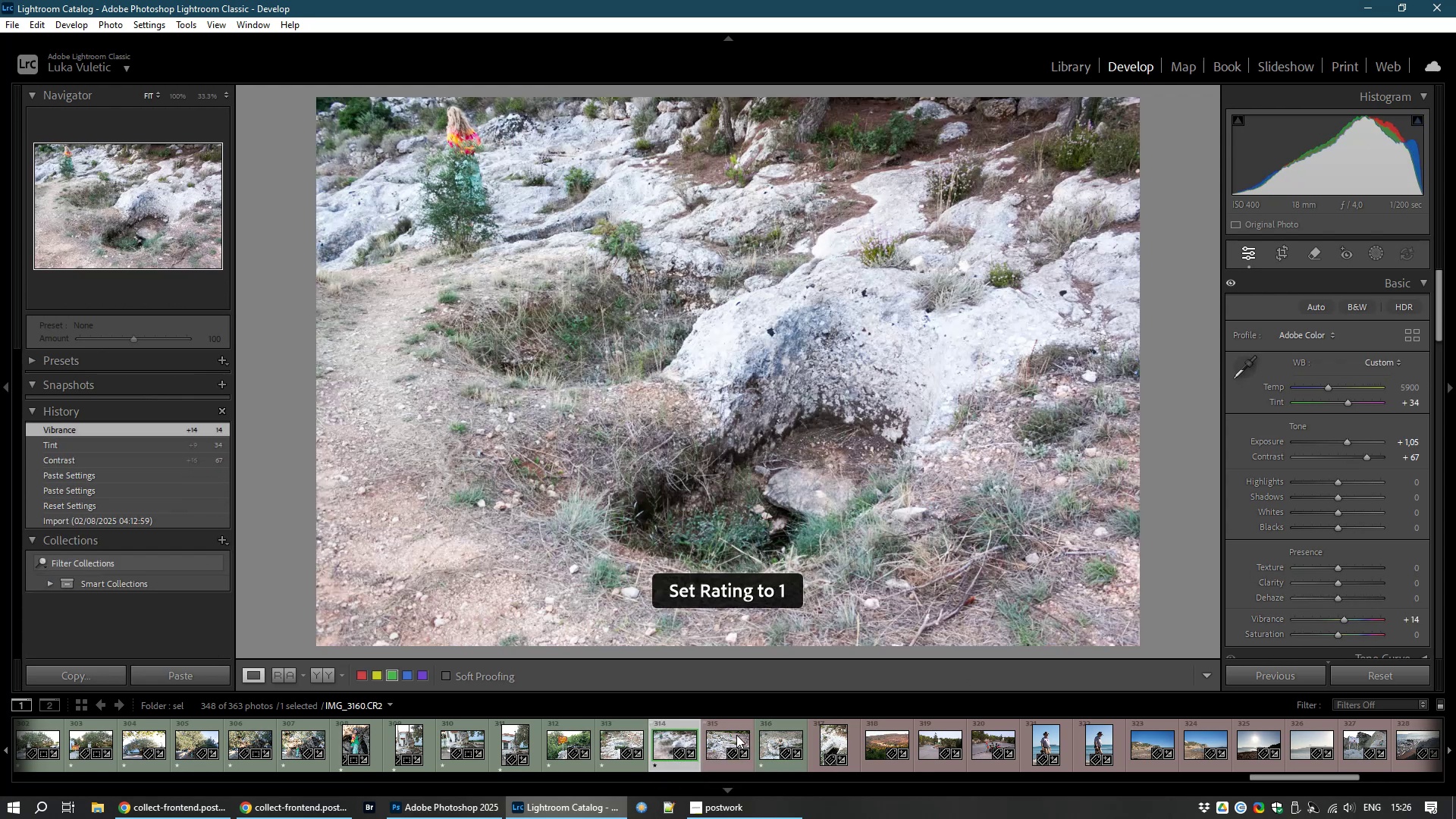 
left_click([736, 734])
 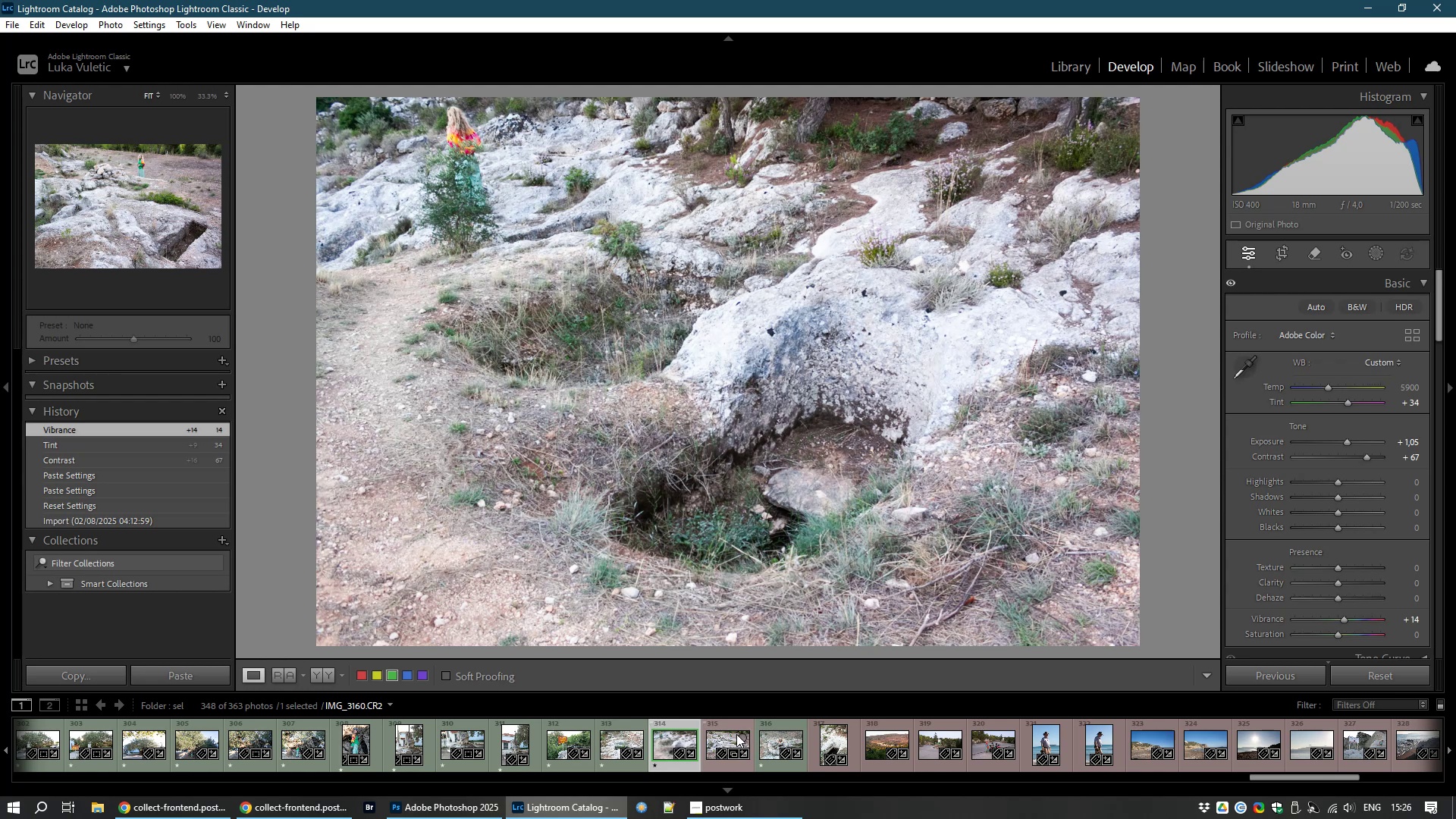 
type(818)
 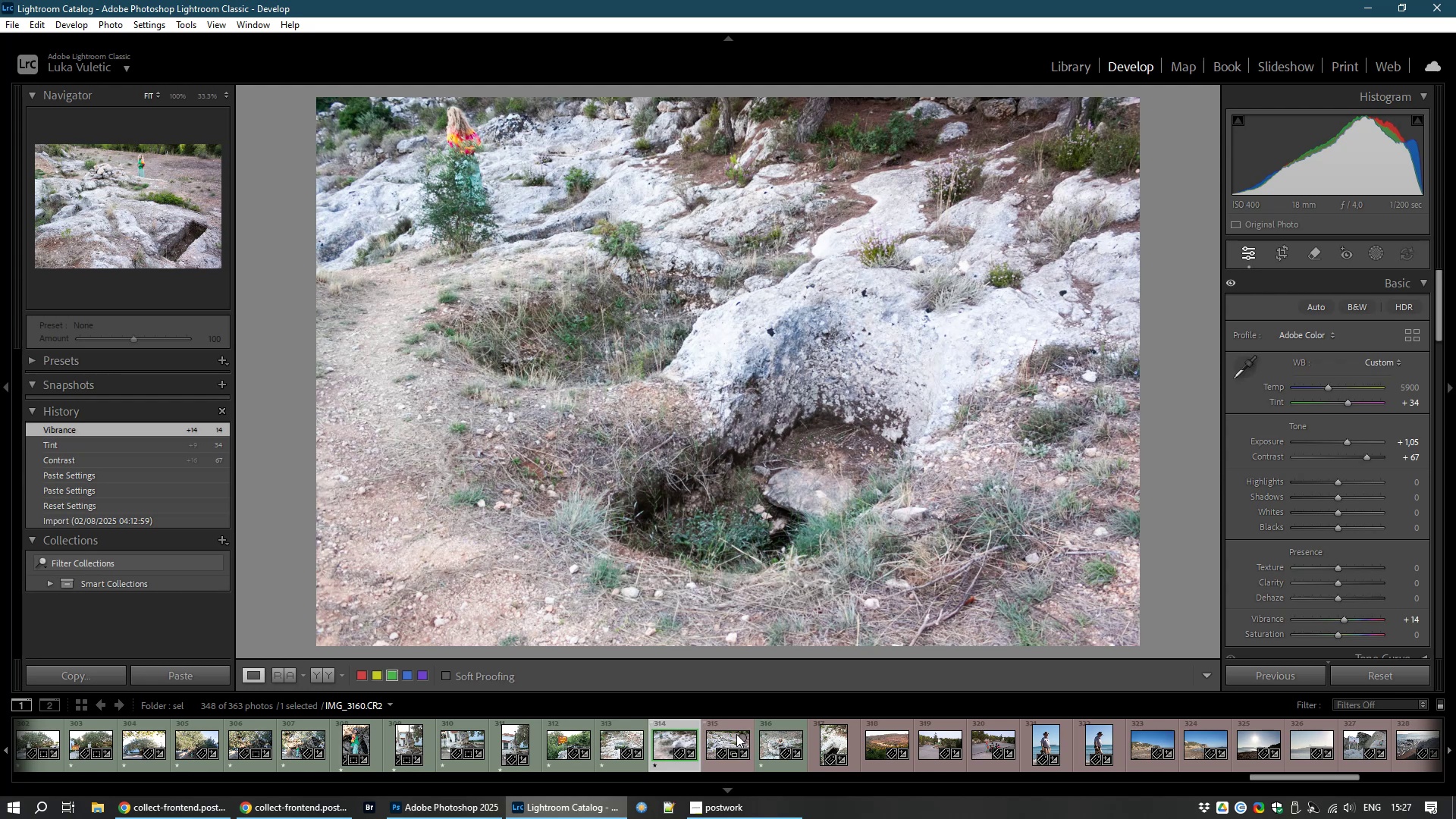 
left_click([736, 734])
 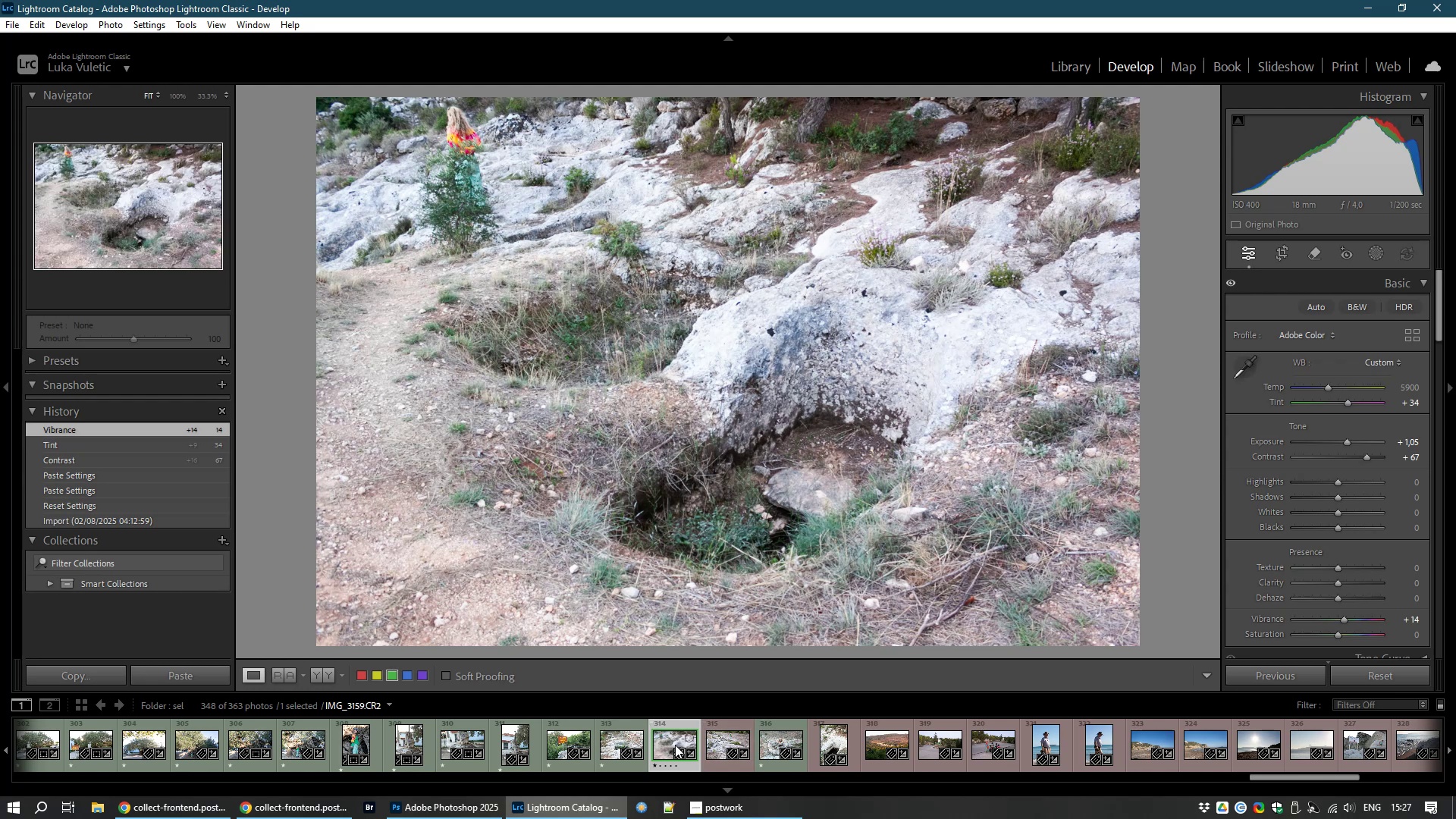 
type(88)
 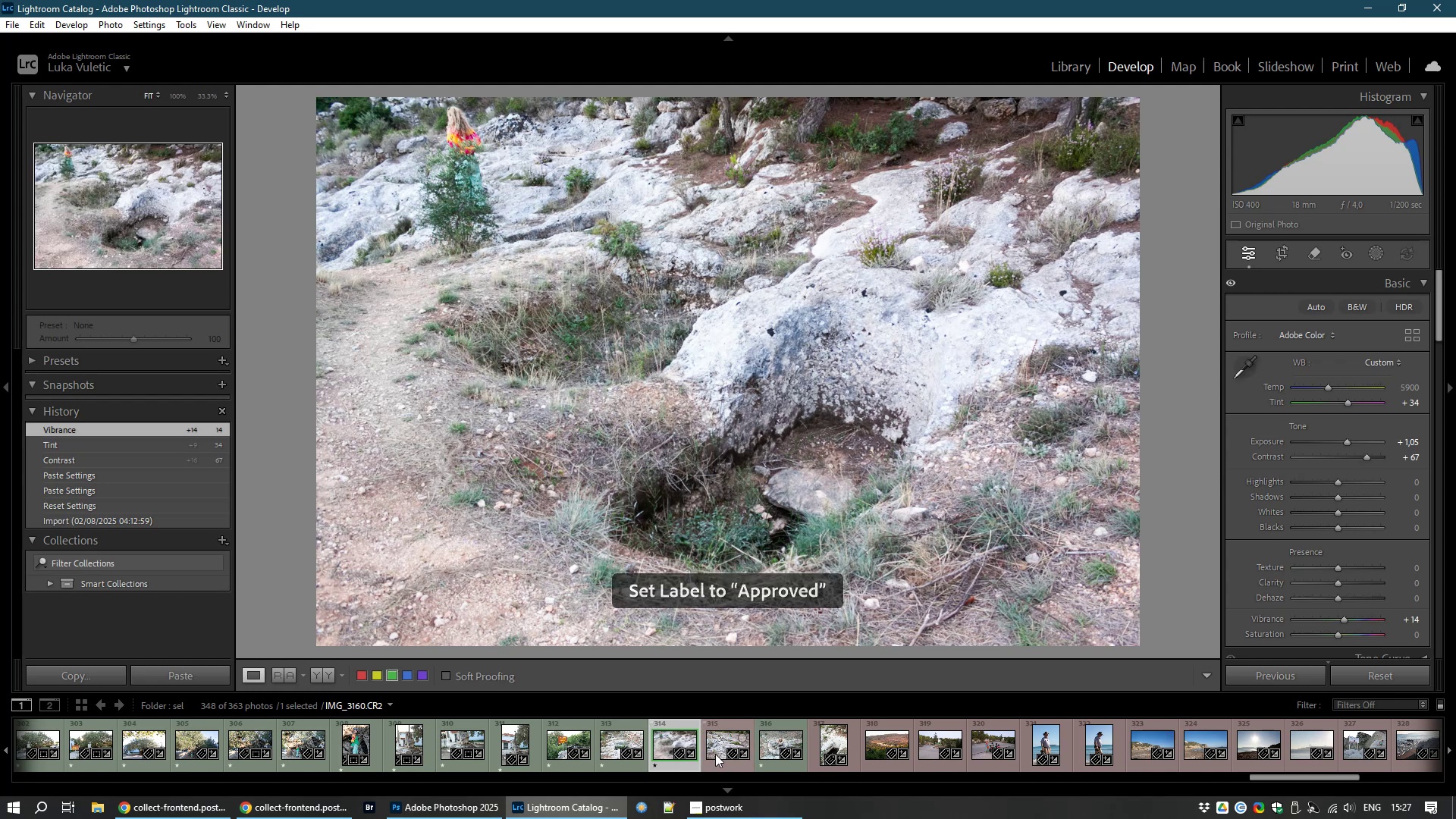 
left_click([714, 744])
 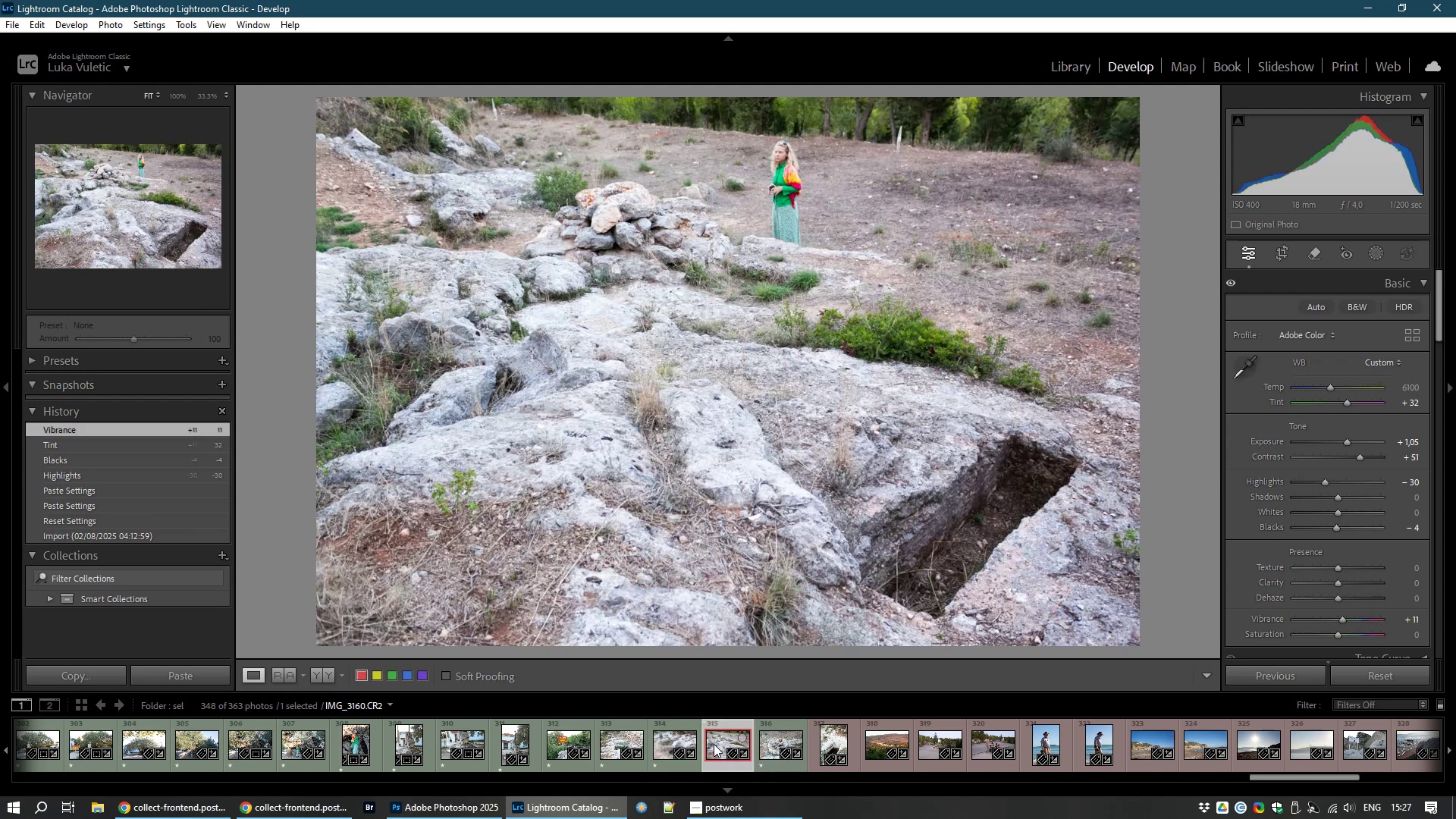 
type(81)
 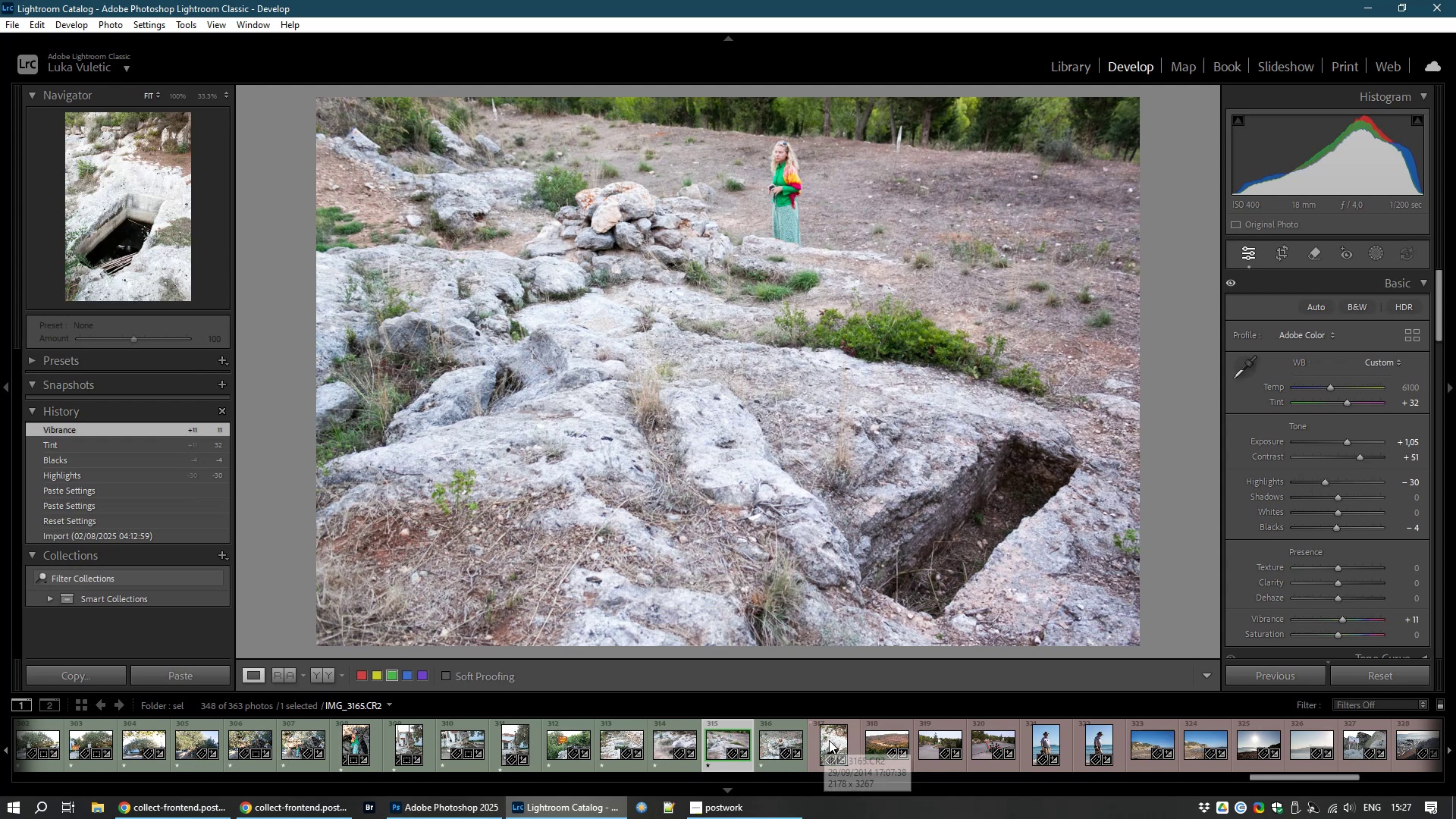 
left_click([831, 740])
 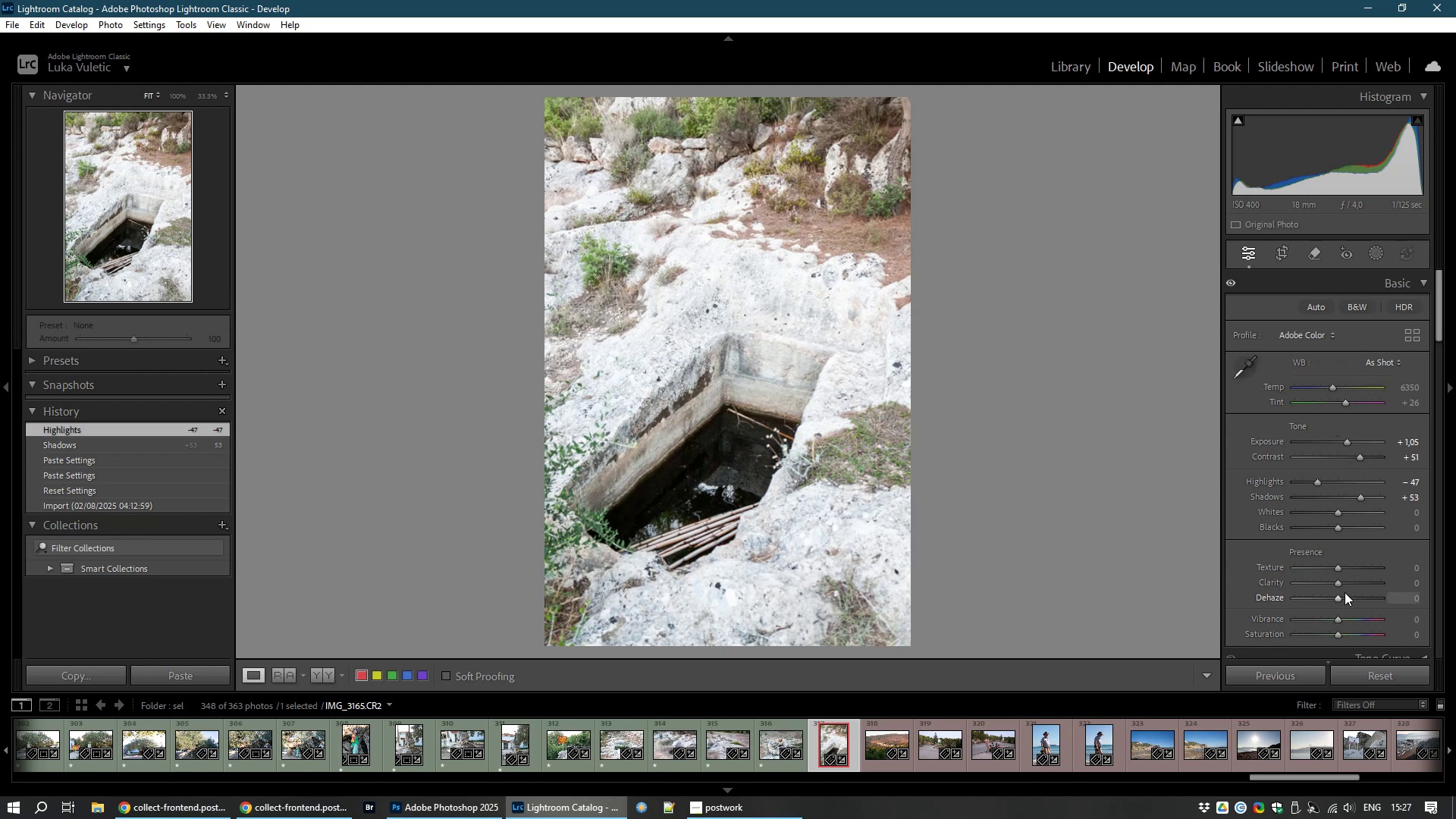 
wait(24.27)
 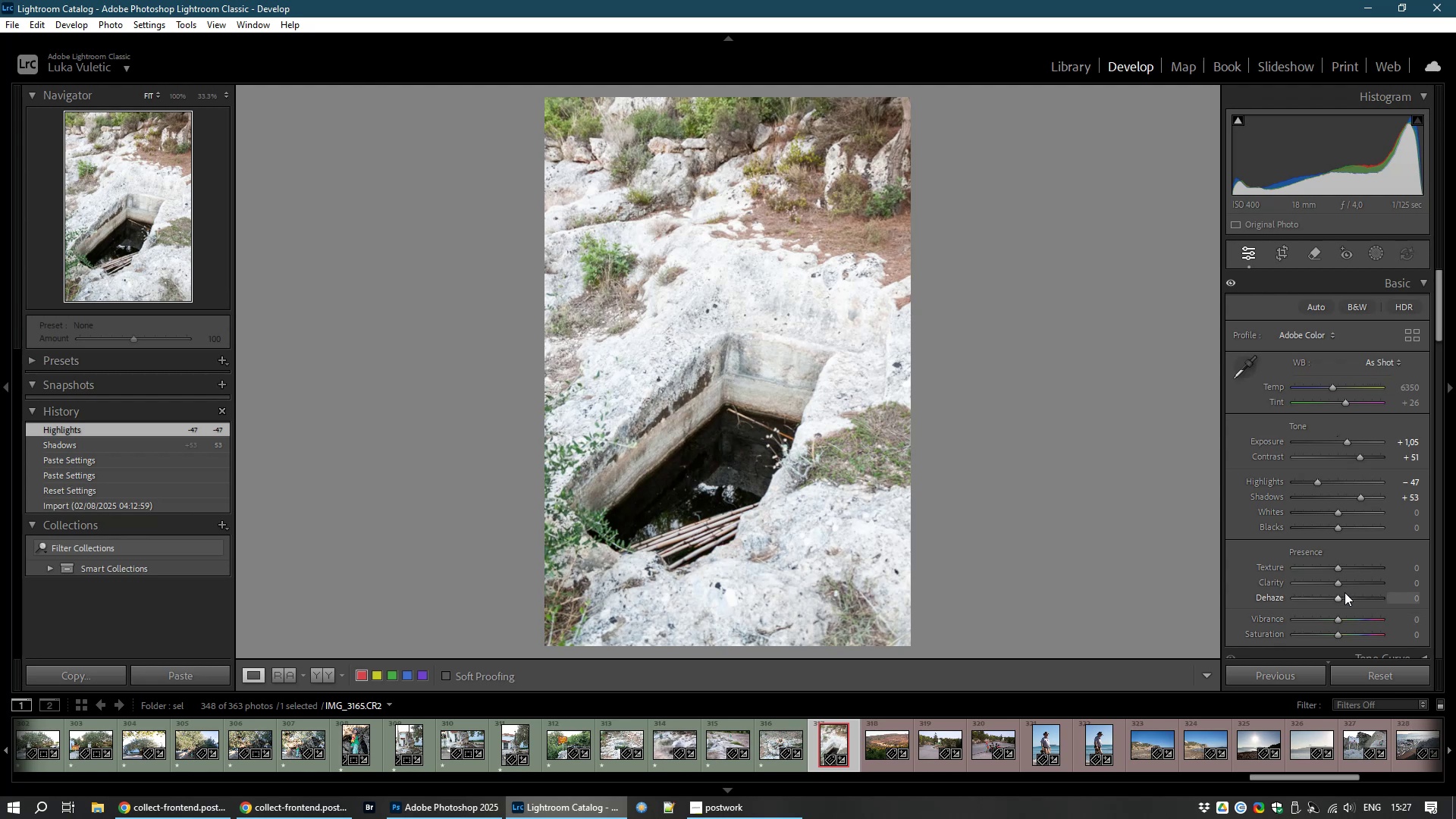 
key(8)
 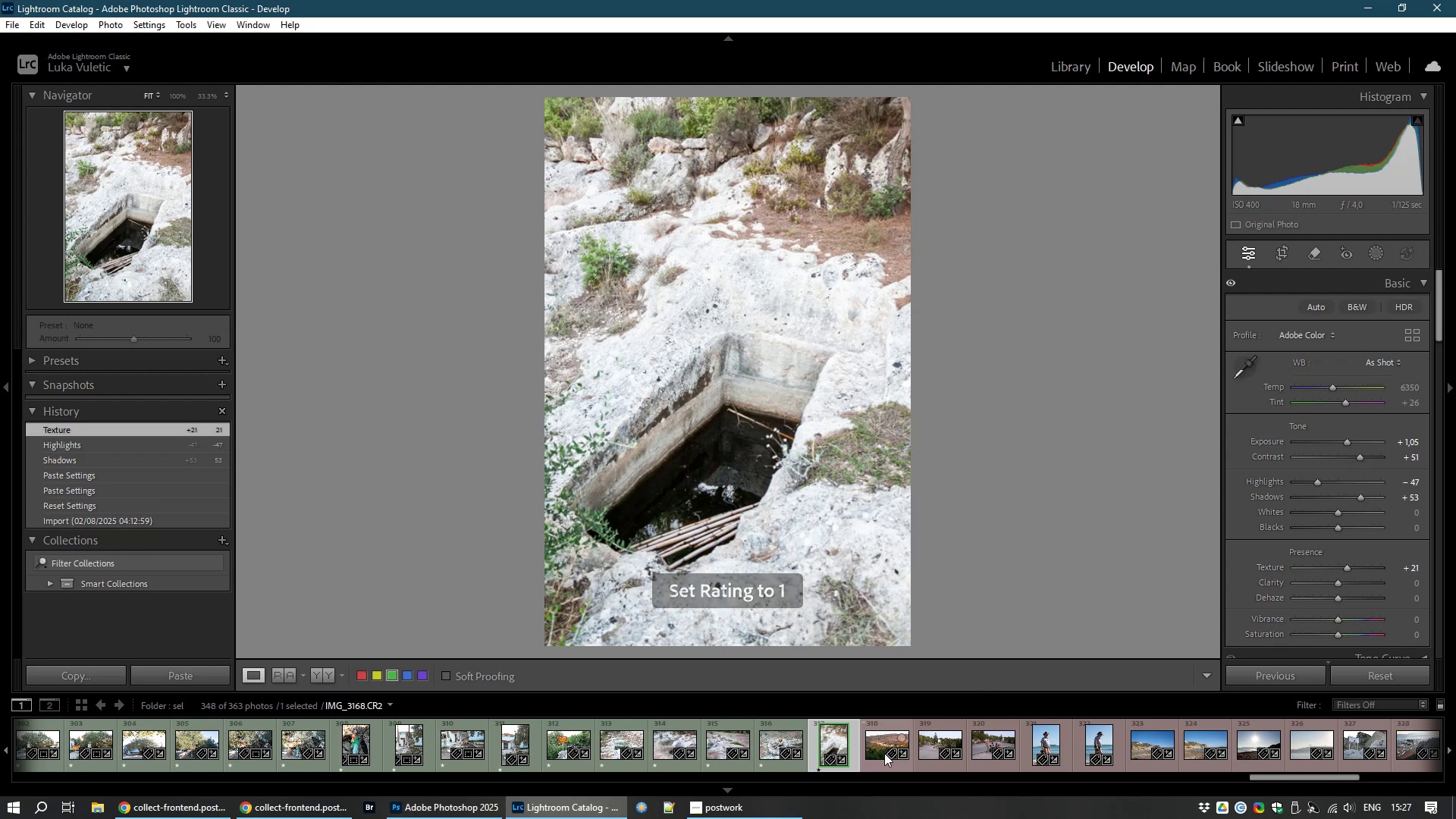 
left_click([870, 733])
 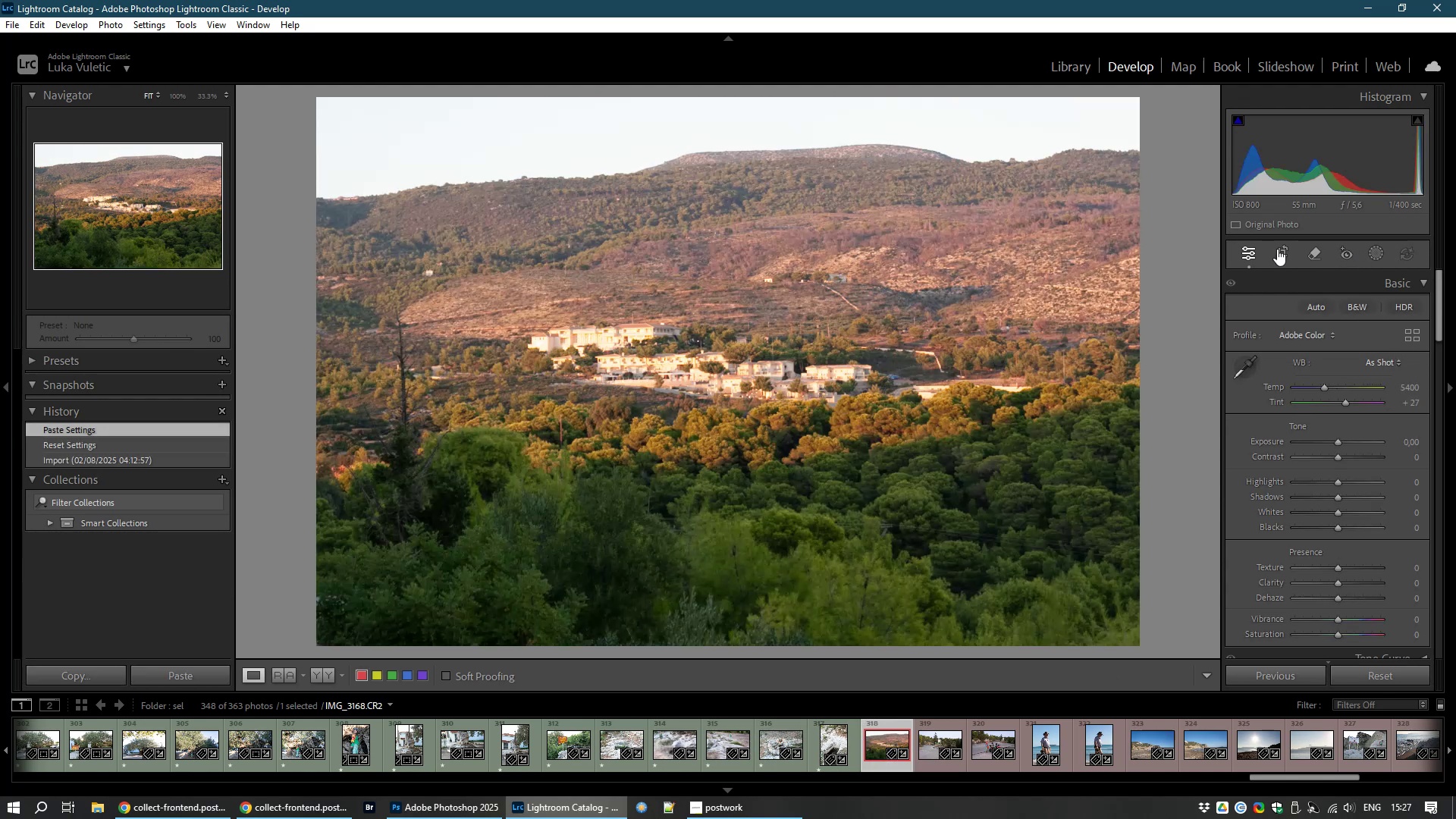 
wait(7.72)
 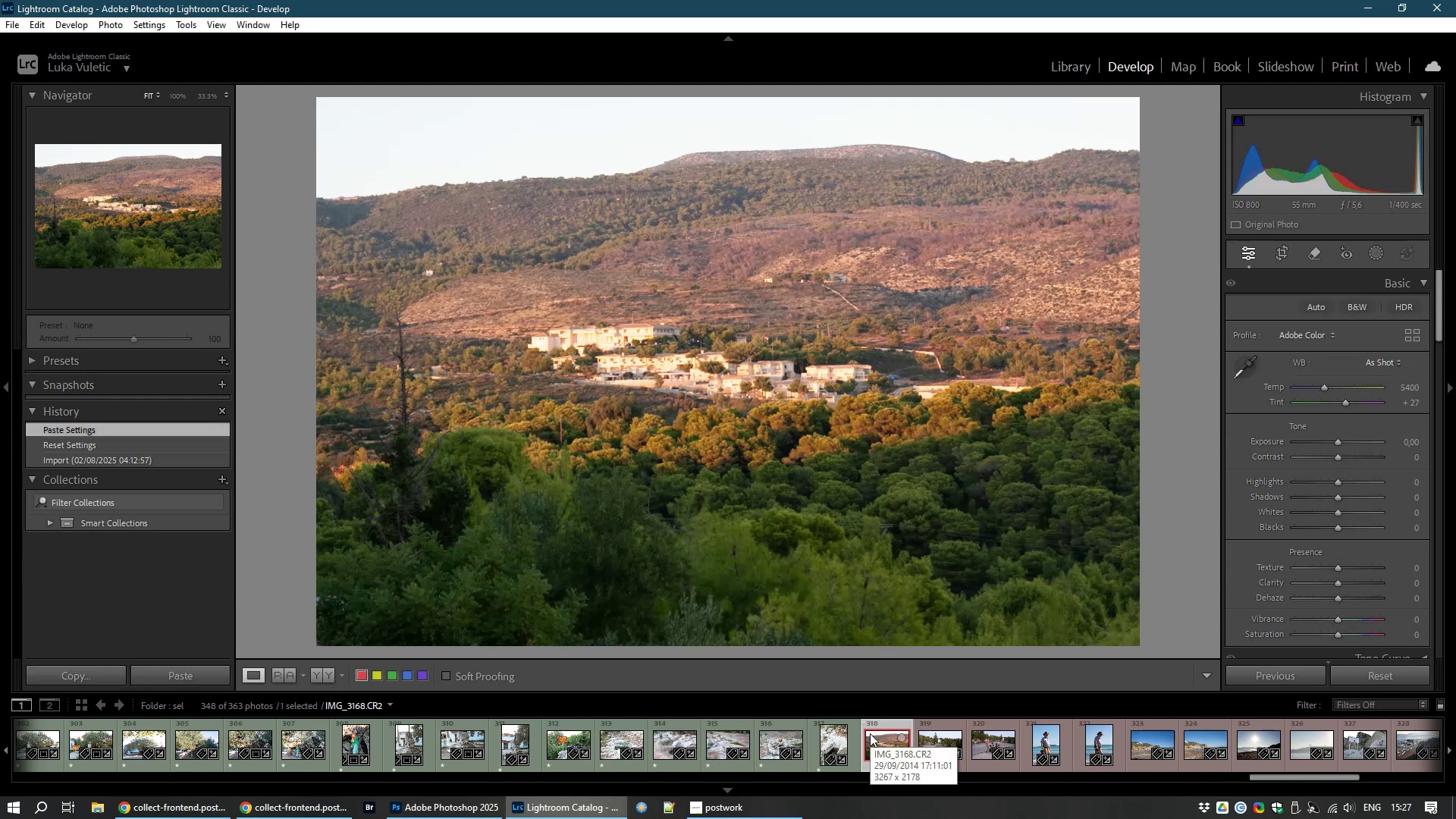 
left_click_drag(start_coordinate=[1167, 615], to_coordinate=[1155, 623])
 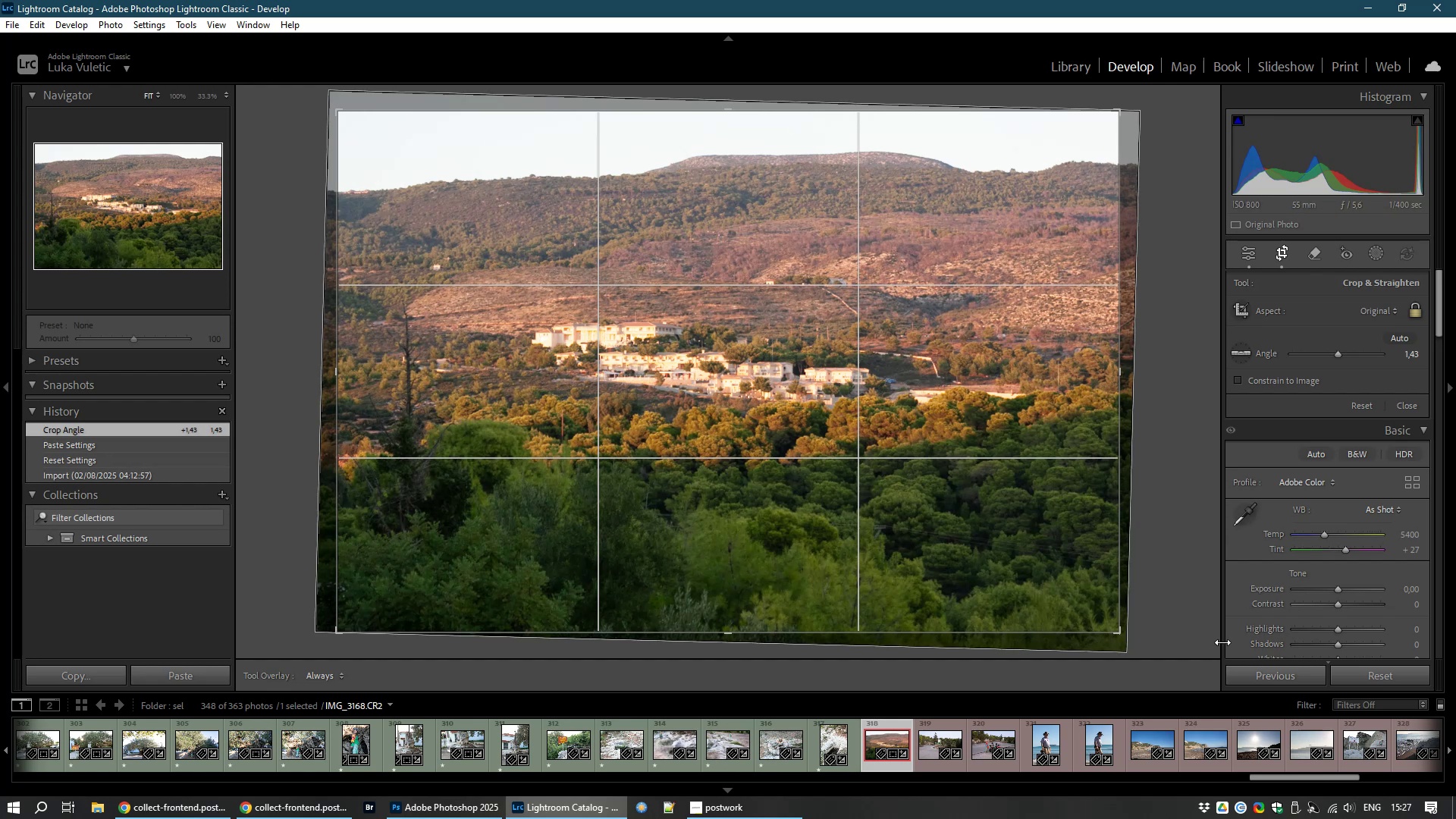 
left_click_drag(start_coordinate=[1200, 641], to_coordinate=[1194, 640])
 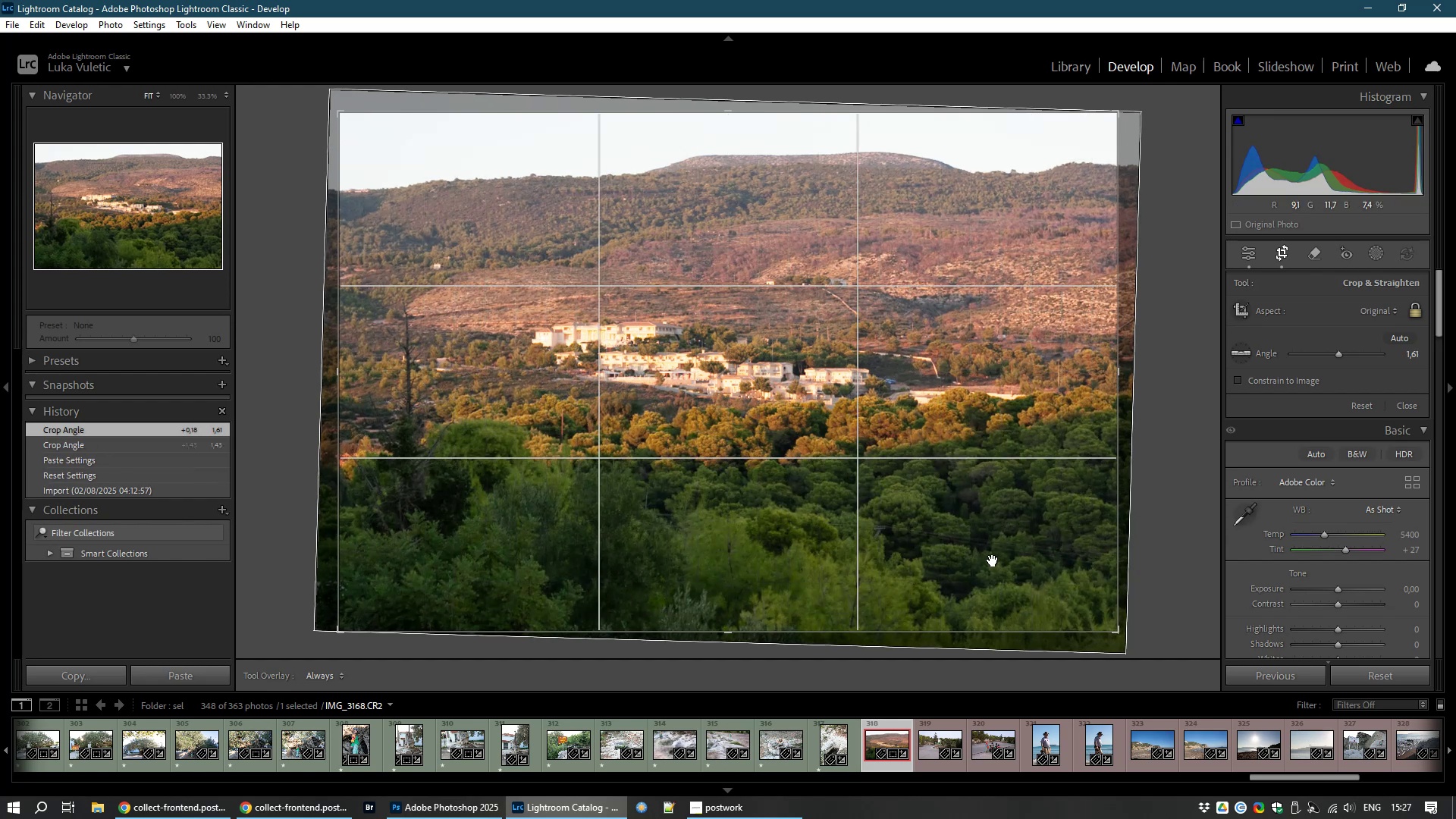 
double_click([993, 560])
 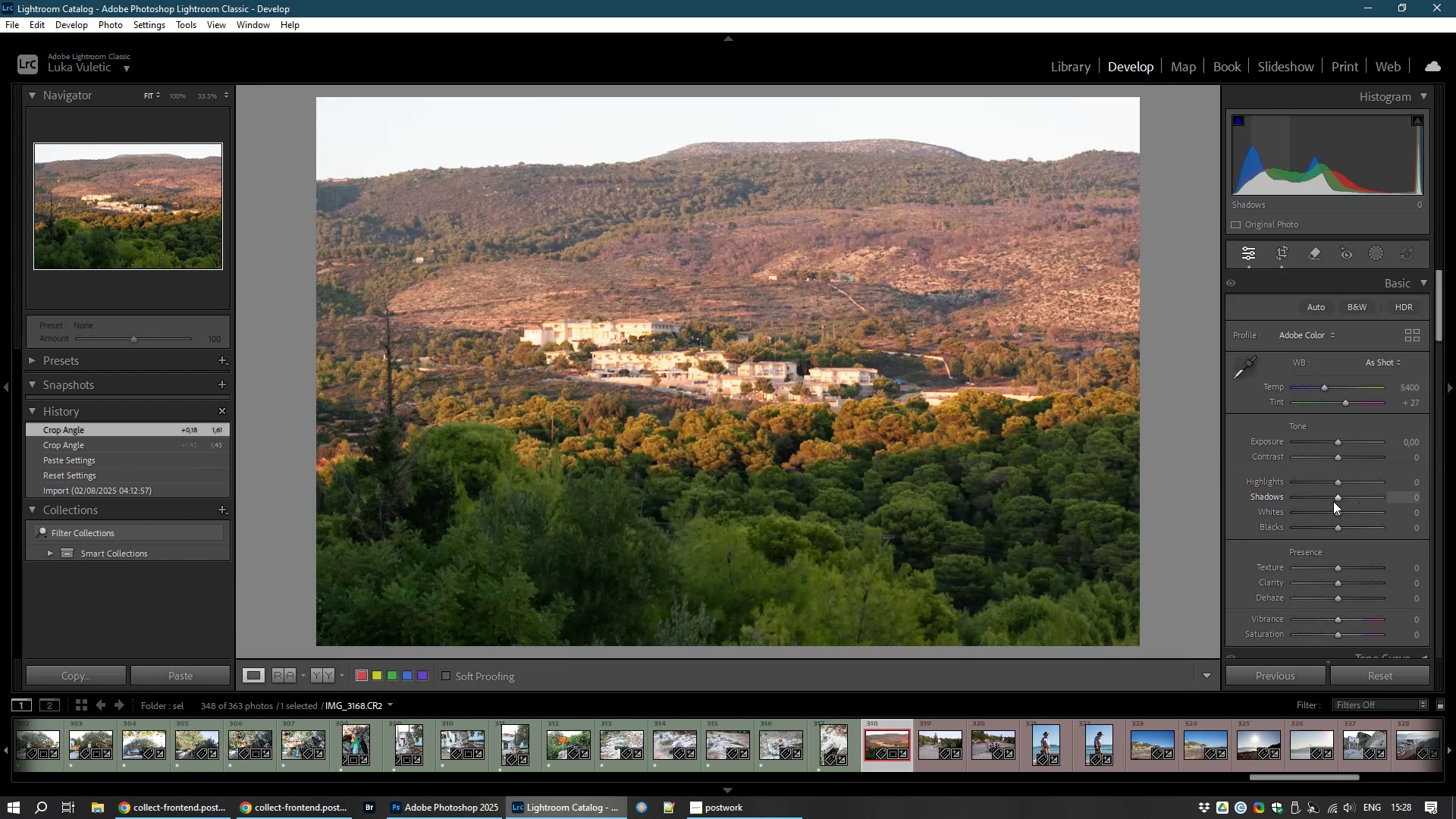 
left_click_drag(start_coordinate=[1338, 500], to_coordinate=[1361, 500])
 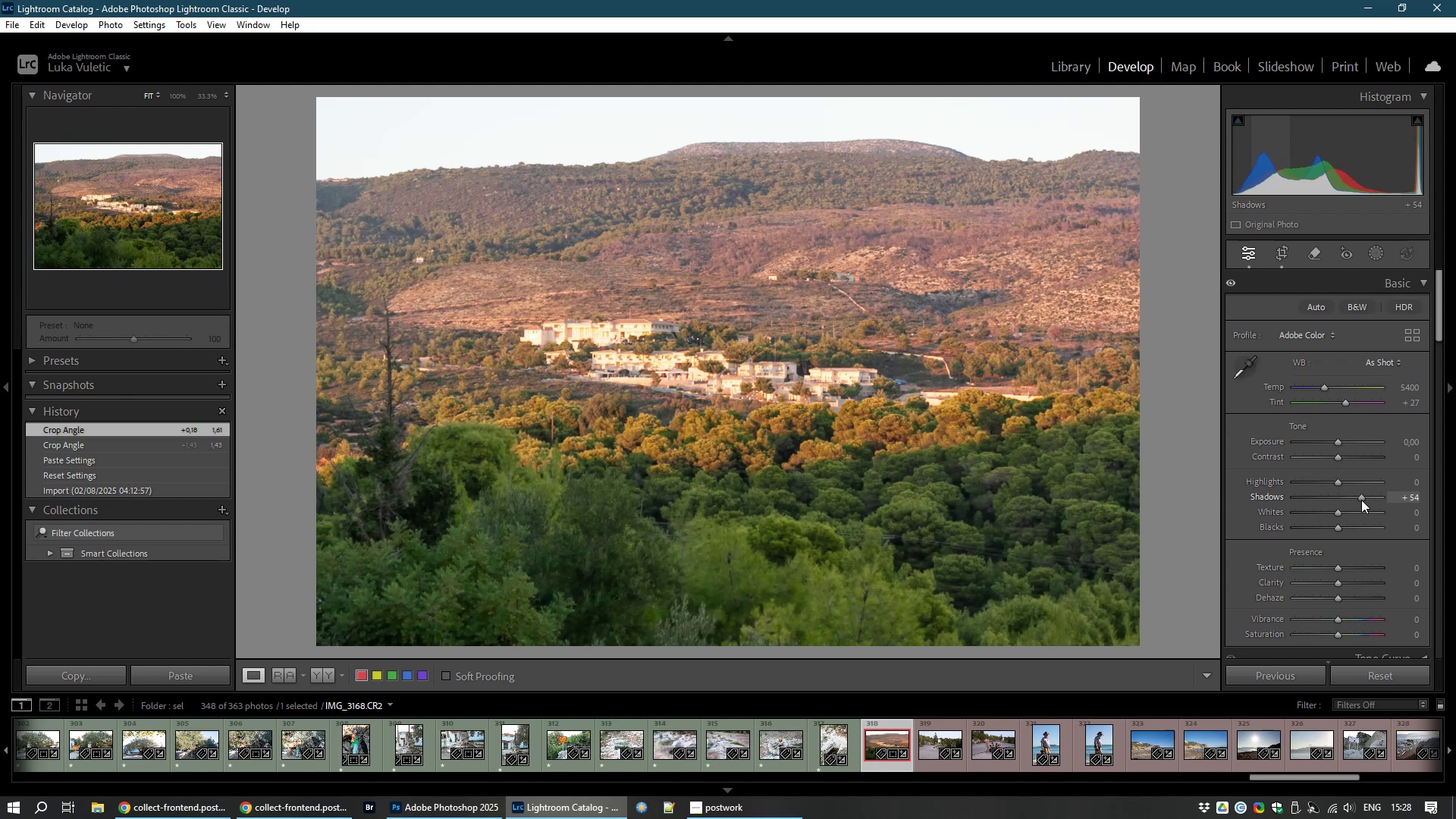 
left_click([1361, 500])
 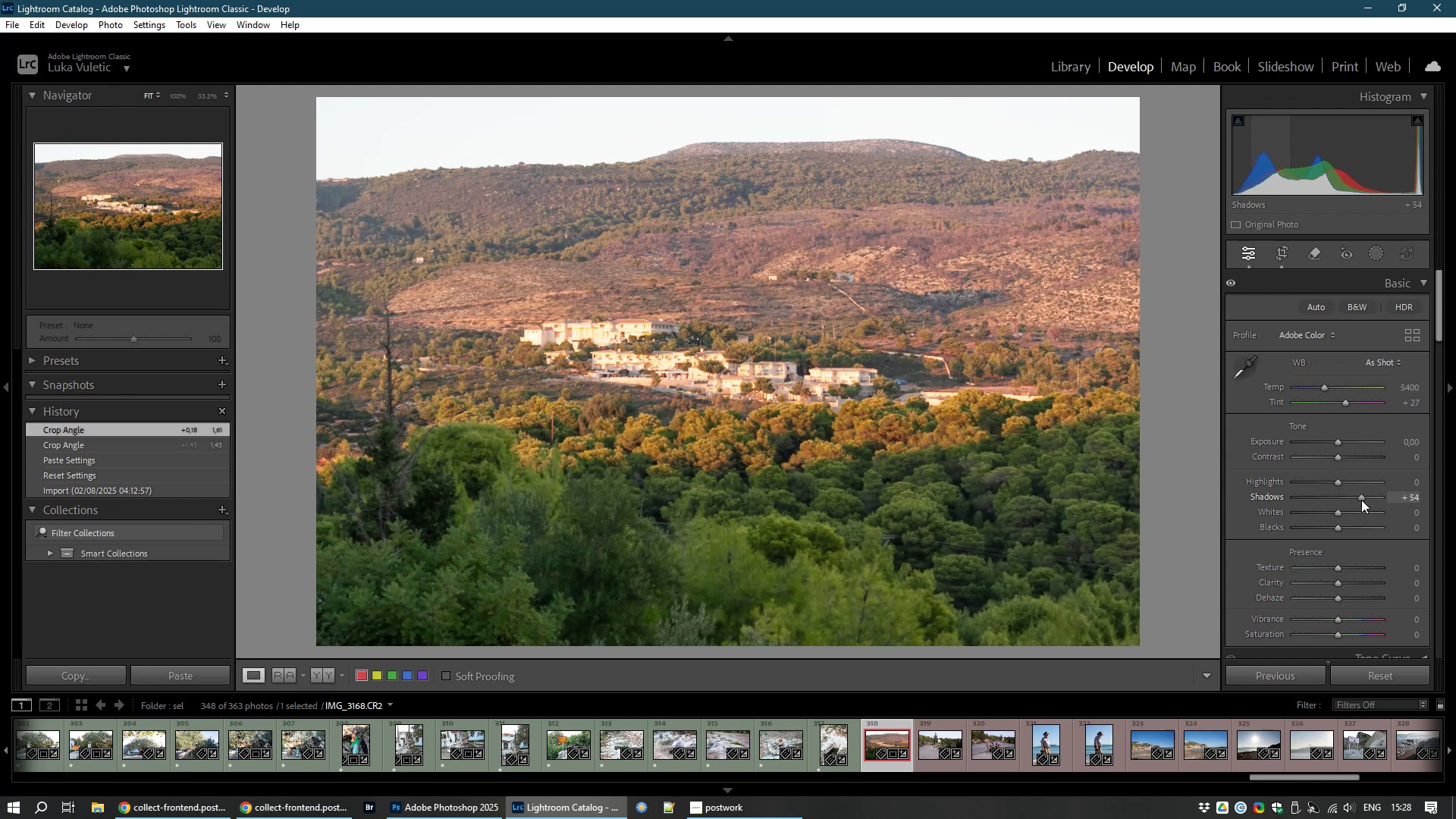 
right_click([1361, 500])
 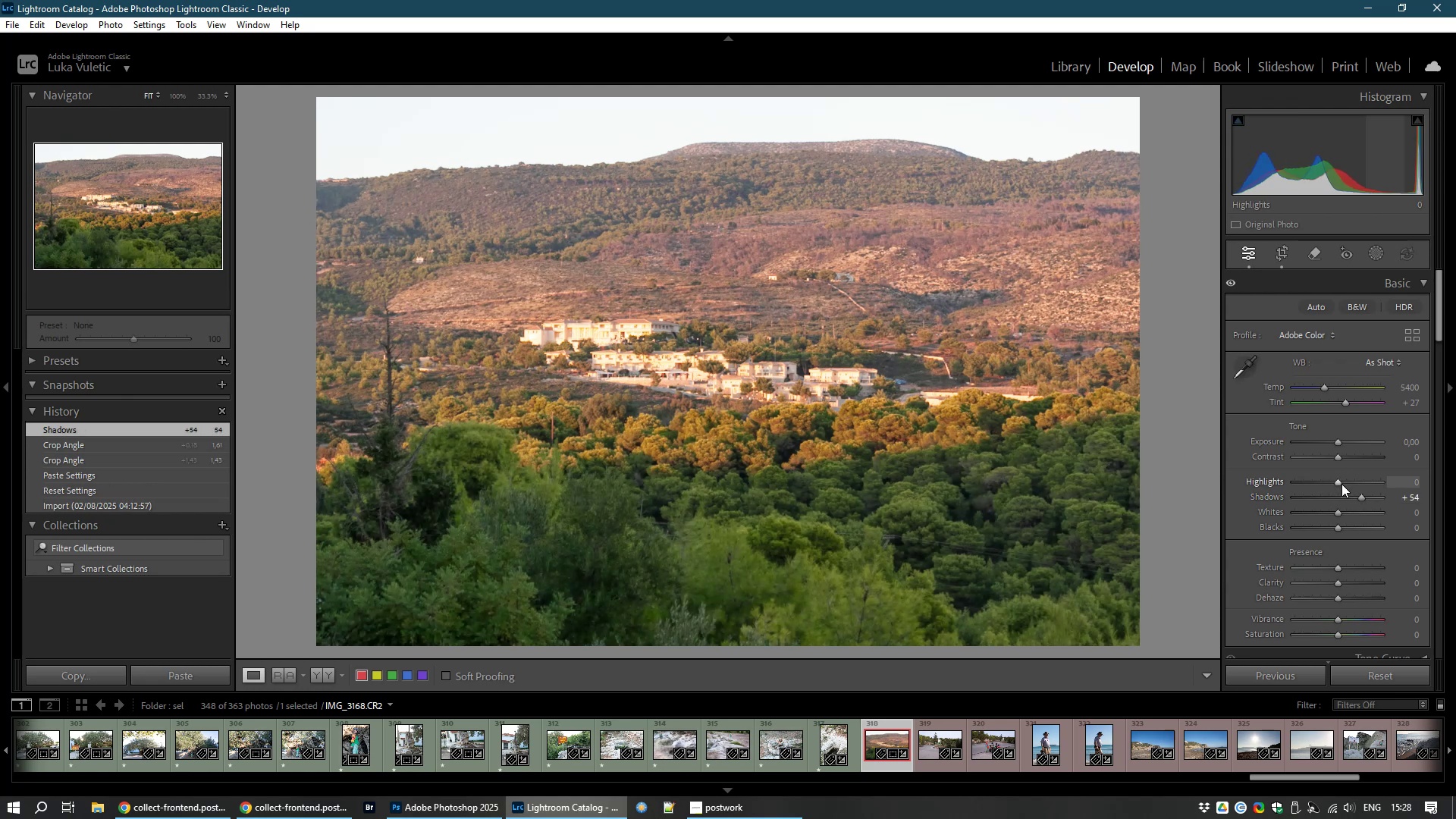 
left_click_drag(start_coordinate=[1337, 479], to_coordinate=[1325, 486])
 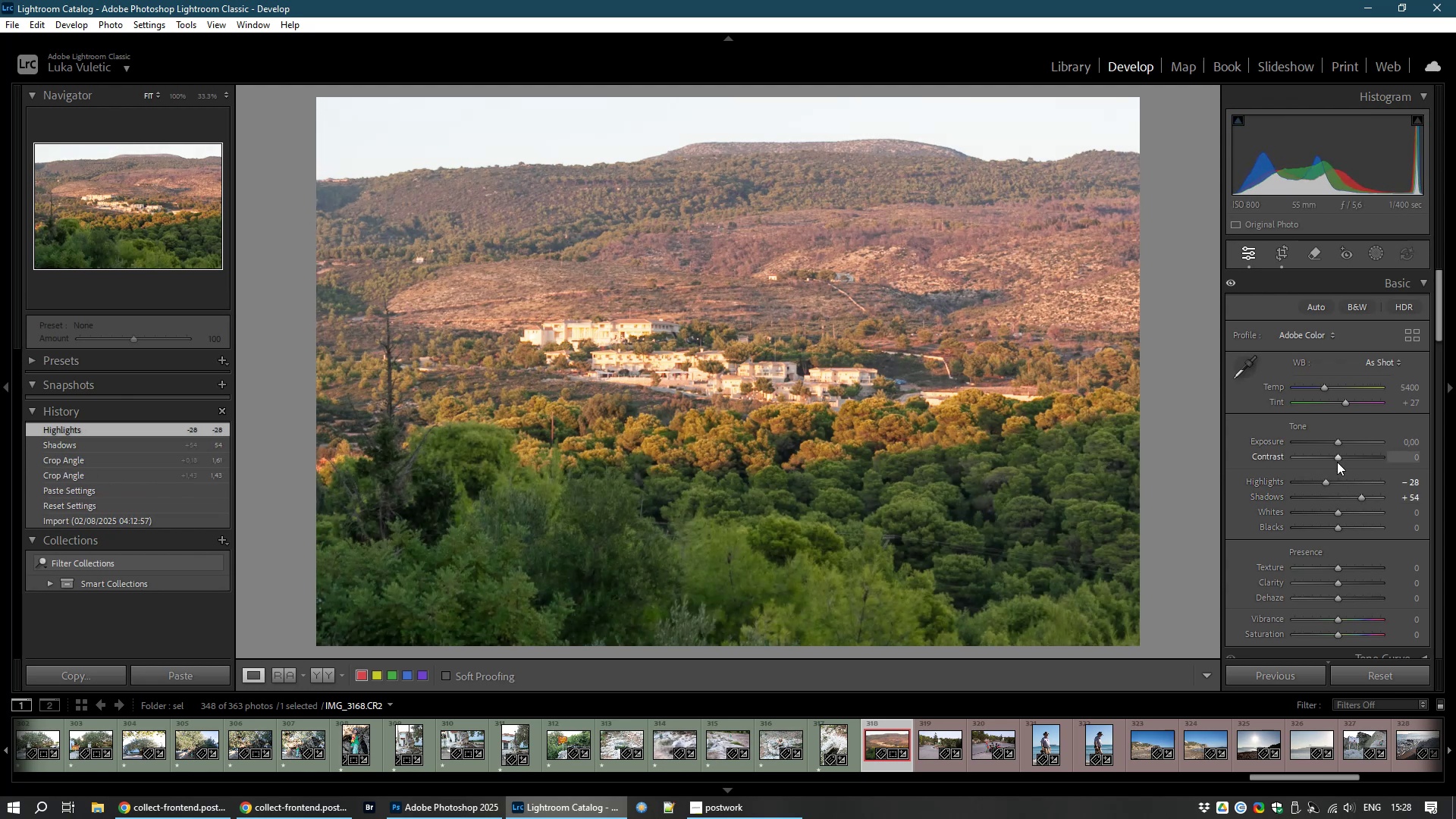 
left_click_drag(start_coordinate=[1337, 462], to_coordinate=[1348, 462])
 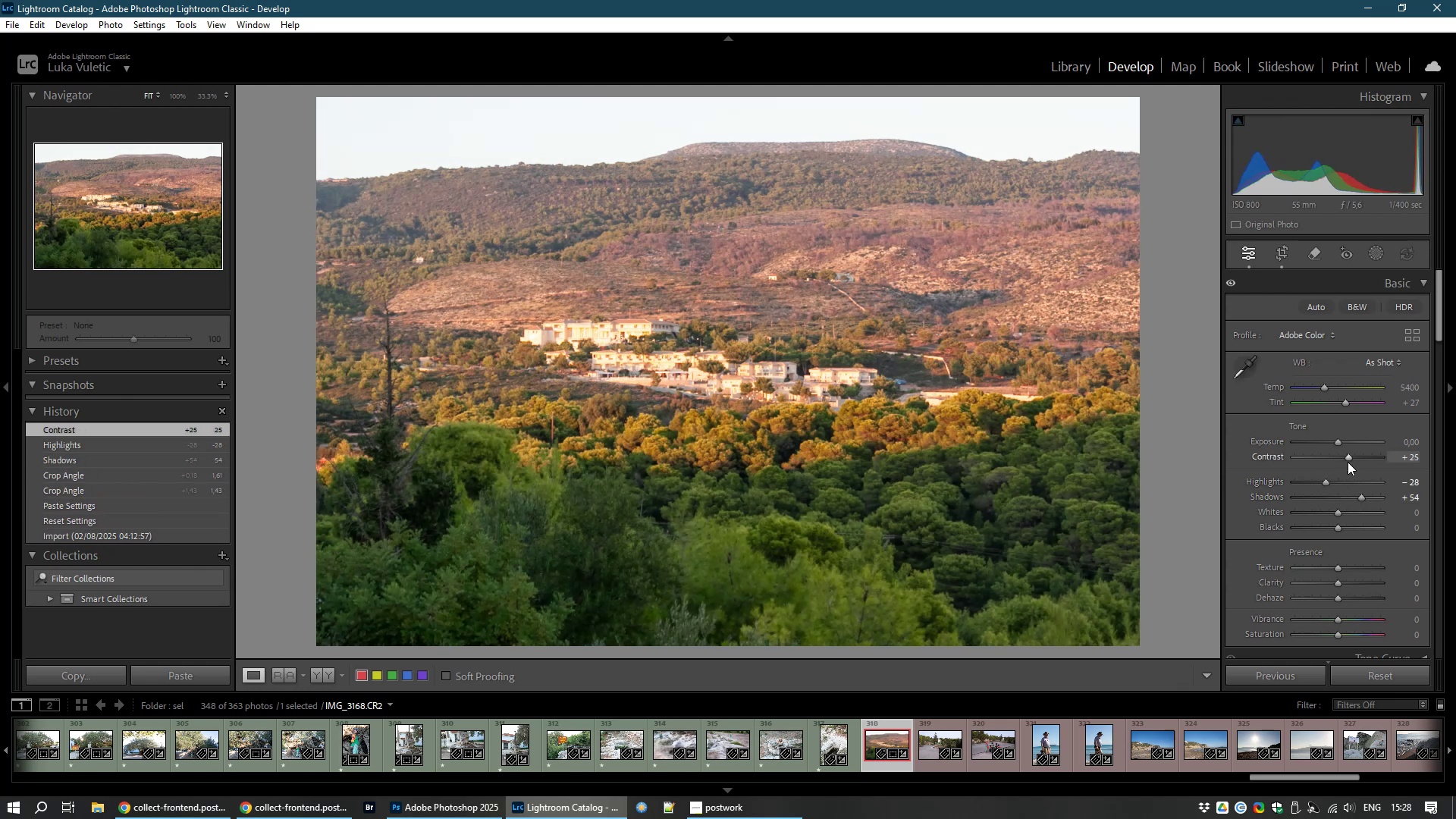 
right_click([1348, 462])
 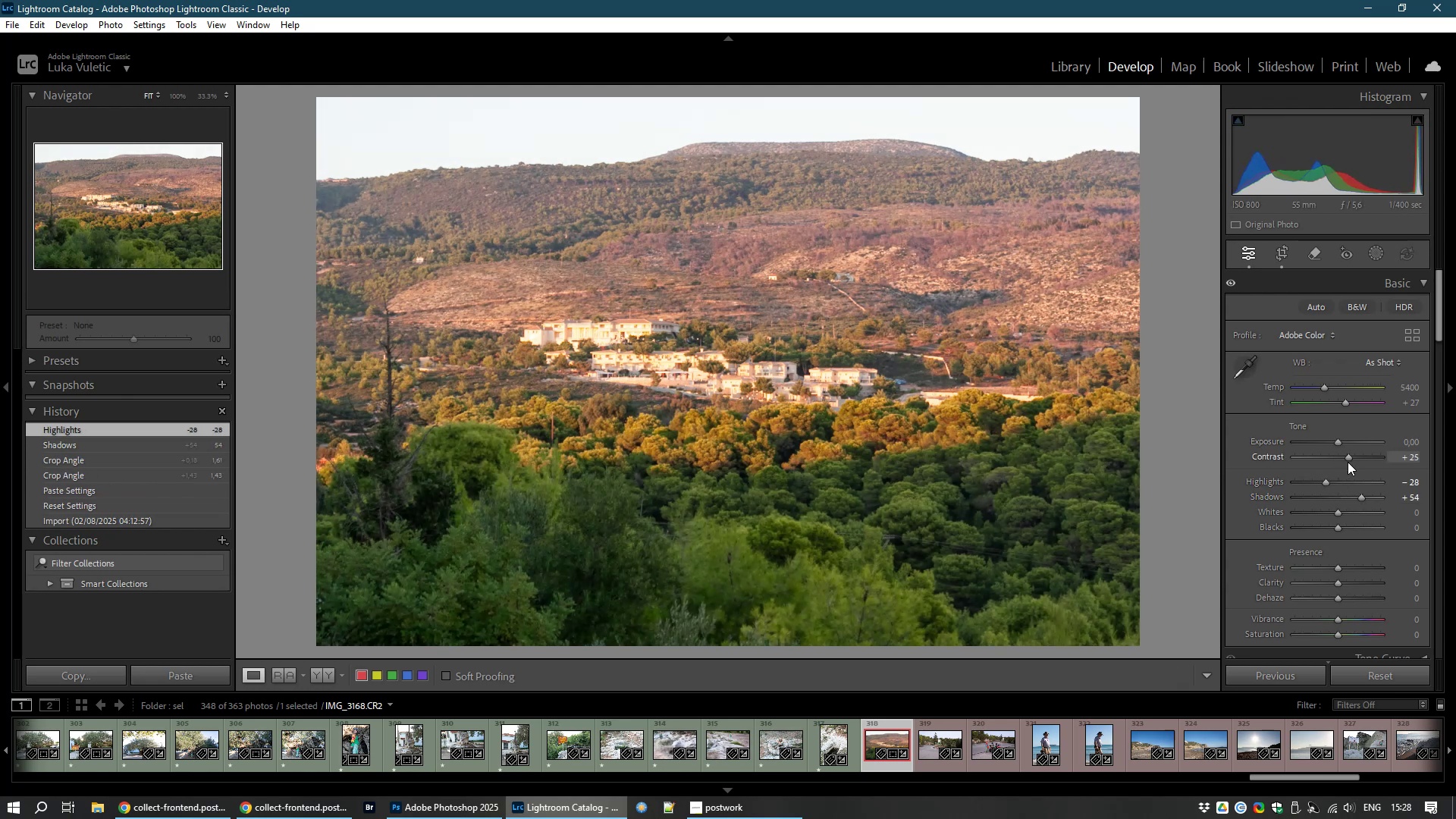 
left_click([1348, 462])
 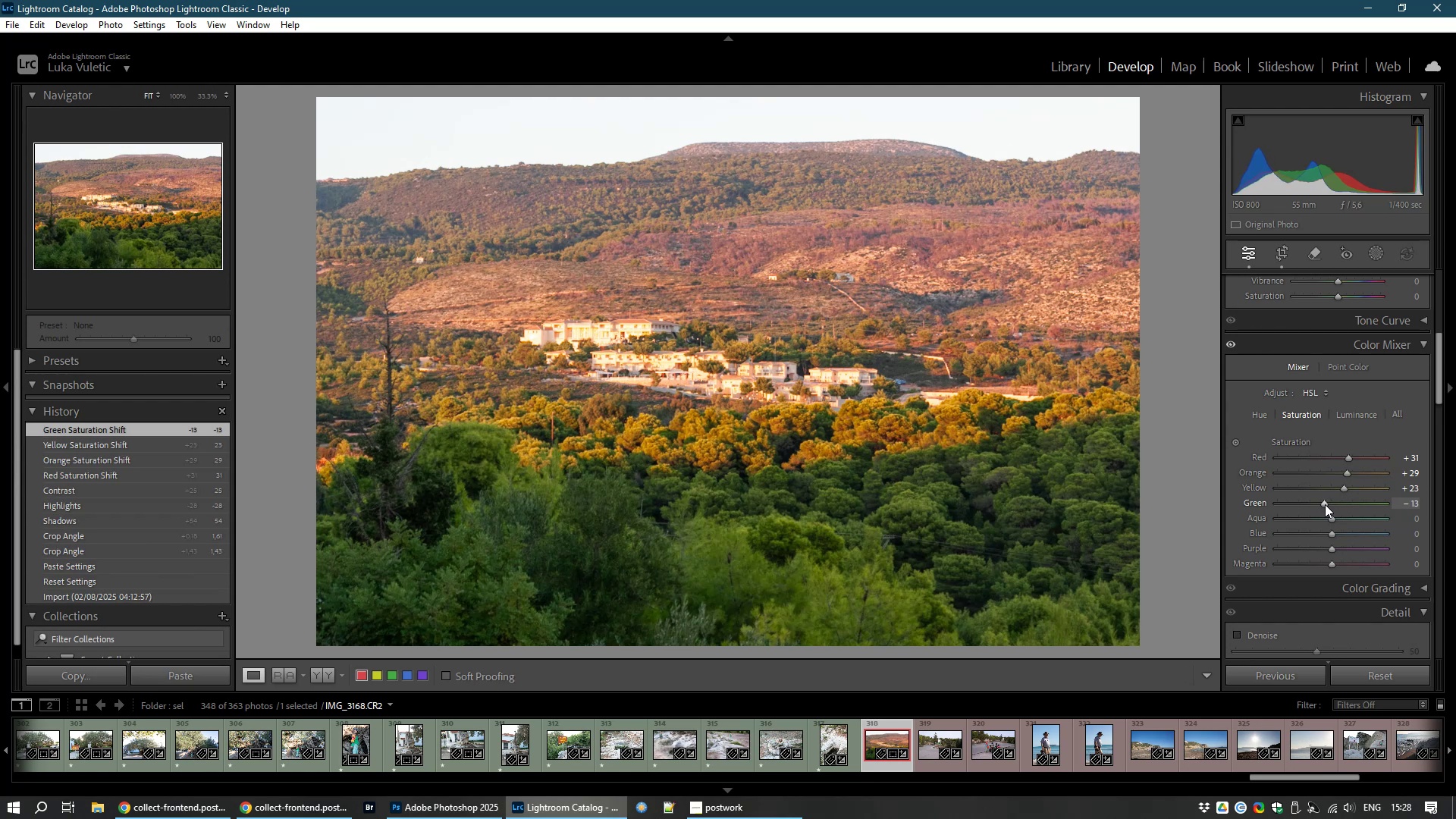 
wait(28.6)
 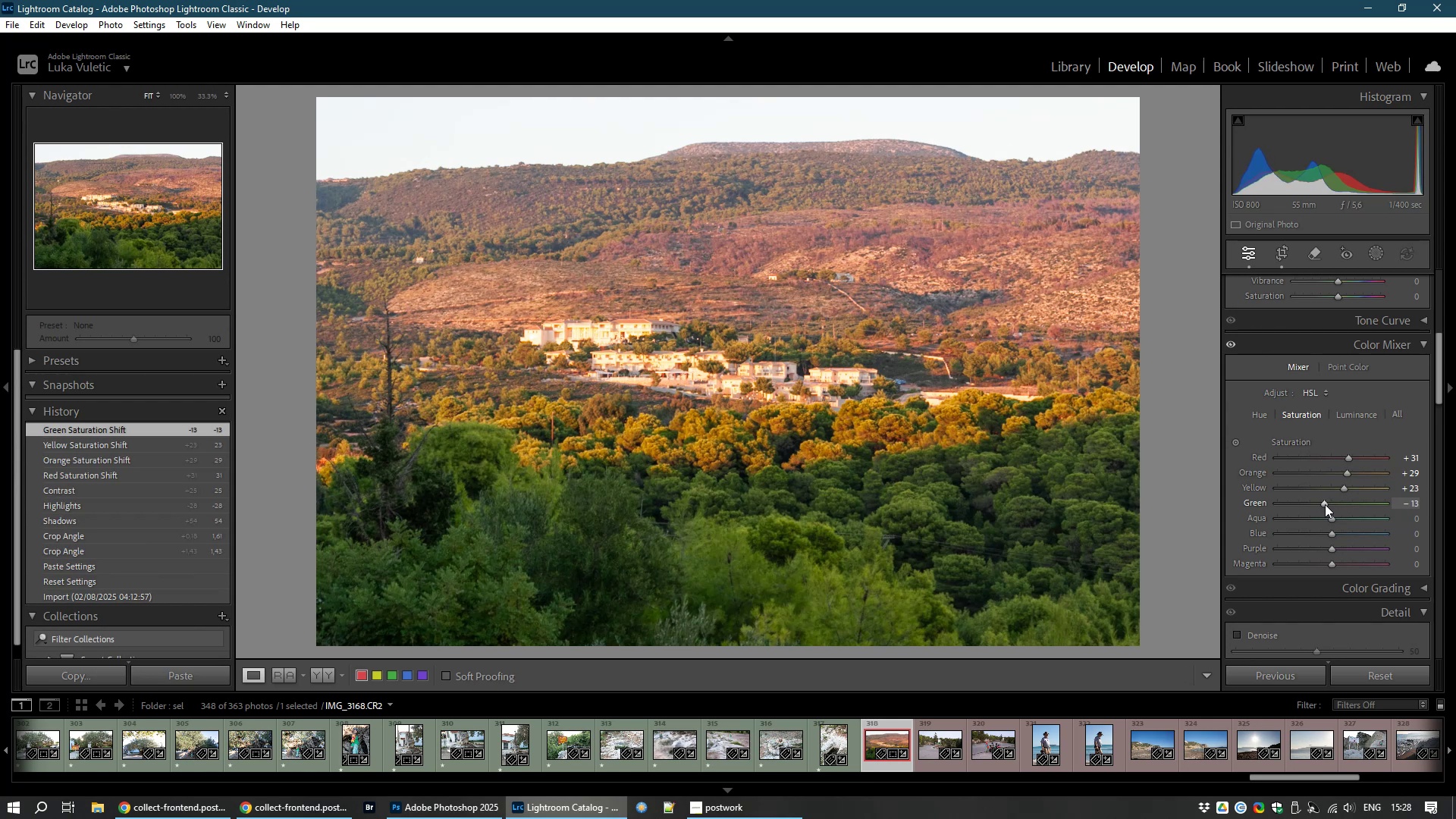 
left_click([766, 384])
 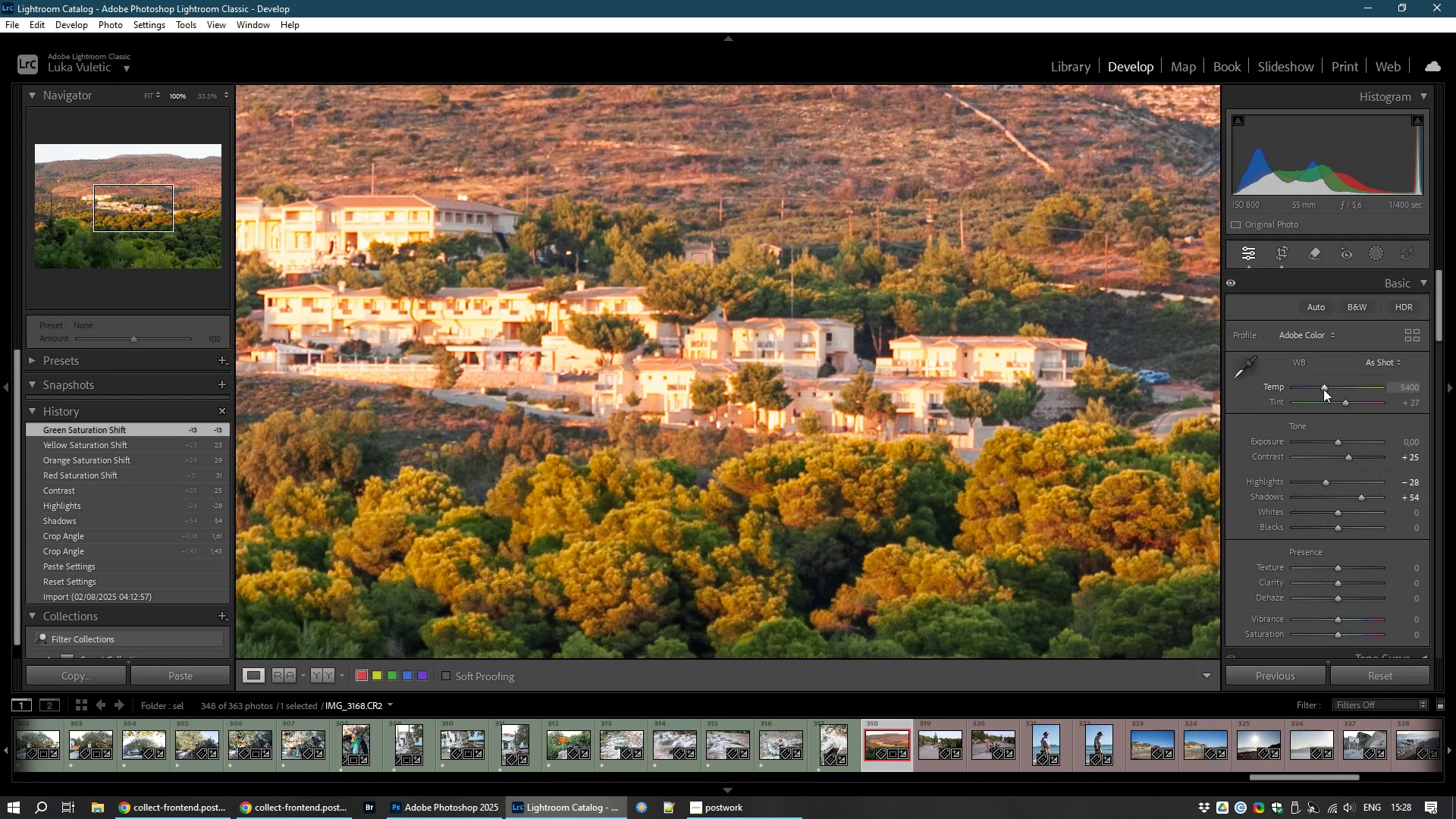 
wait(14.53)
 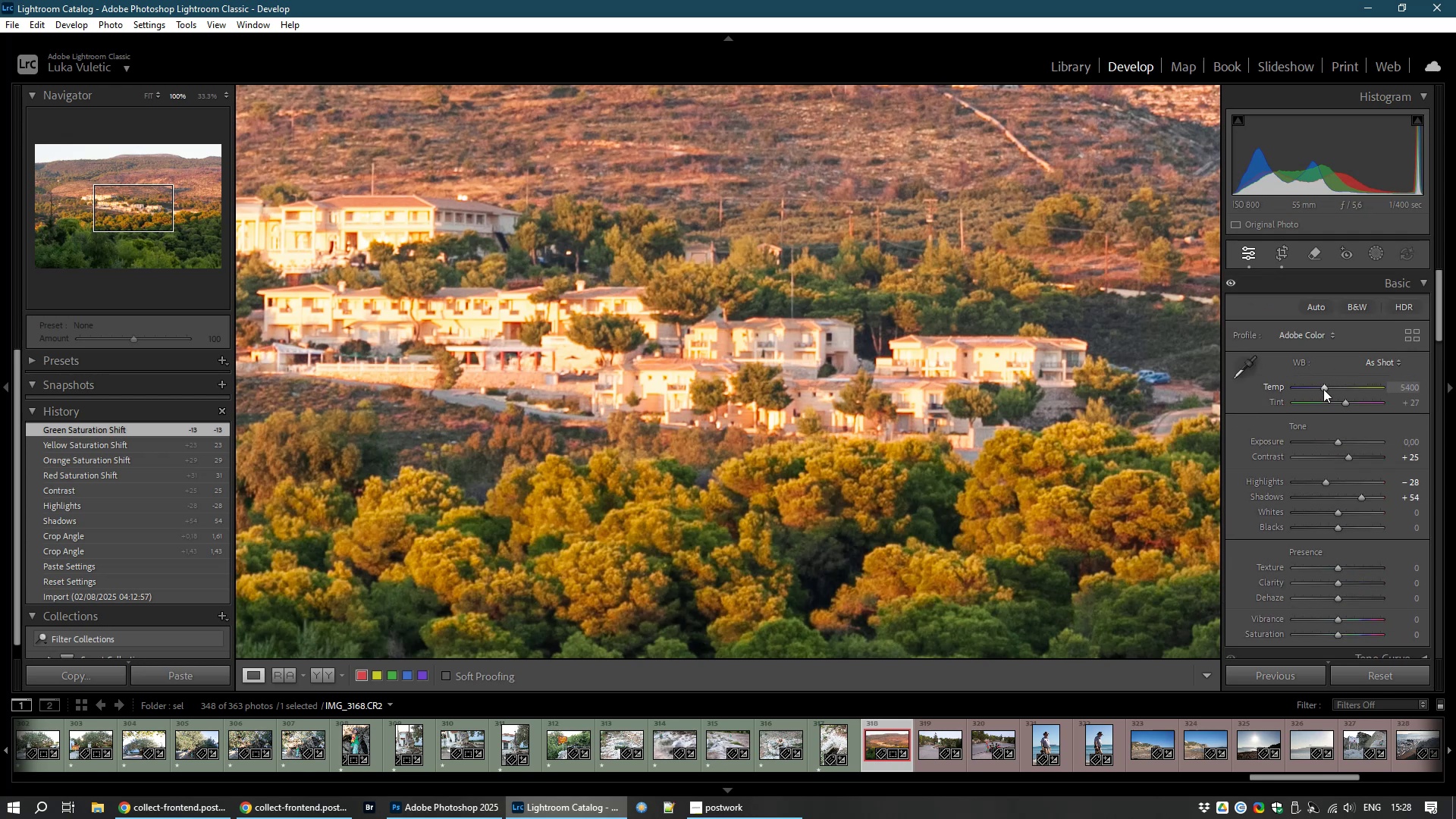 
double_click([1308, 389])
 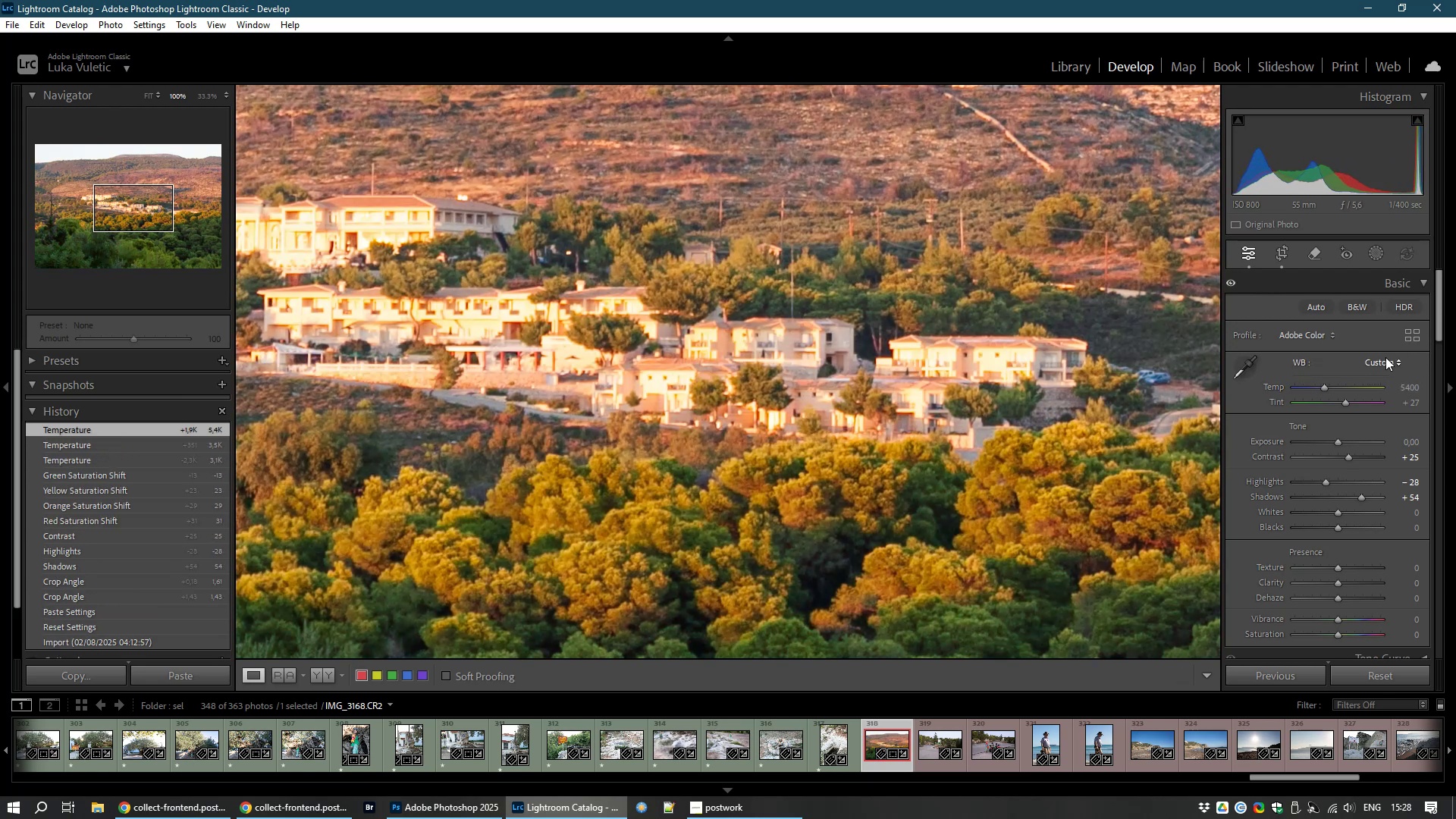 
left_click([1385, 357])
 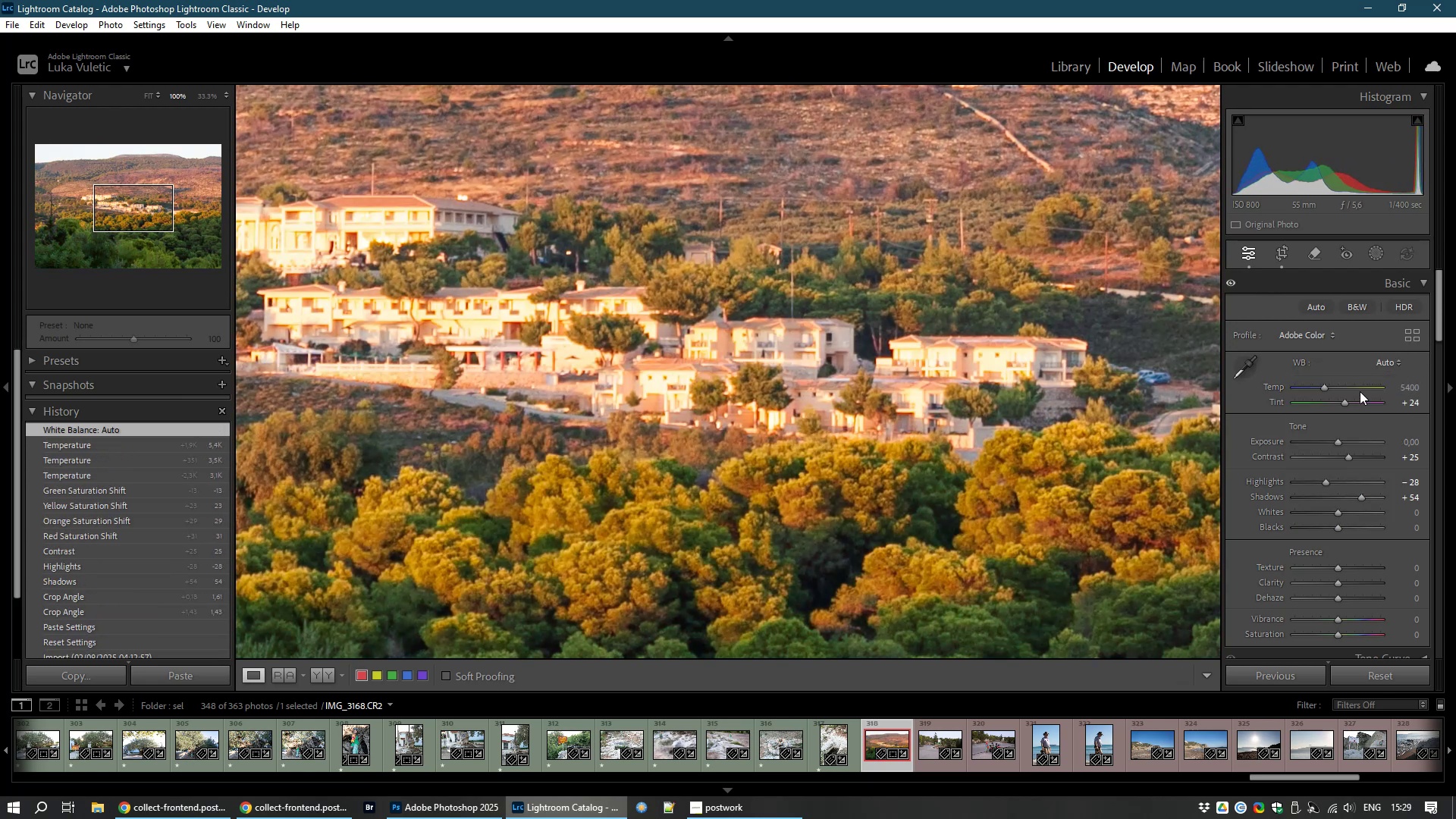 
left_click([1395, 363])
 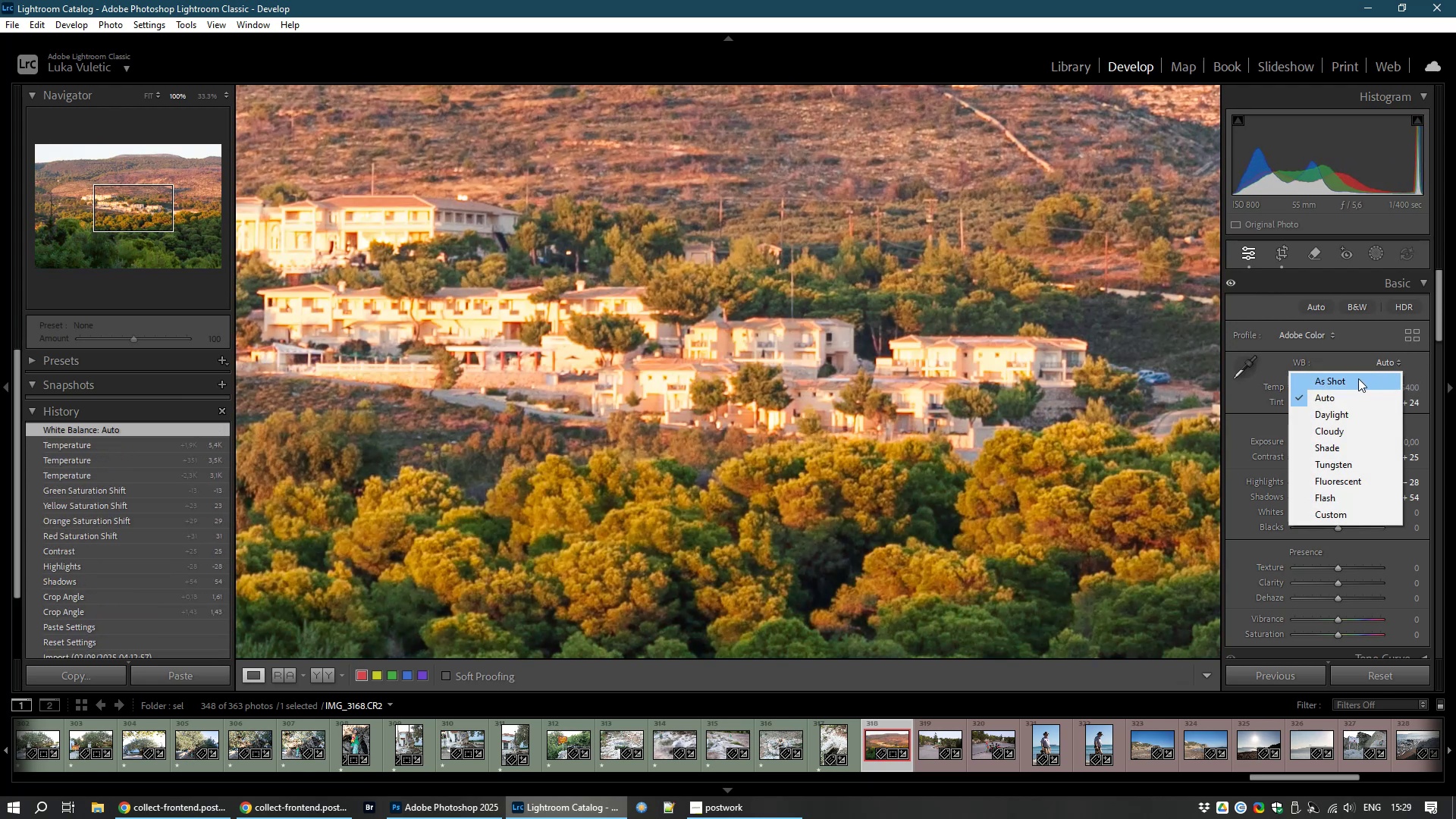 
left_click([1358, 378])
 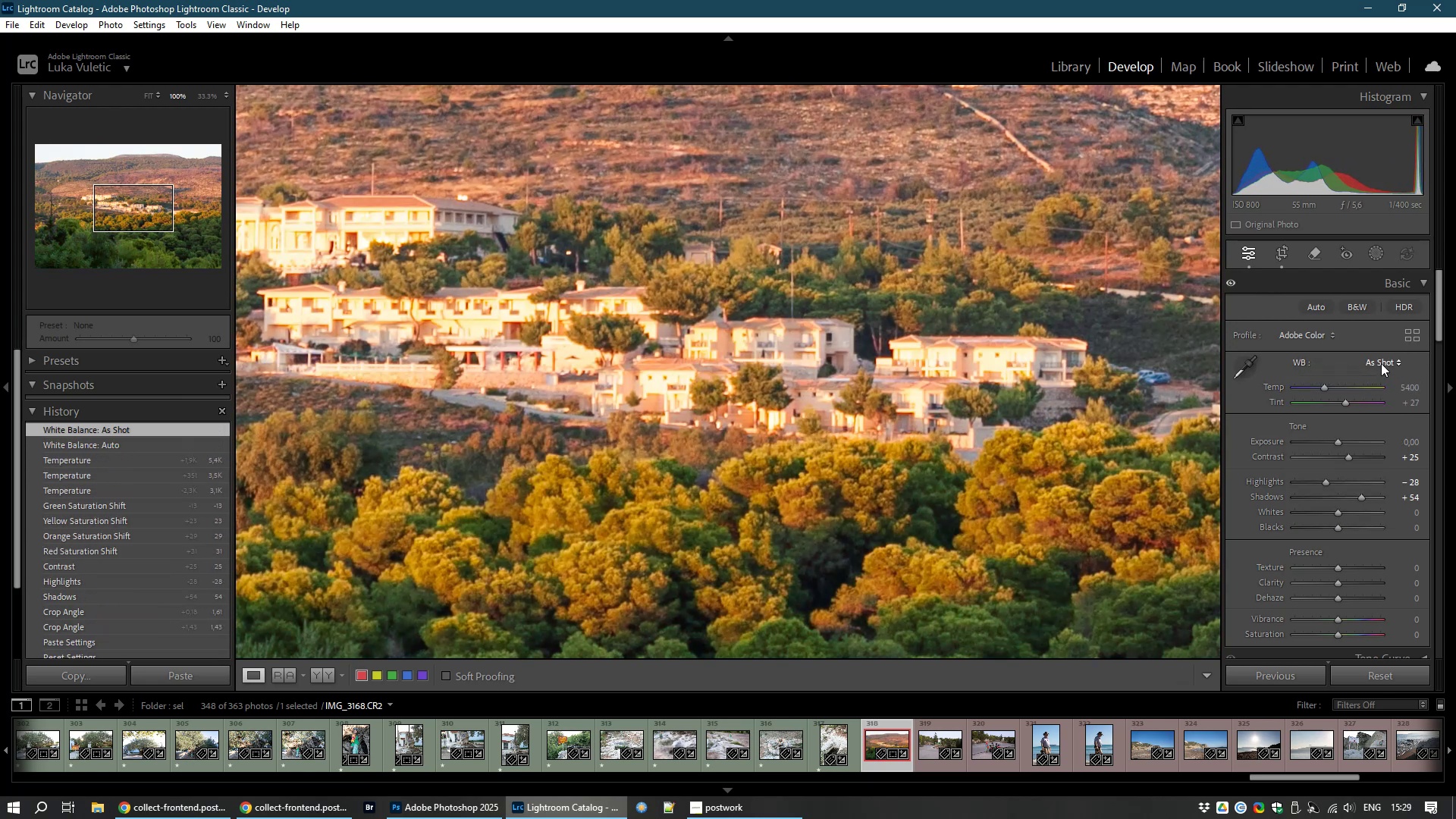 
left_click([1381, 363])
 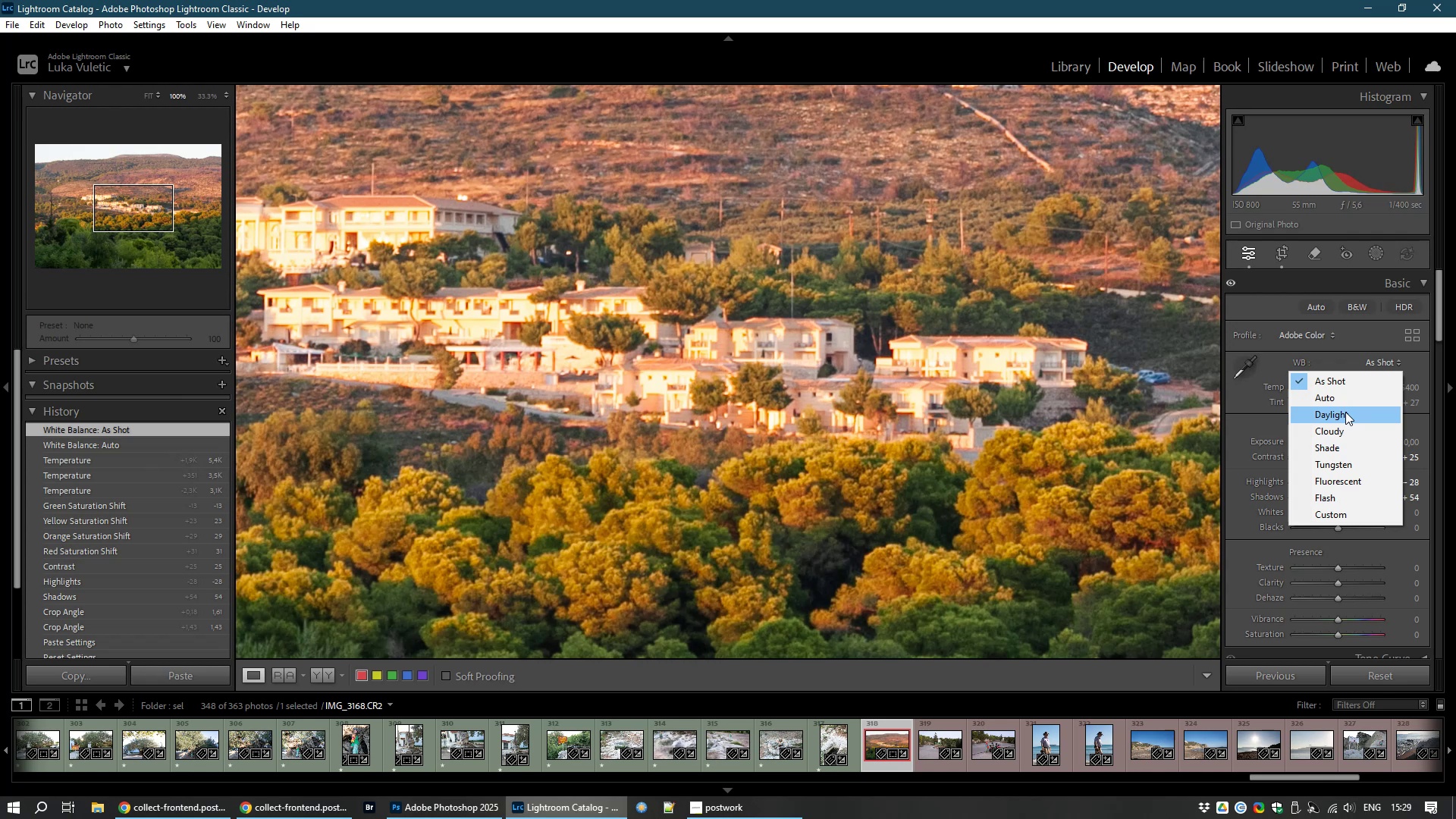 
left_click([1345, 412])
 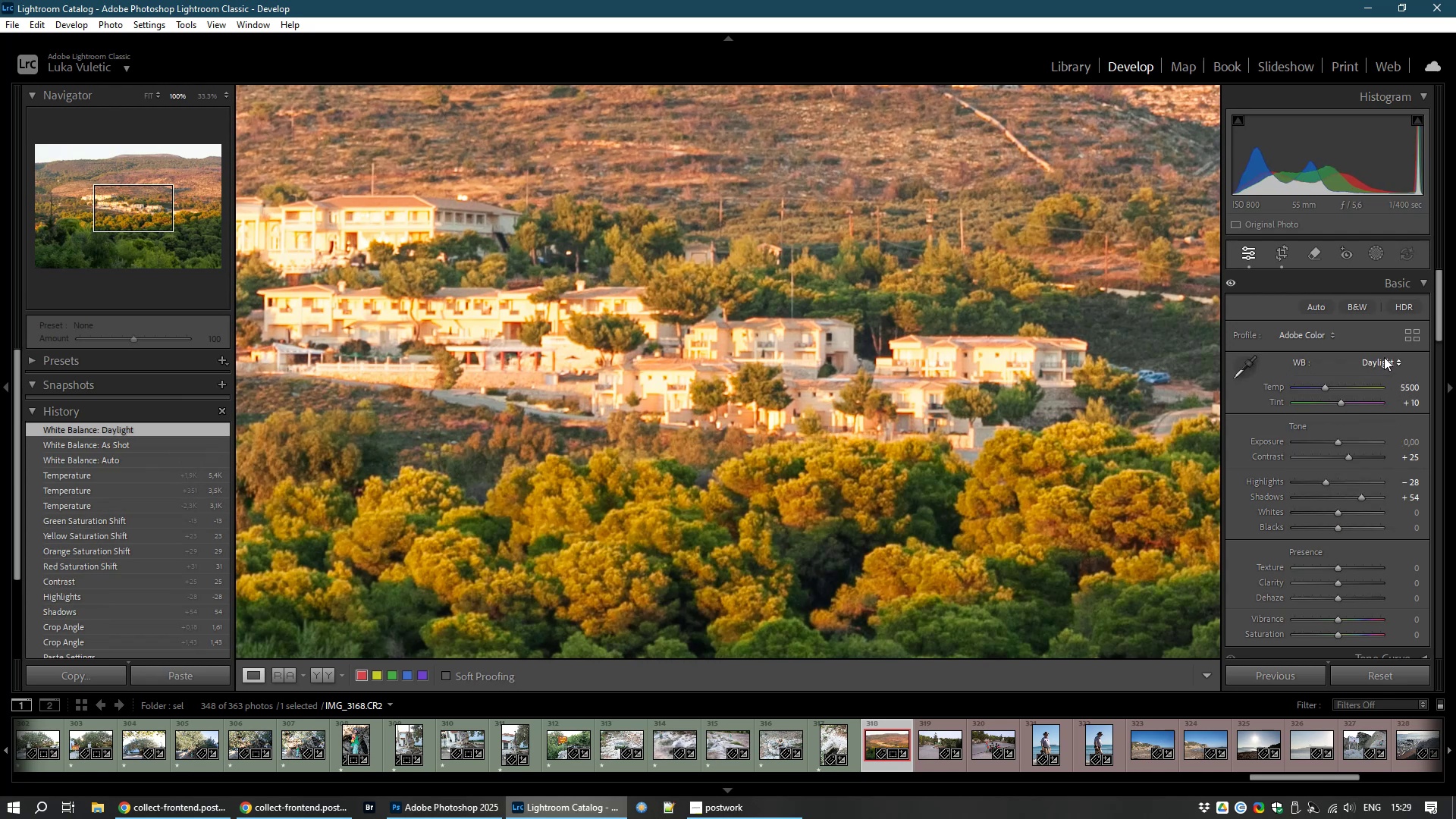 
left_click([1384, 357])
 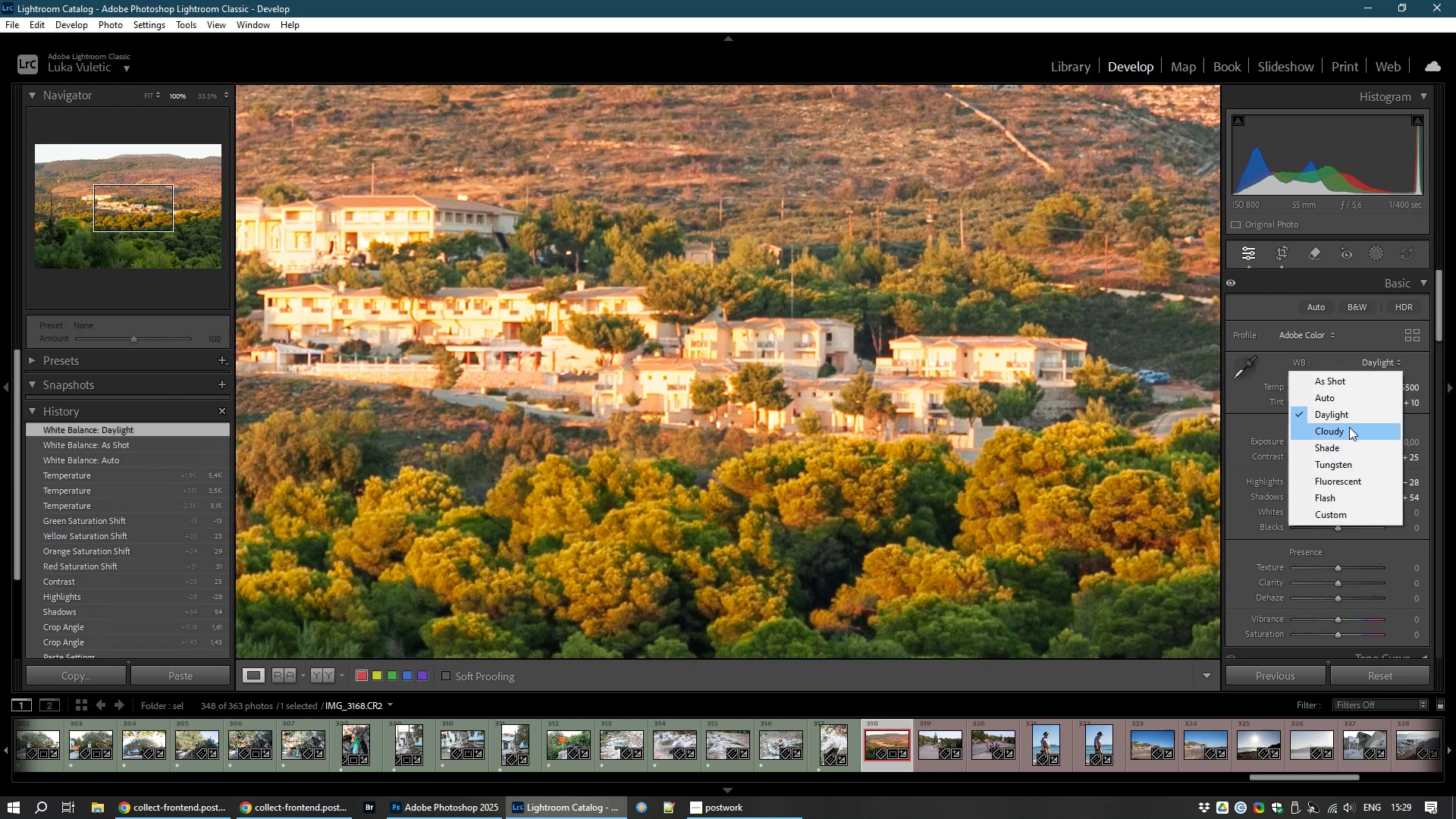 
left_click([1349, 427])
 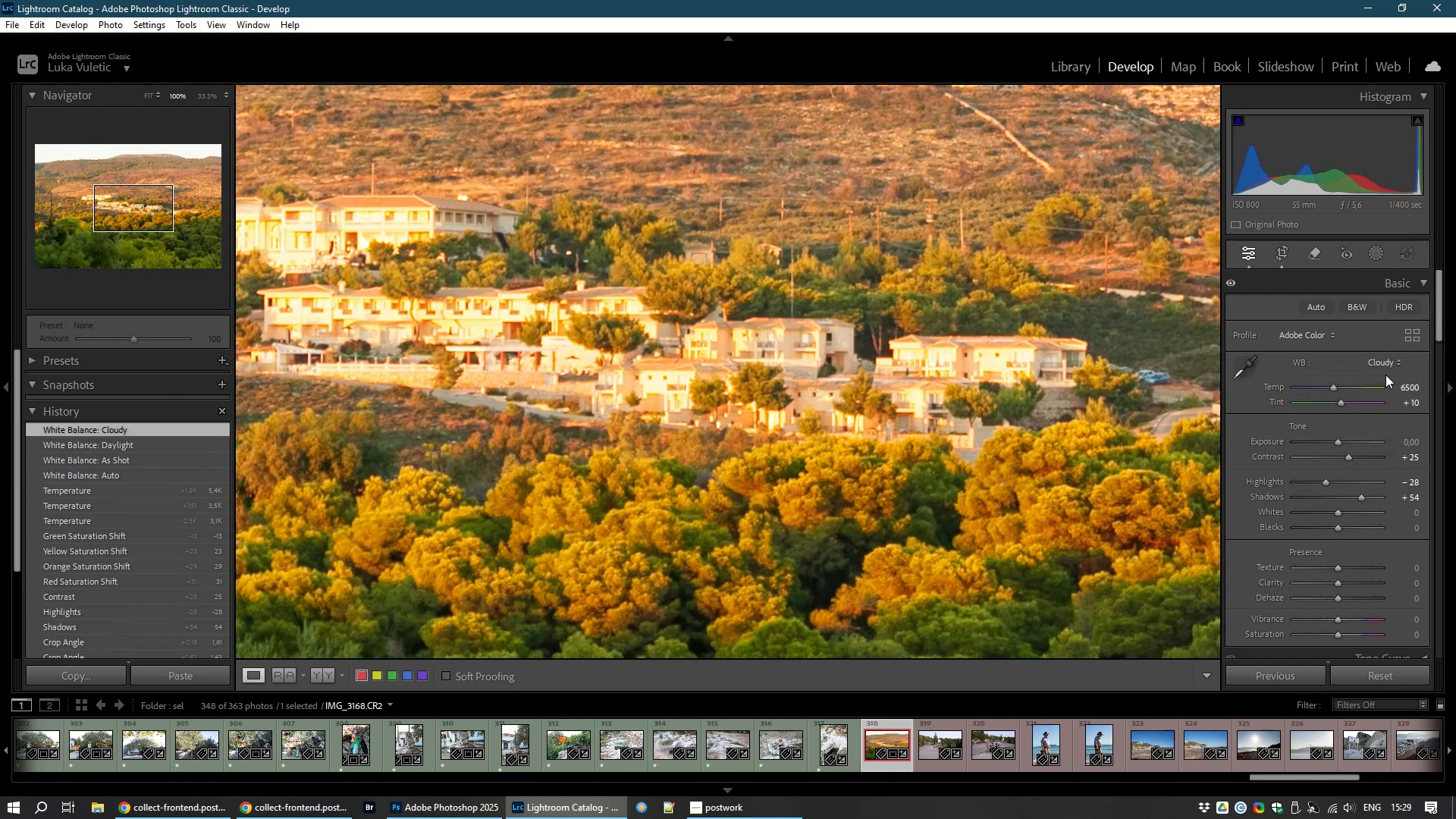 
left_click([1385, 356])
 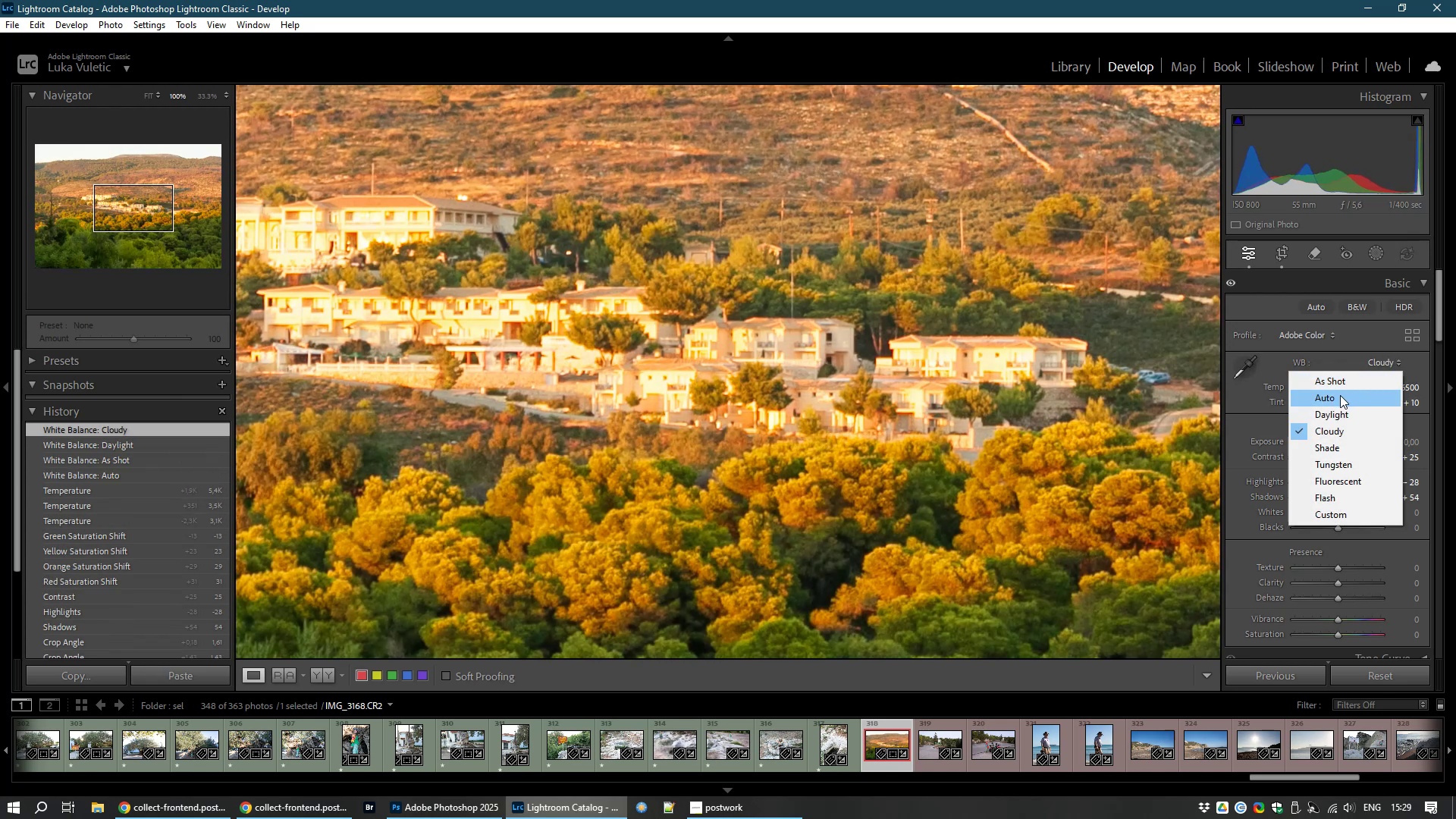 
left_click([1340, 395])
 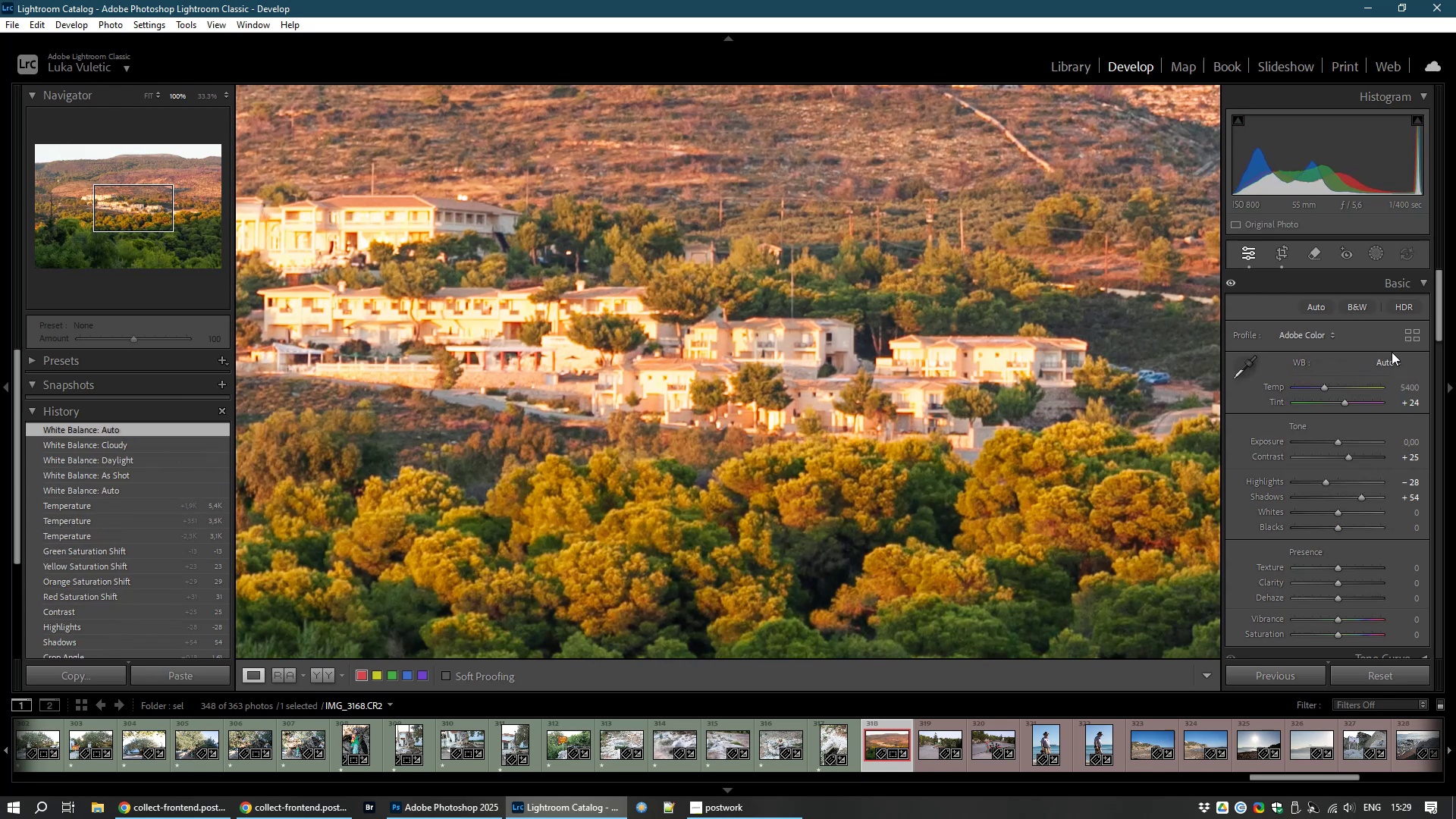 
left_click([1390, 365])
 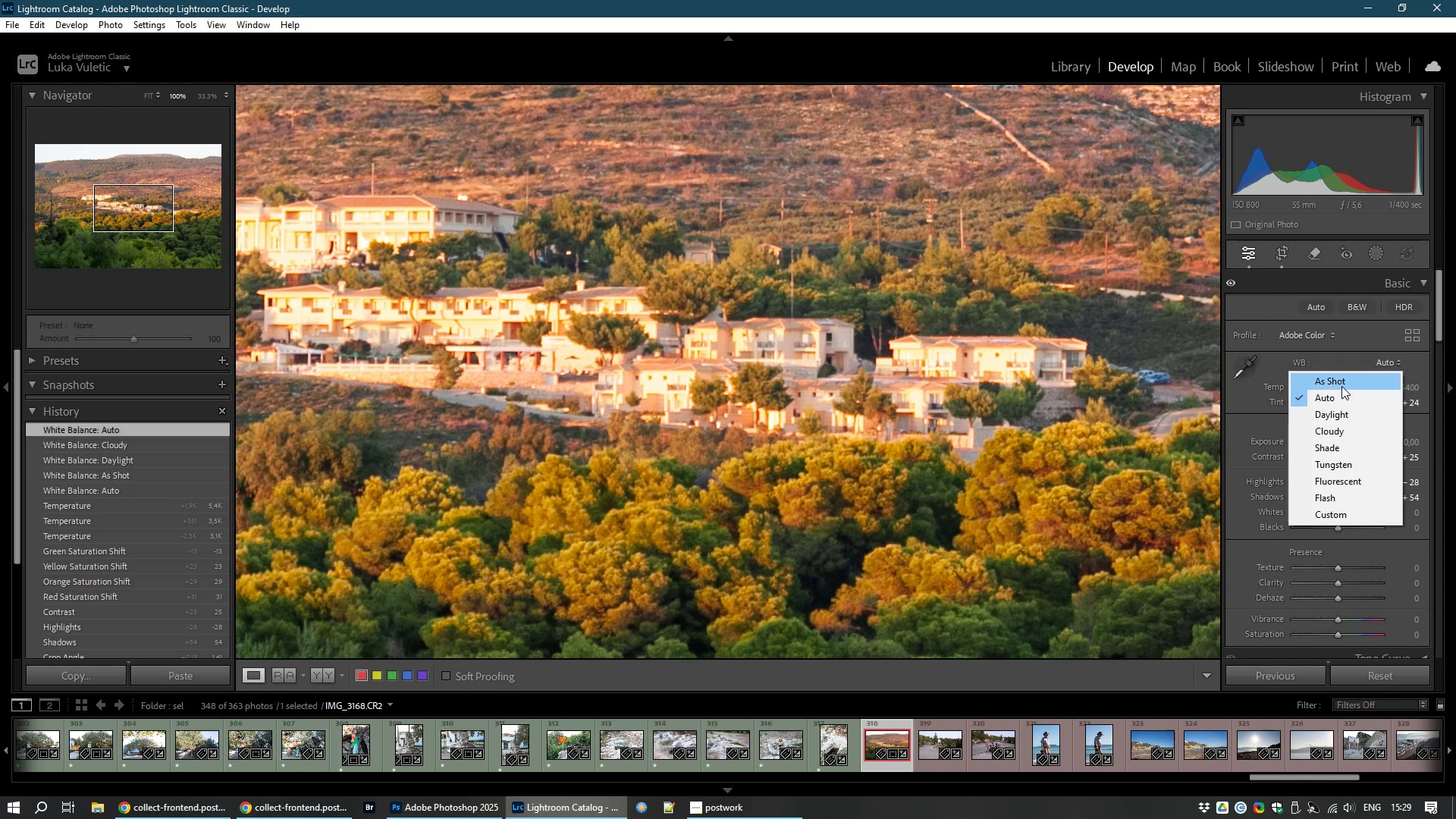 
left_click([1344, 379])
 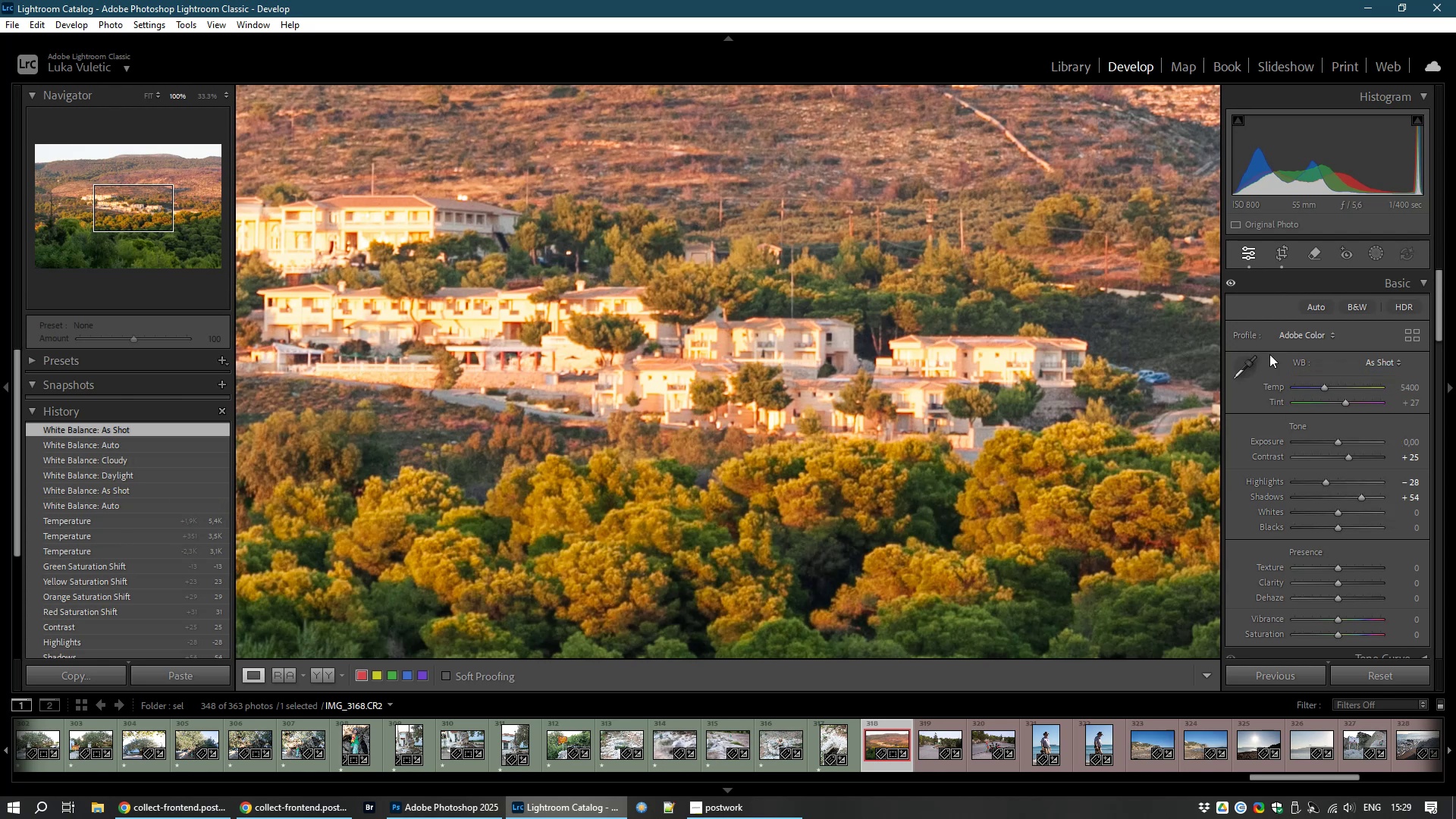 
left_click([1123, 379])
 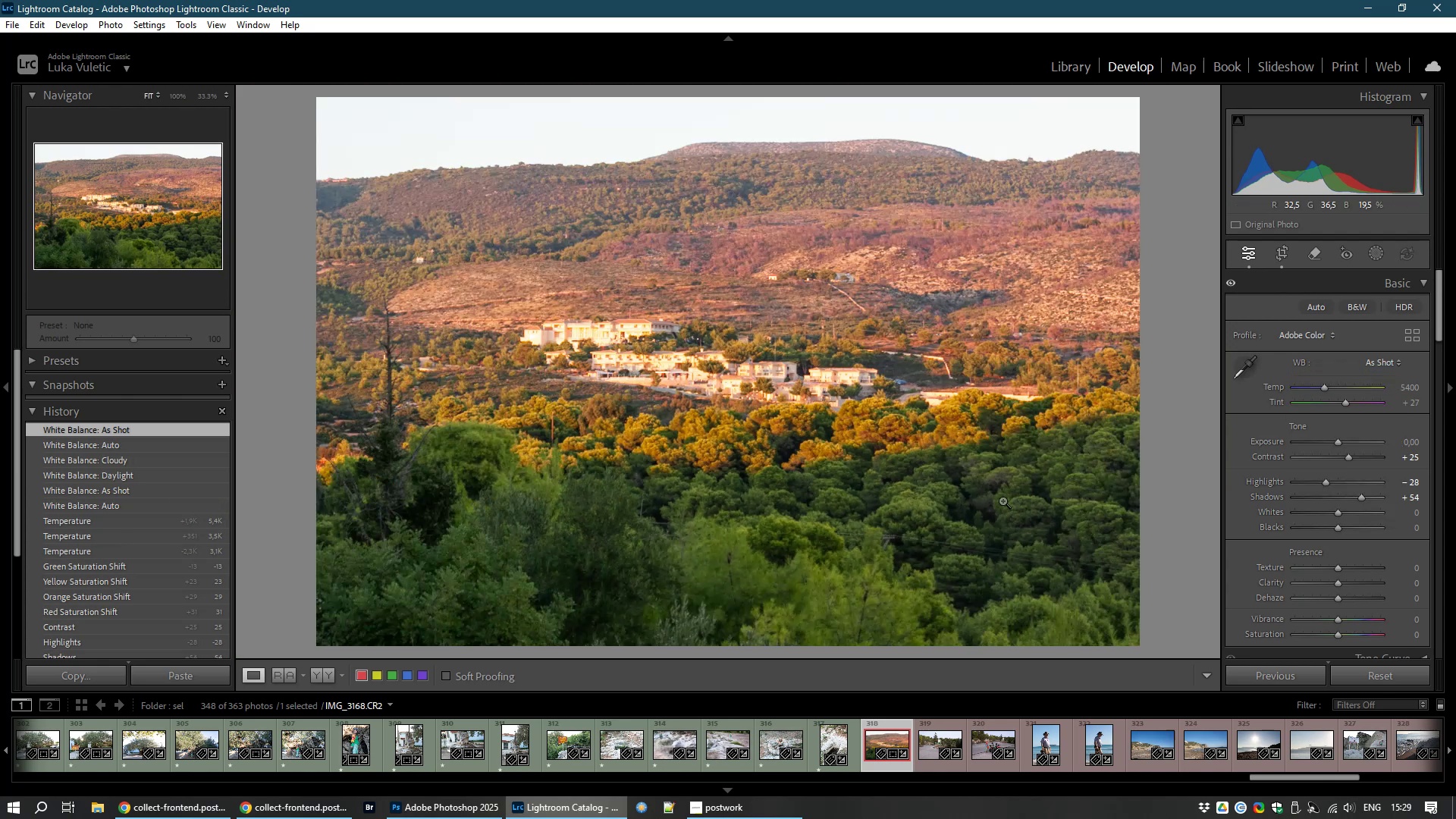 
type(81)
 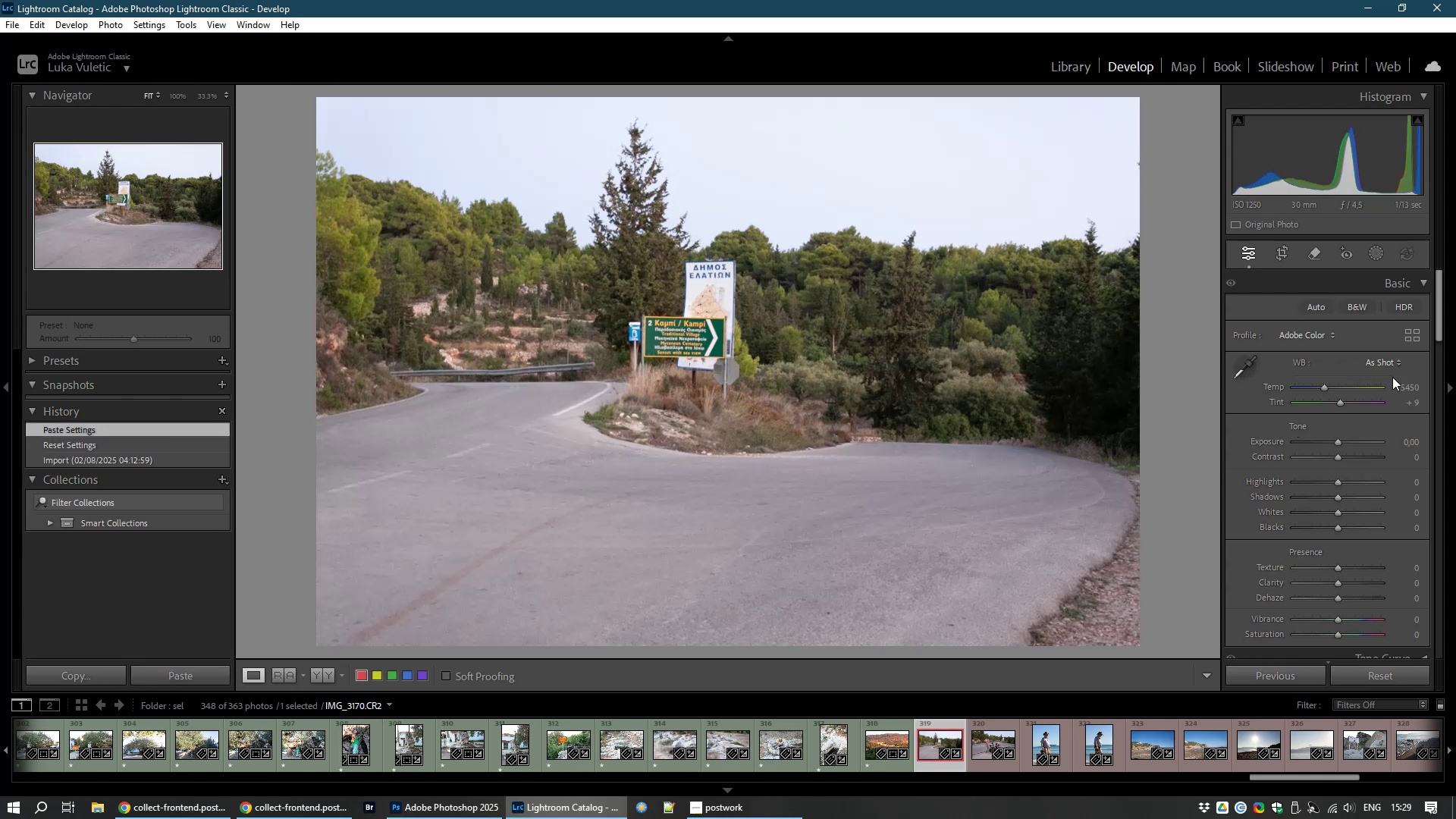 
wait(7.62)
 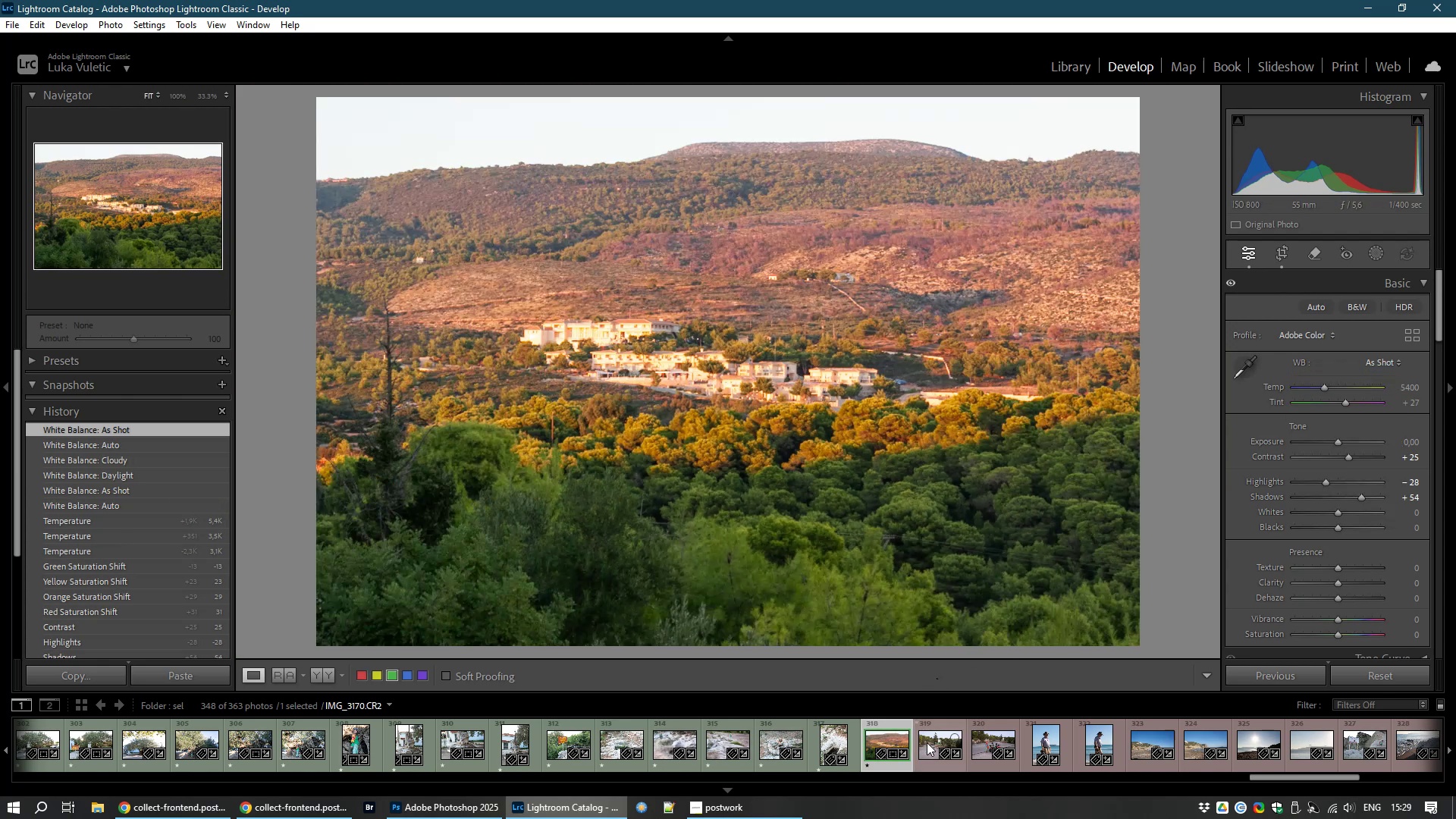 
left_click([1381, 358])
 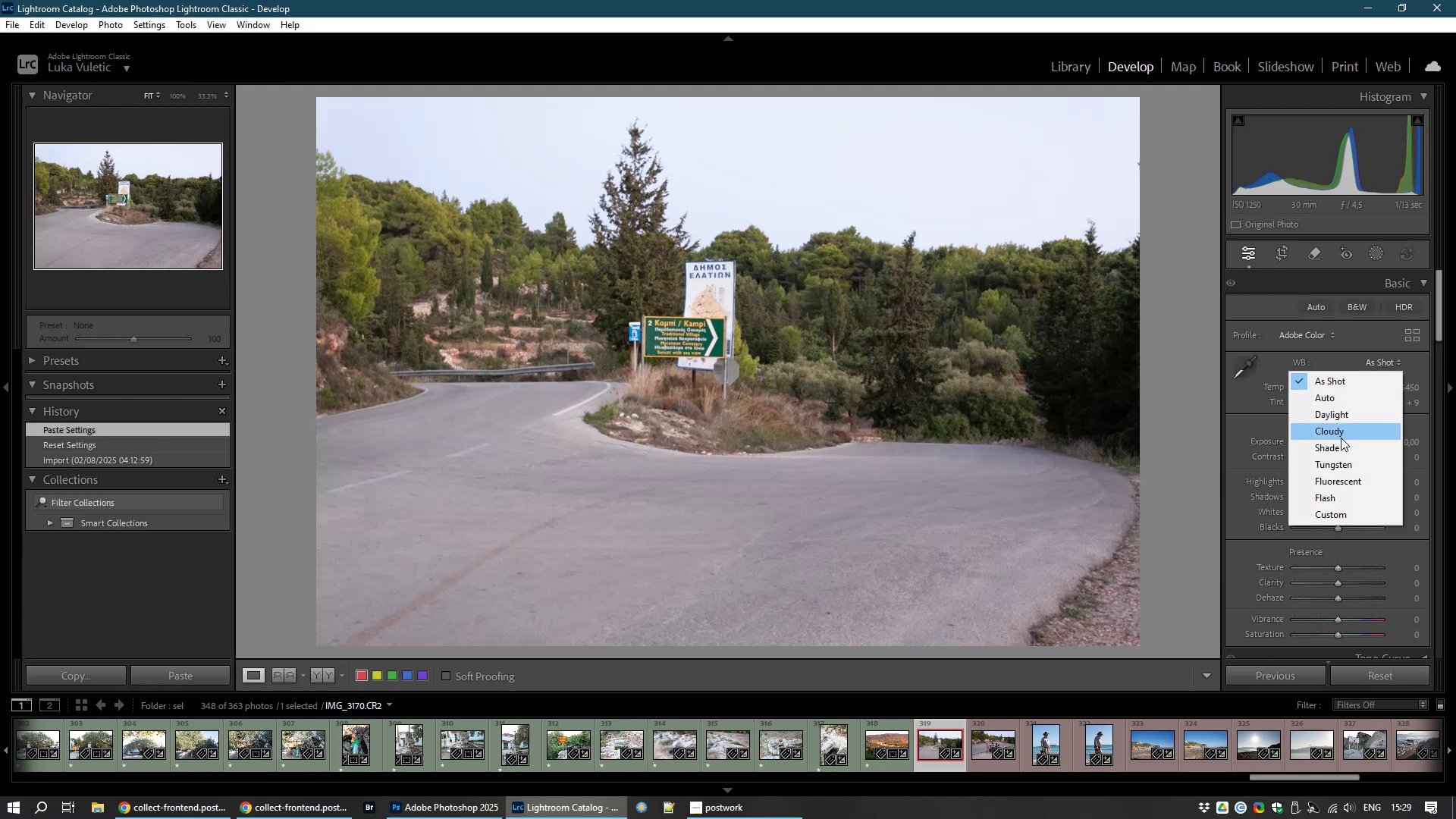 
left_click([1341, 438])
 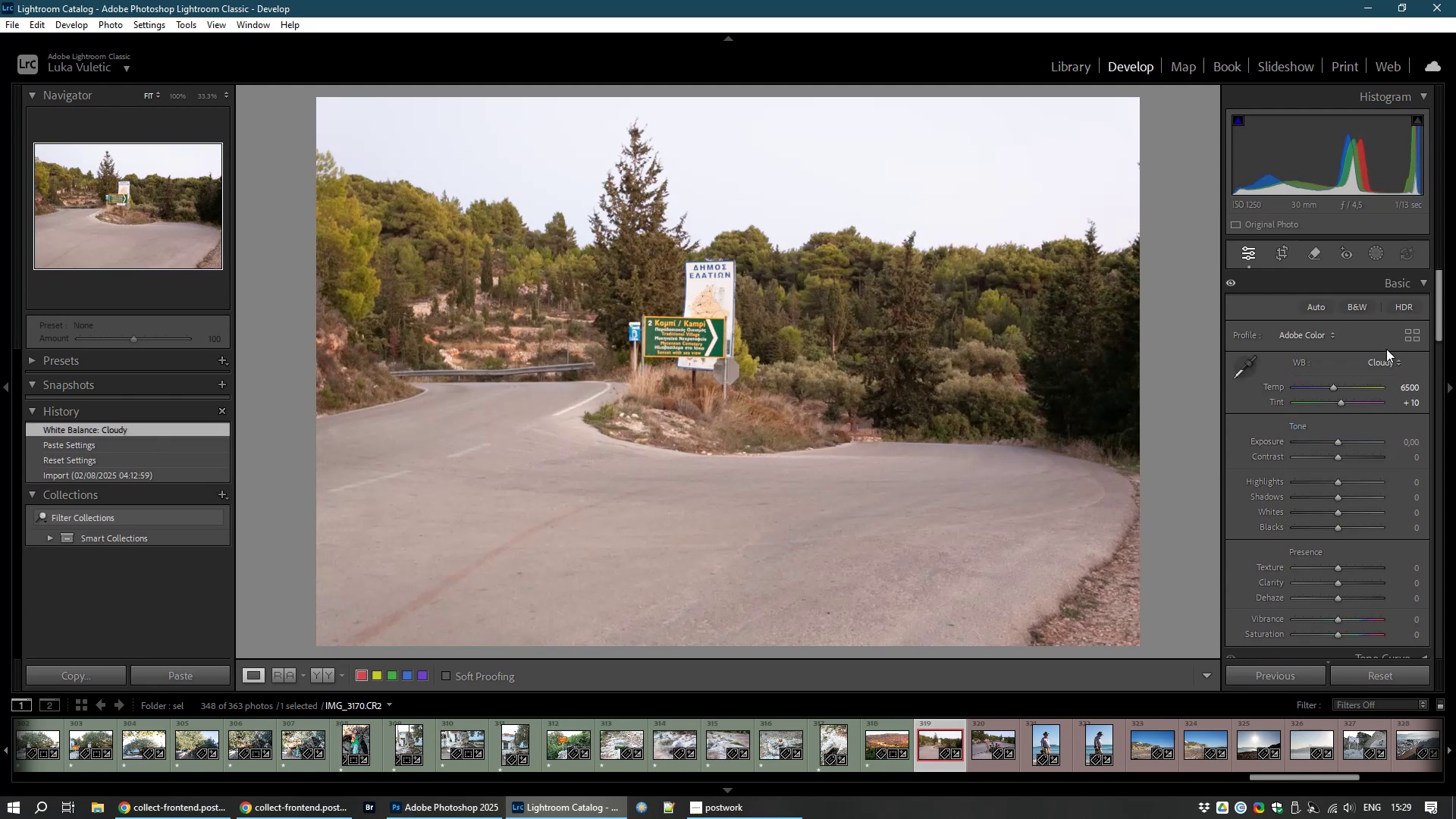 
left_click([1382, 363])
 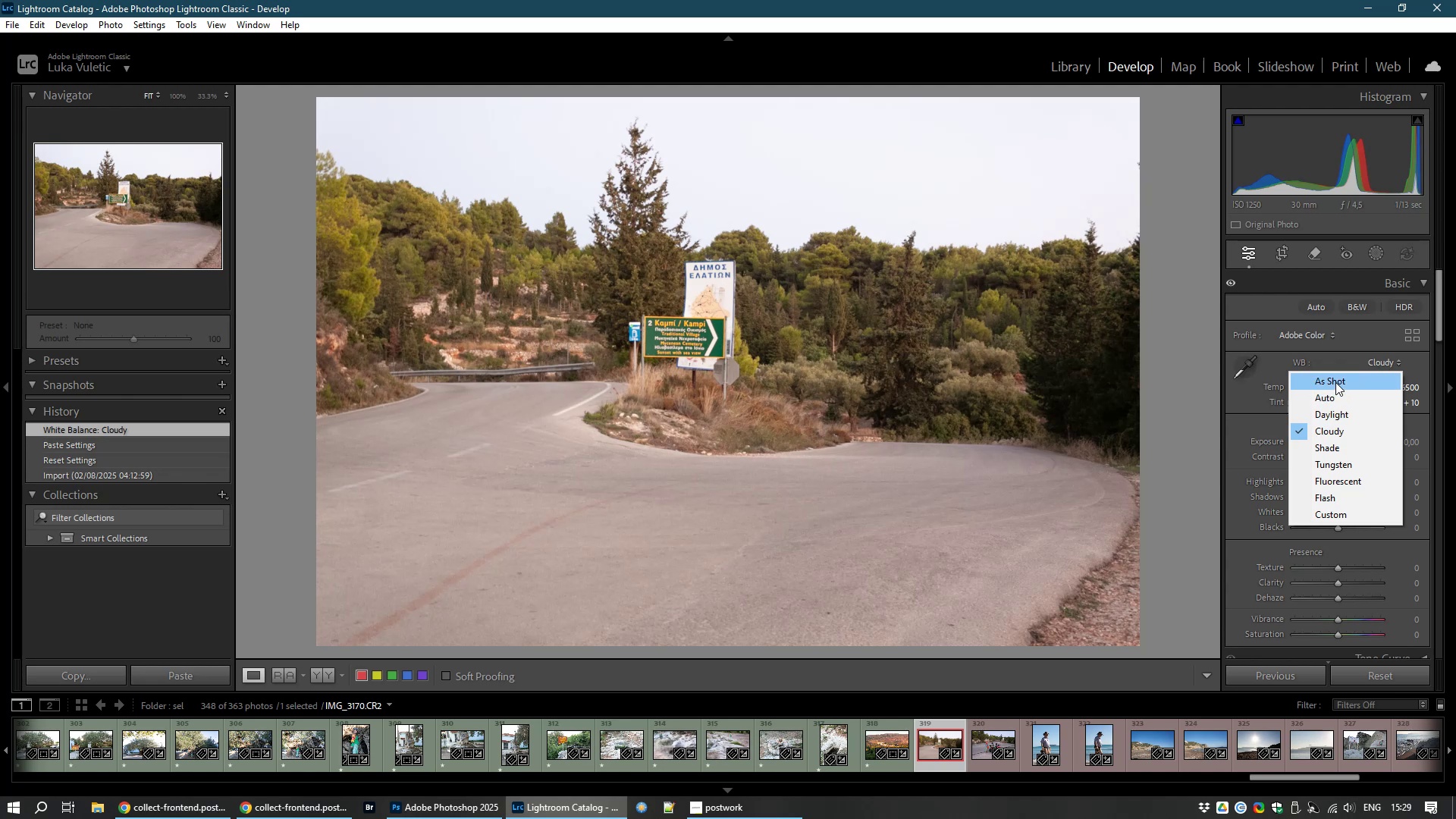 
left_click([1335, 382])
 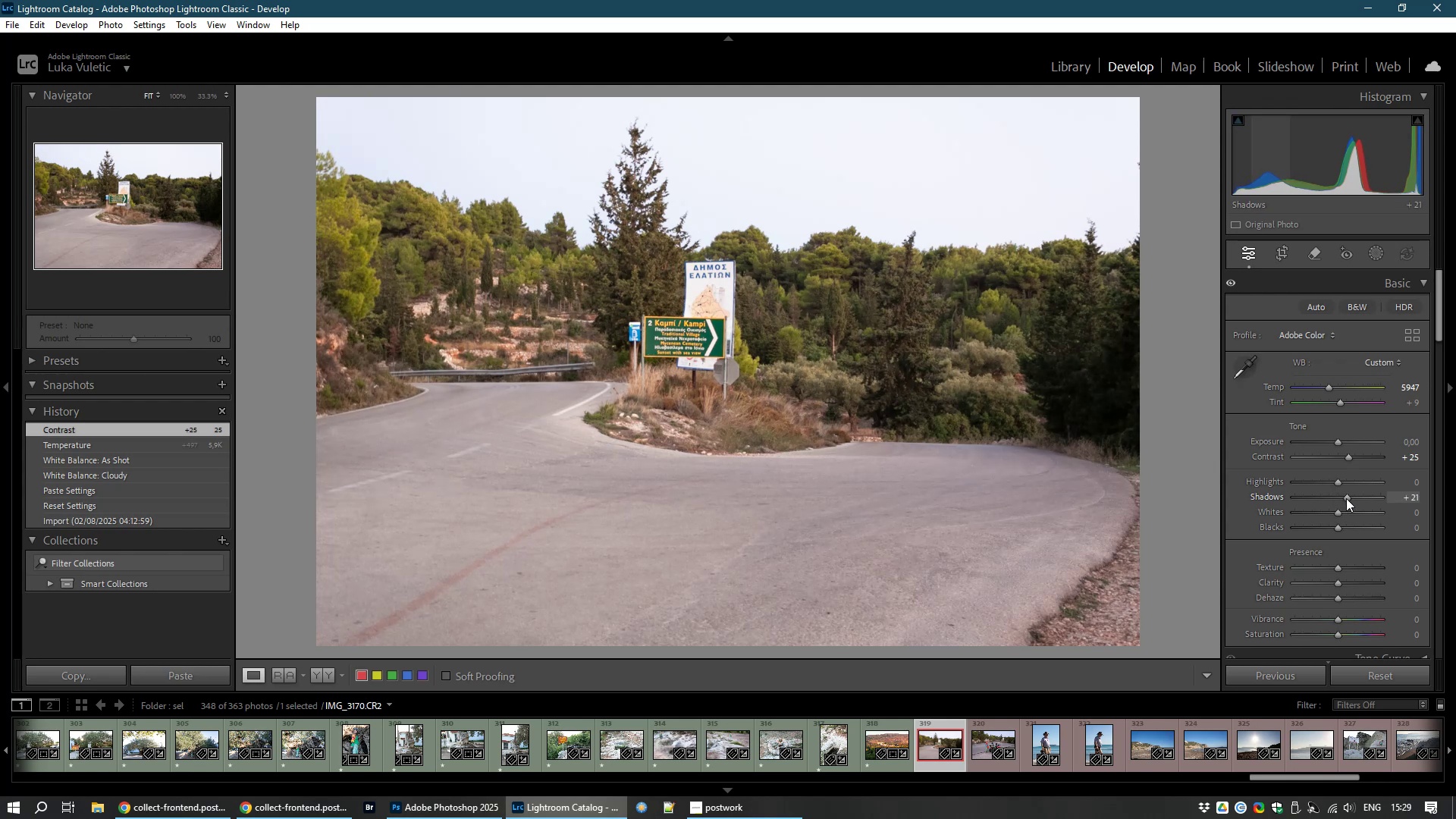 
wait(14.57)
 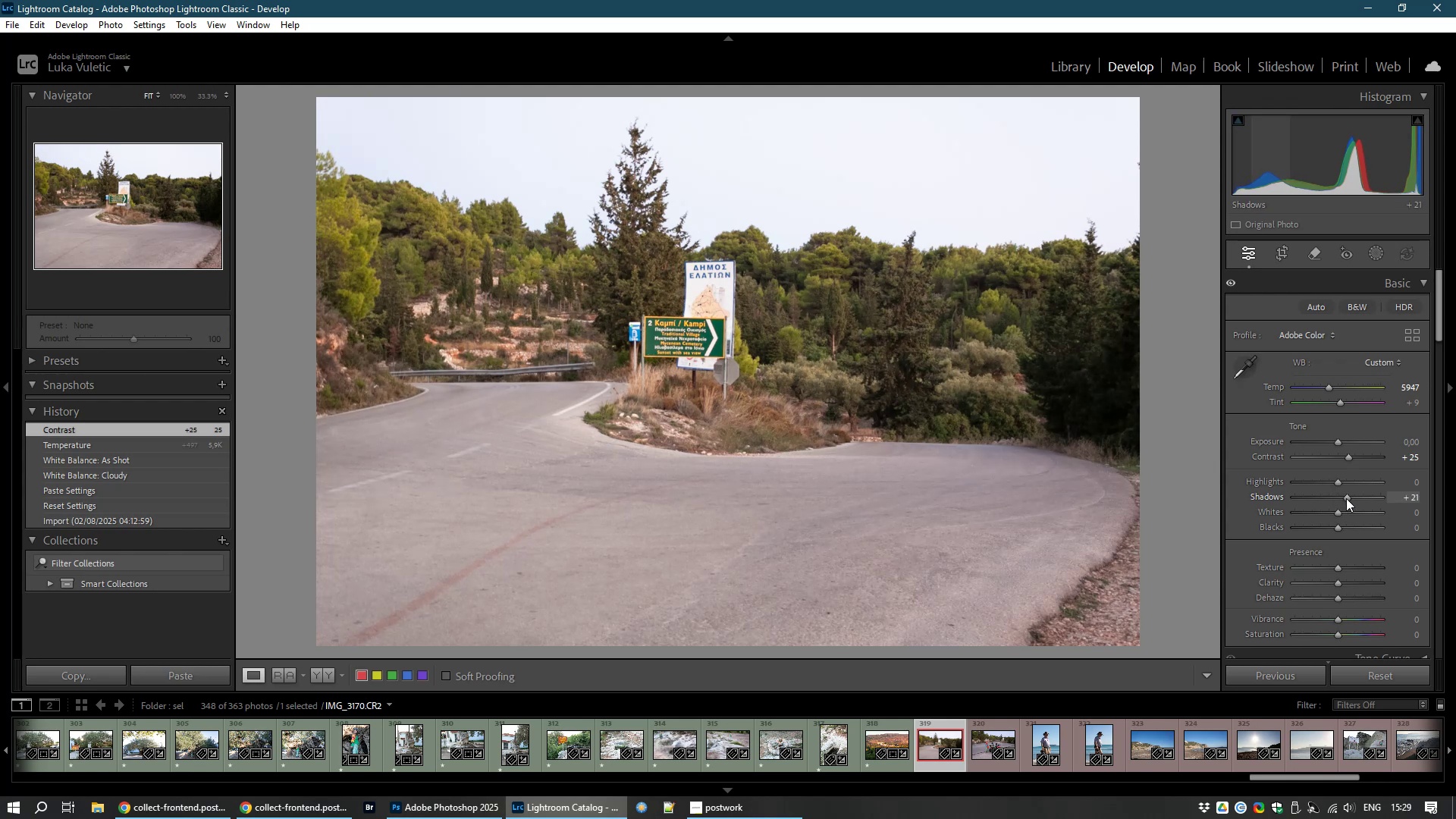 
left_click([709, 341])
 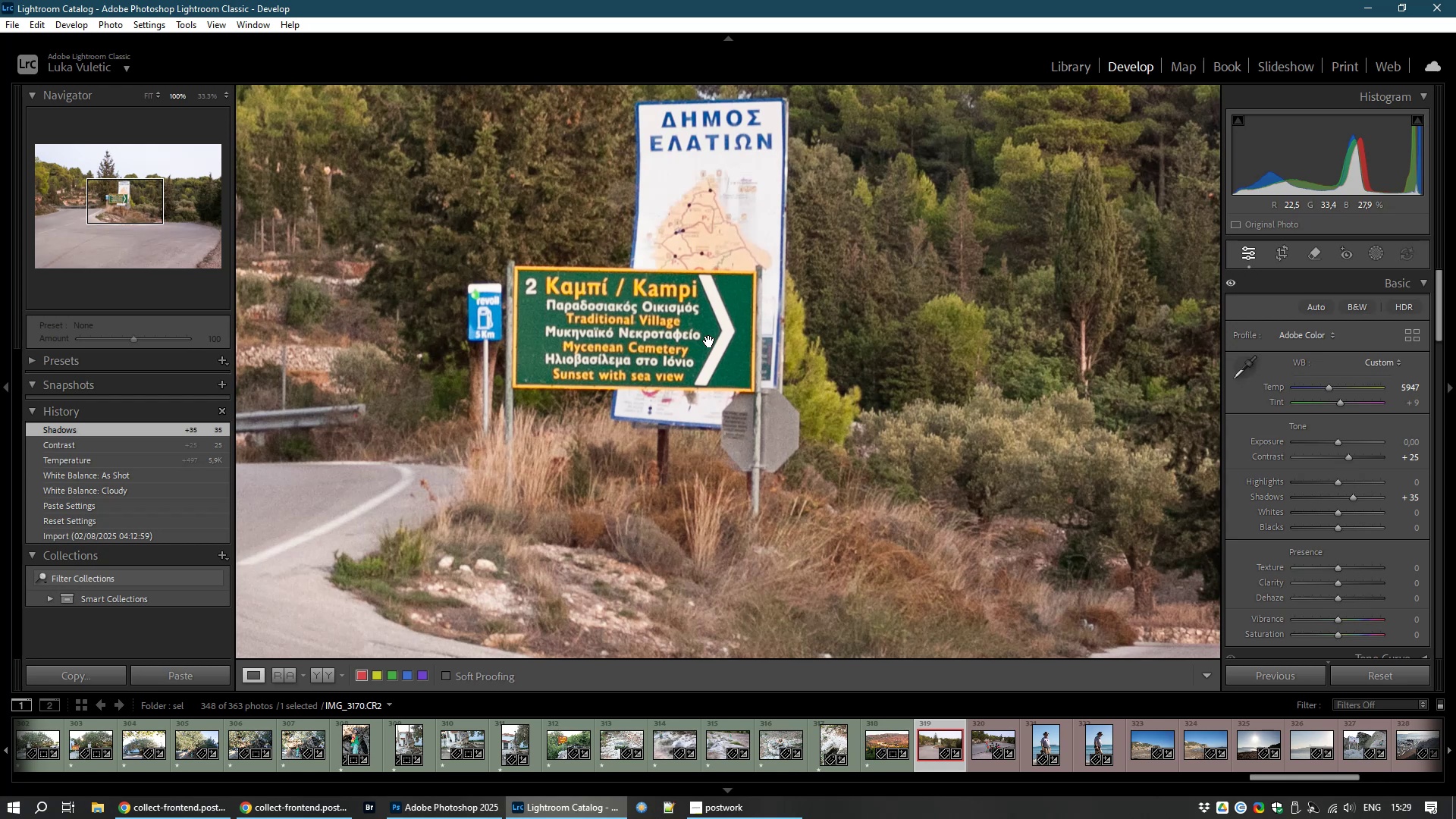 
wait(7.09)
 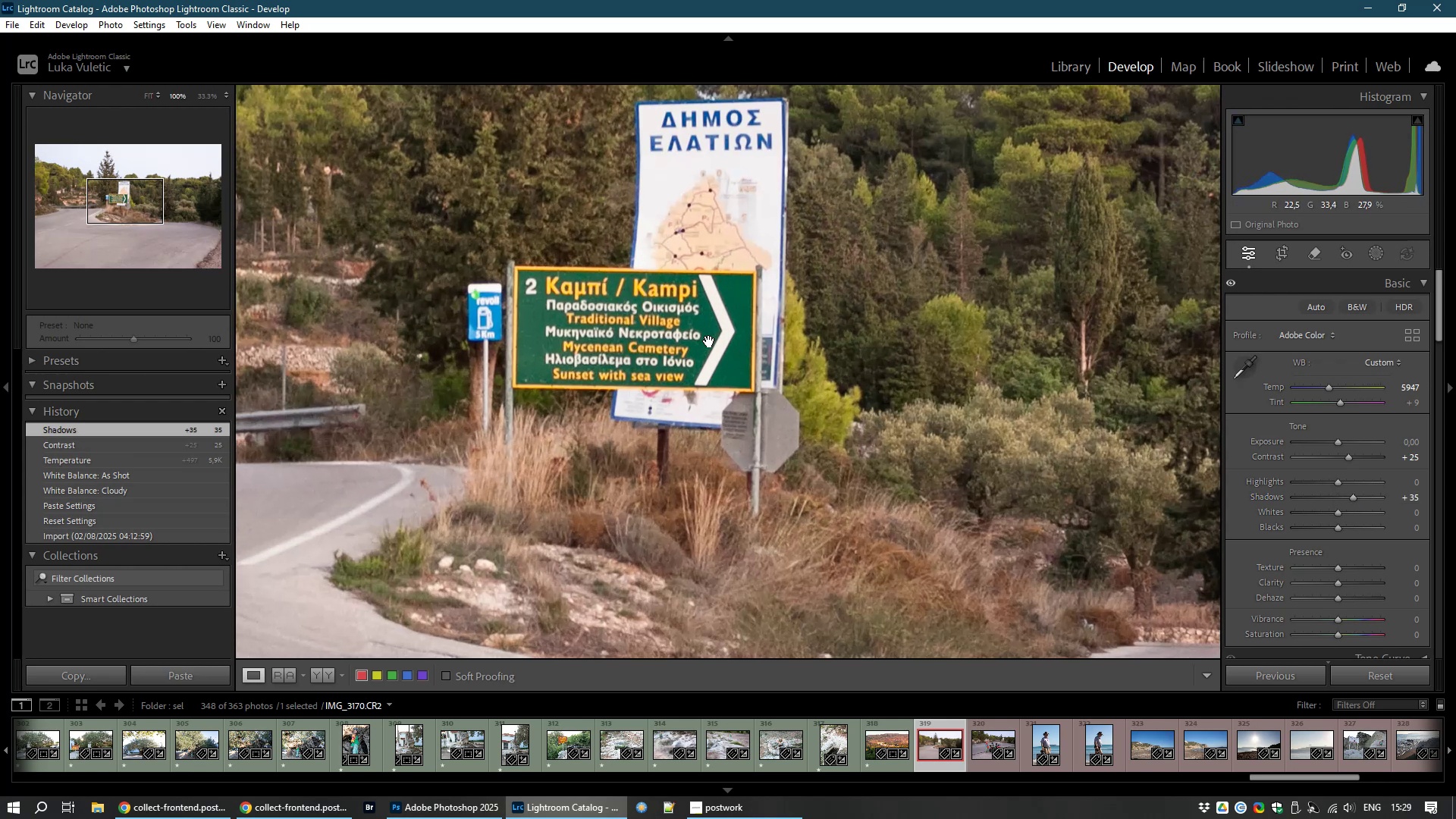 
left_click([709, 341])
 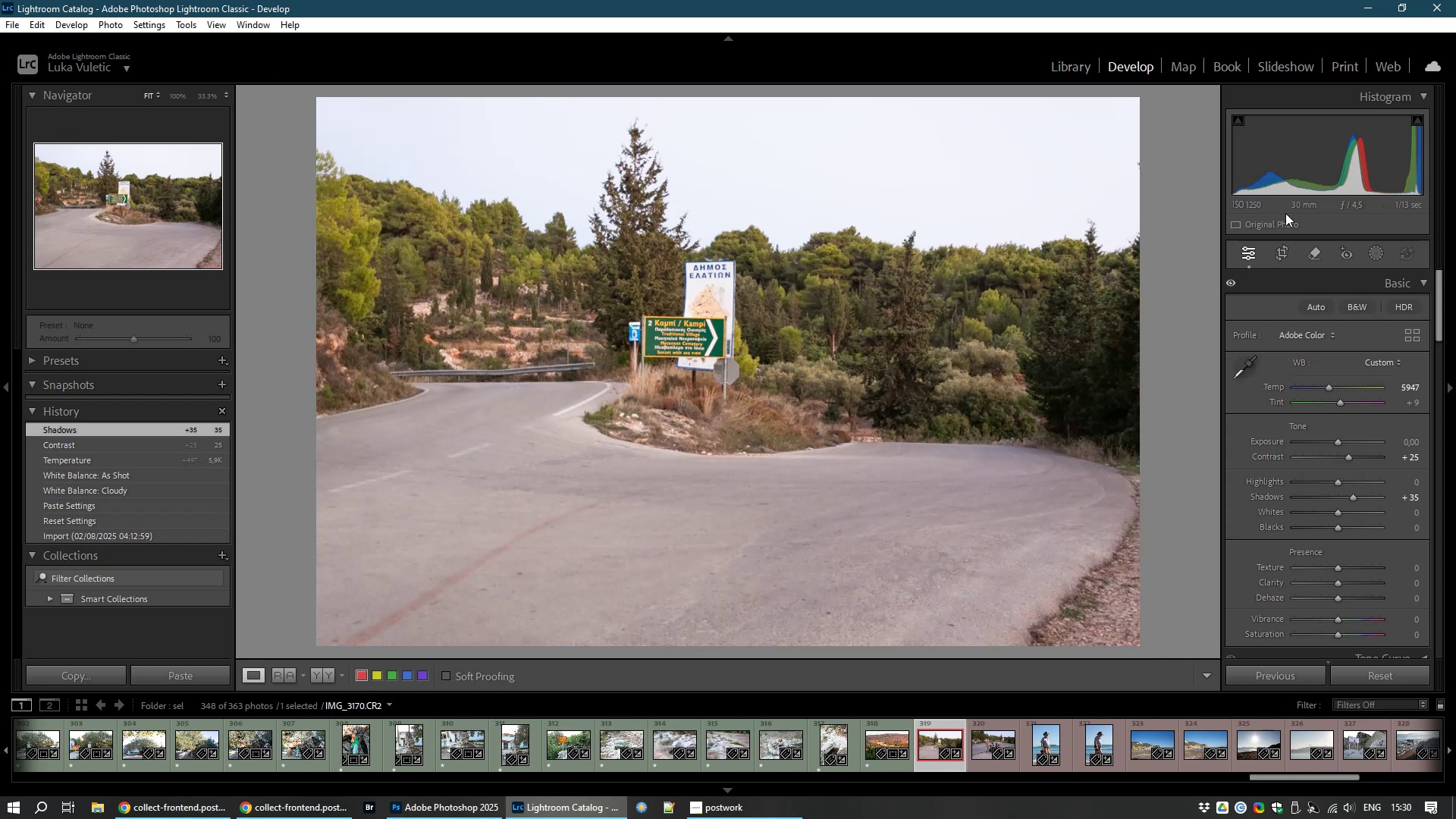 
left_click([1280, 255])
 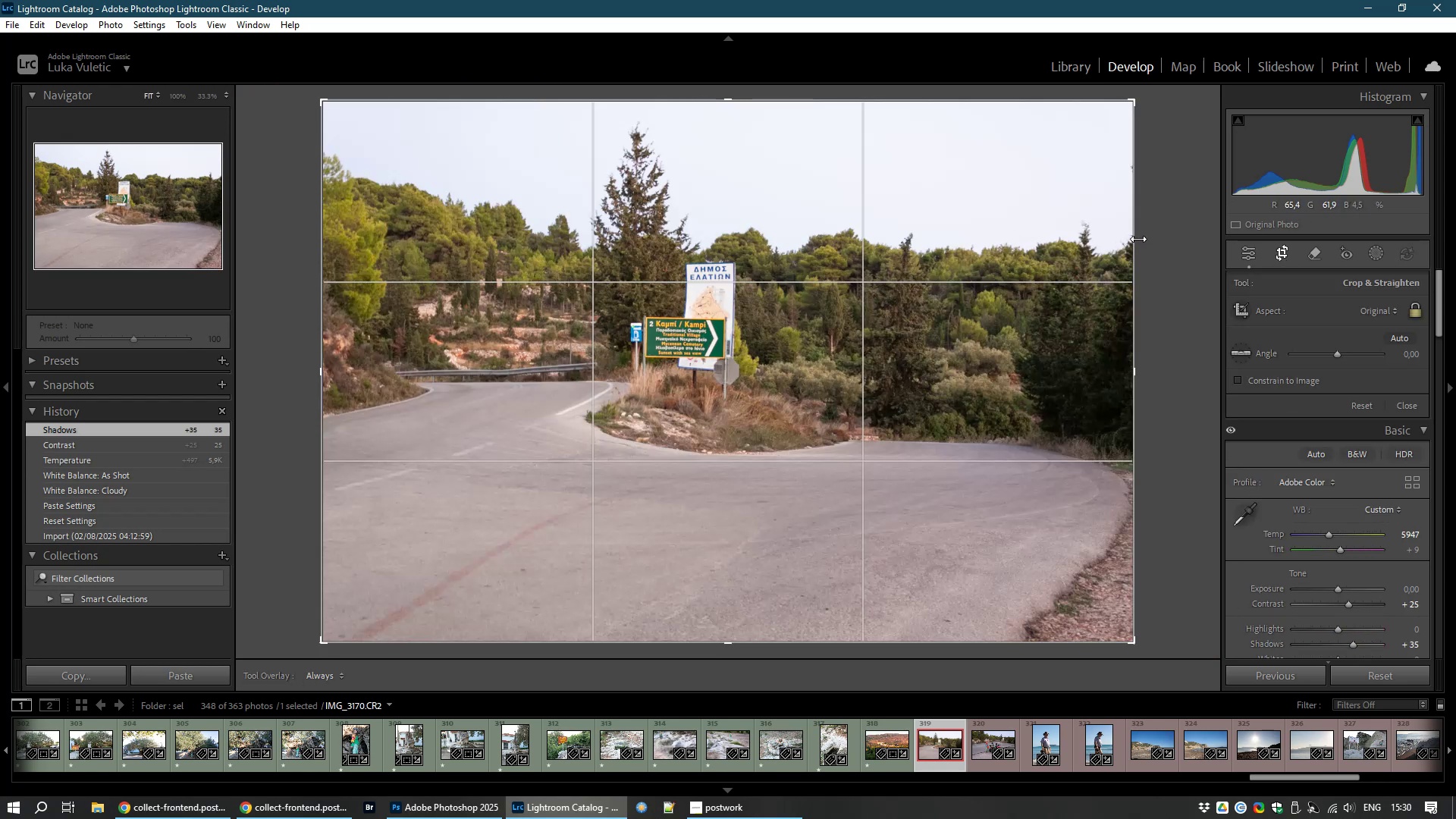 
left_click_drag(start_coordinate=[1164, 212], to_coordinate=[1153, 205])
 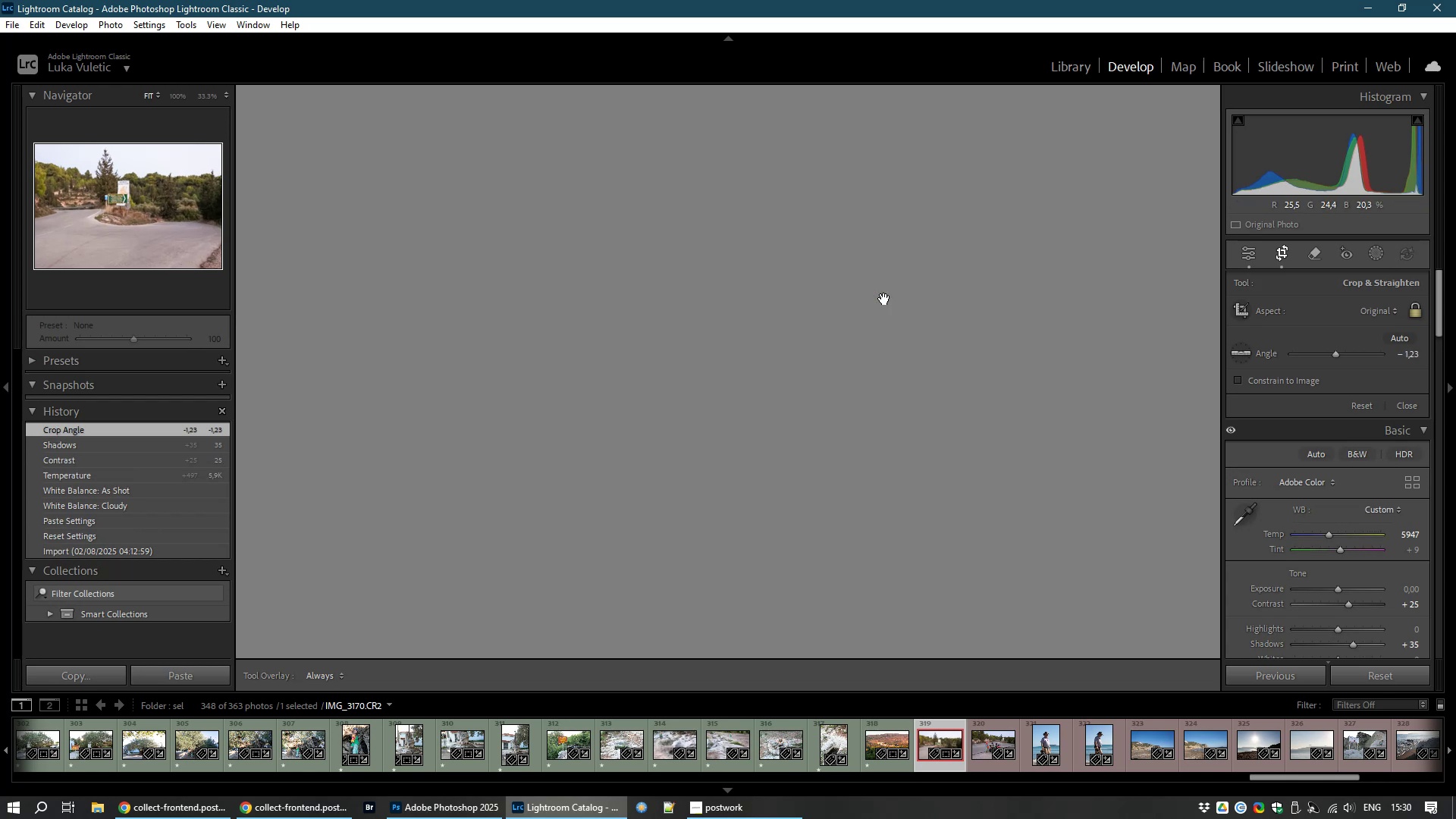 
double_click([884, 299])
 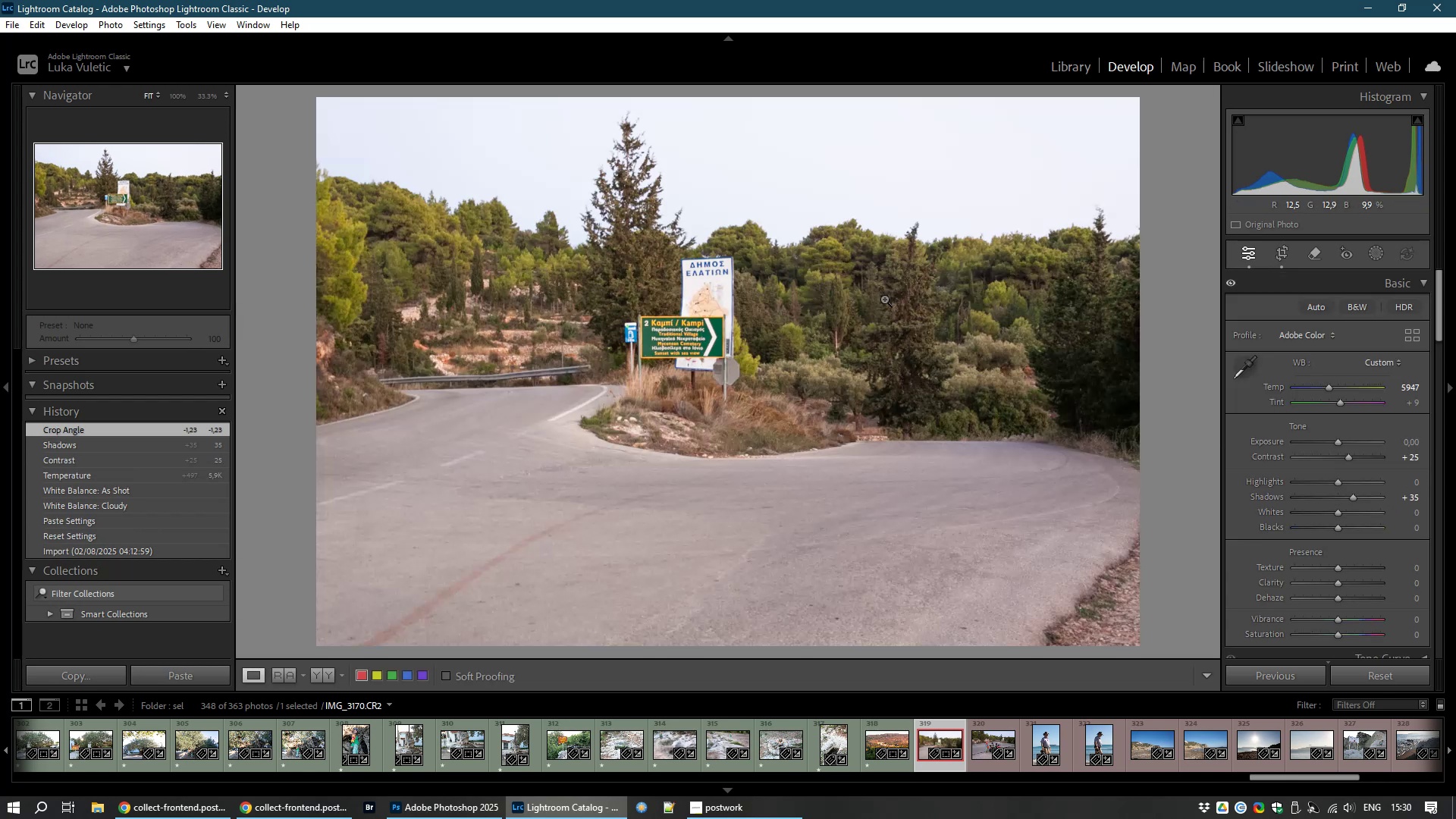 
wait(5.21)
 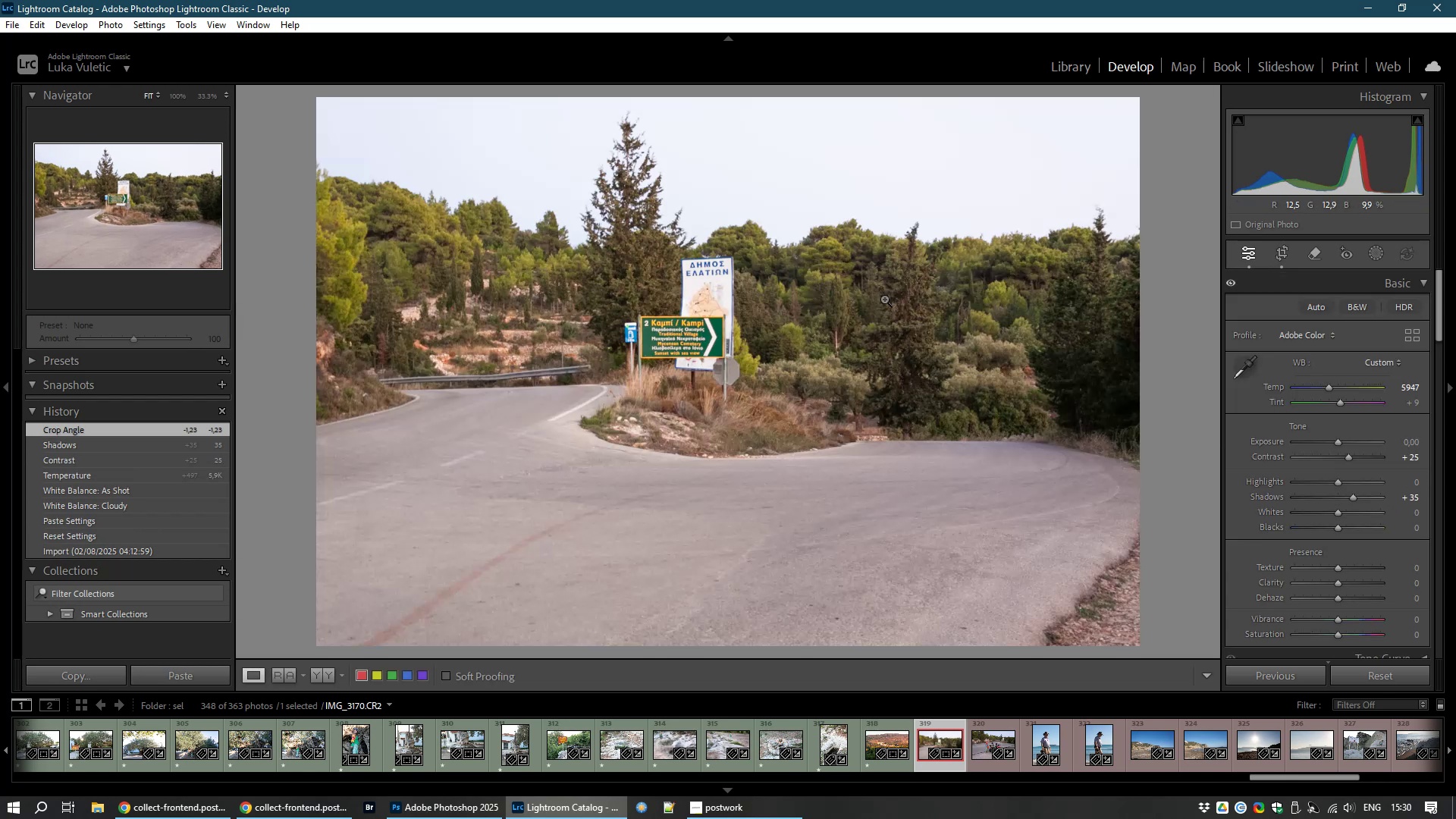 
key(1)
 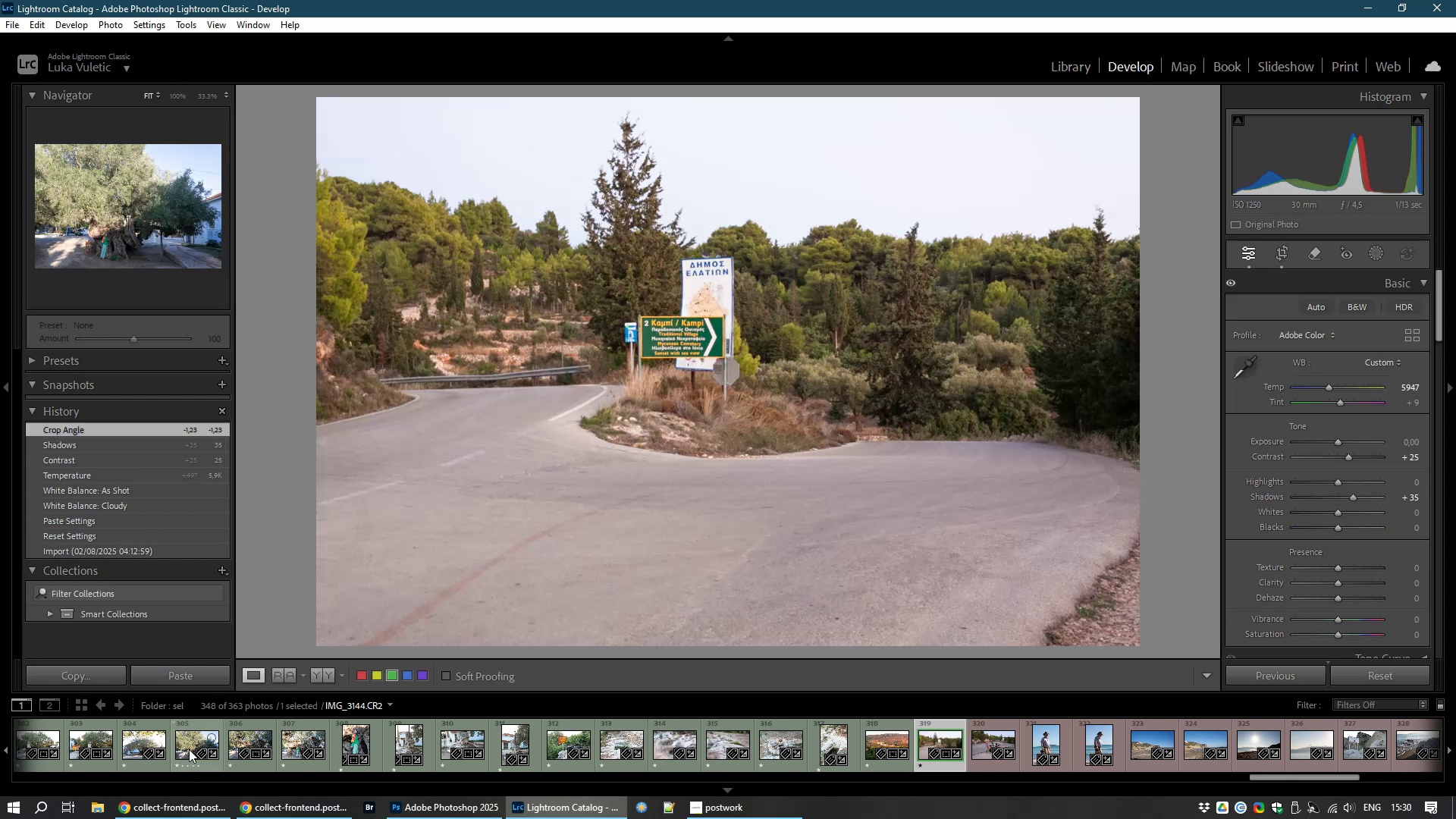 
left_click([175, 812])
 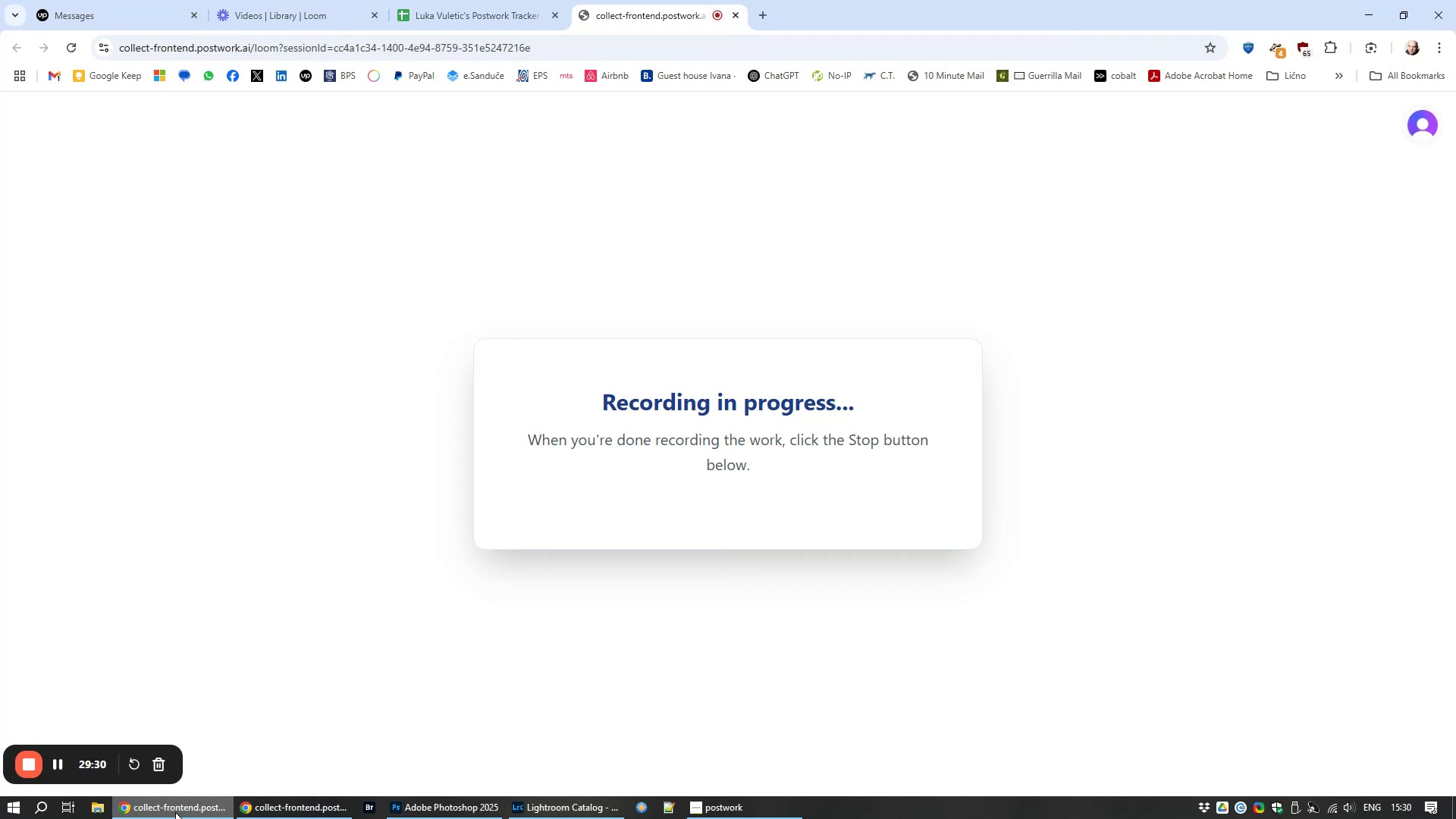 
left_click([175, 812])
 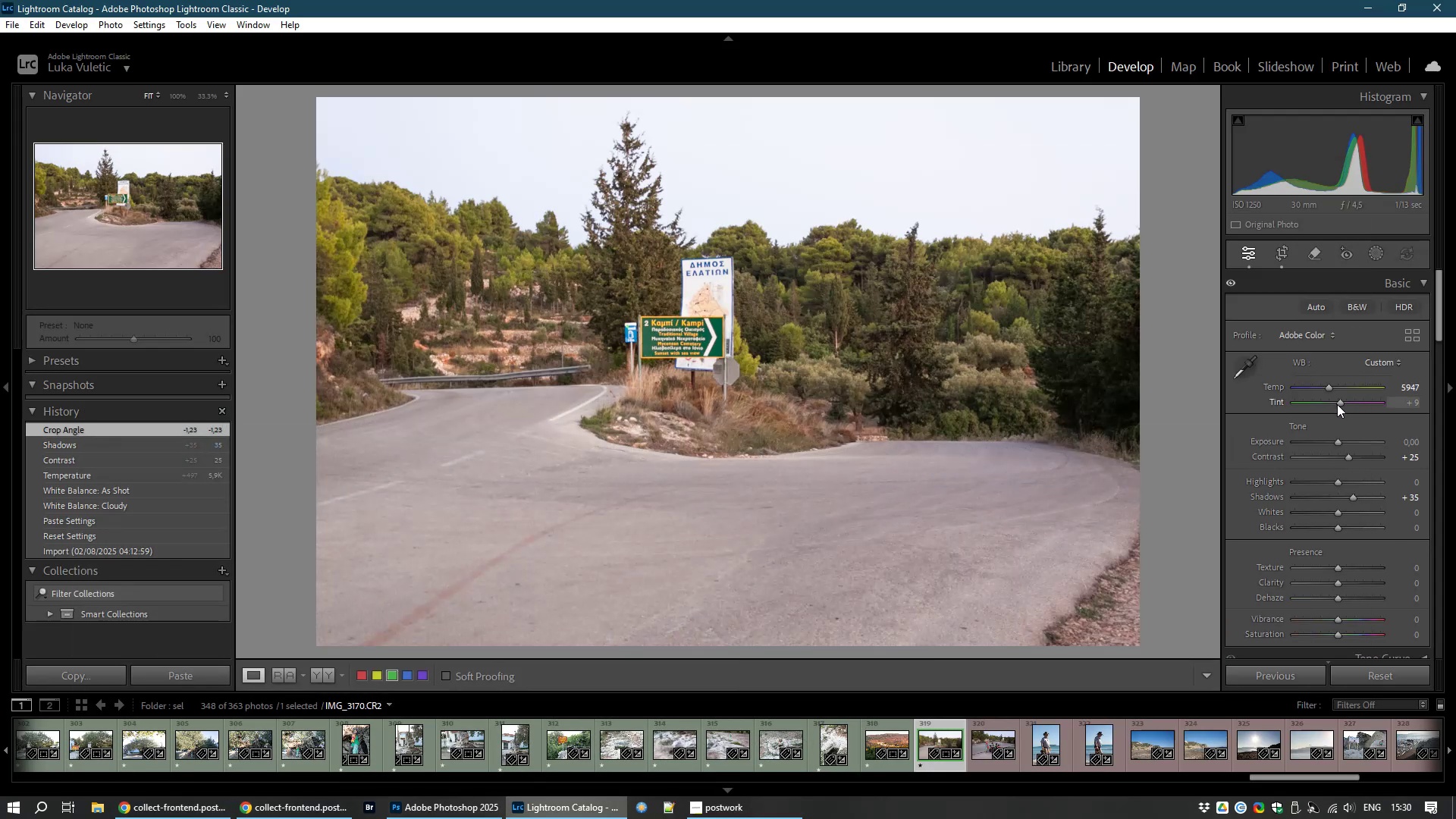 
wait(11.28)
 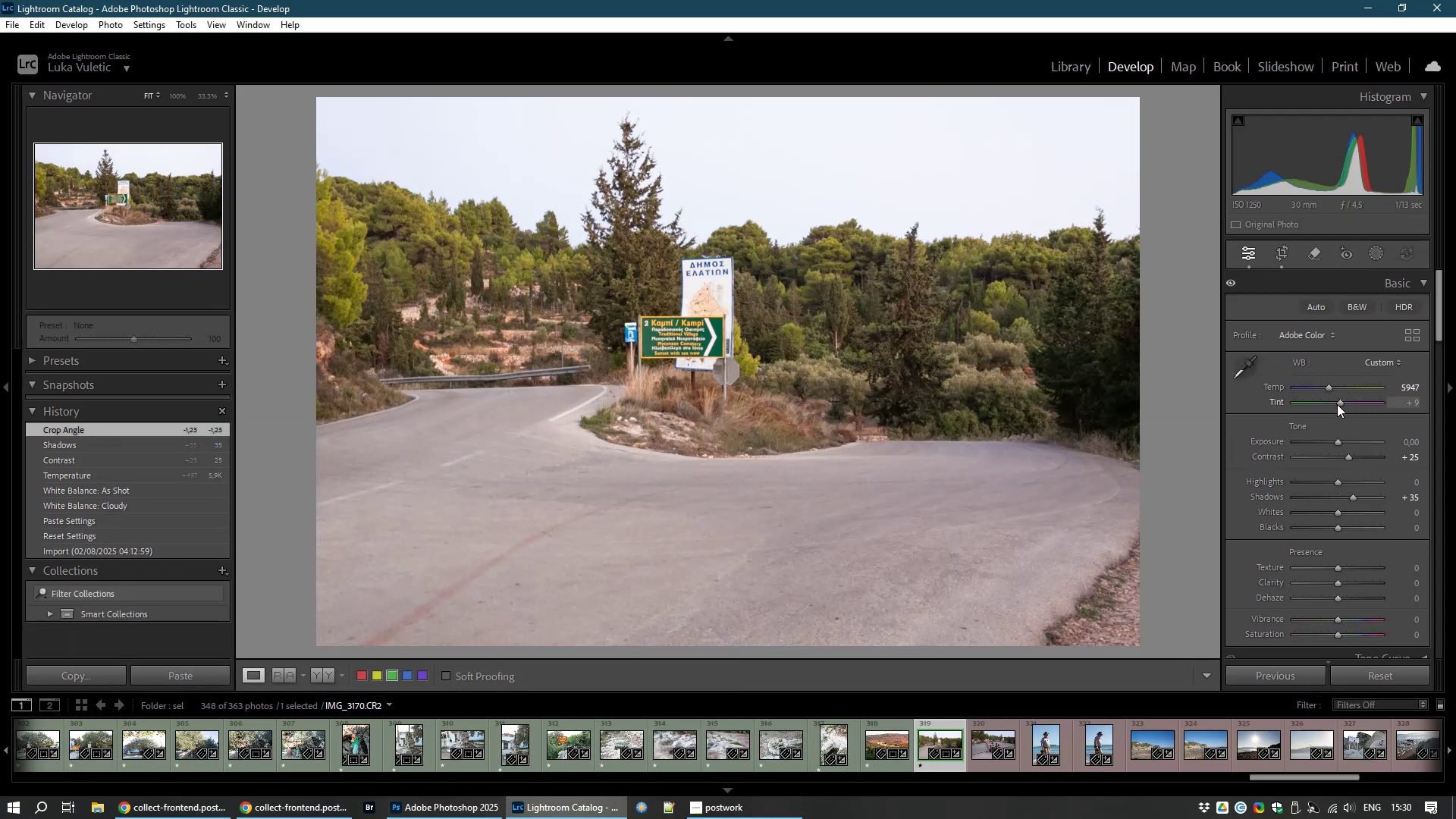 
left_click([981, 752])
 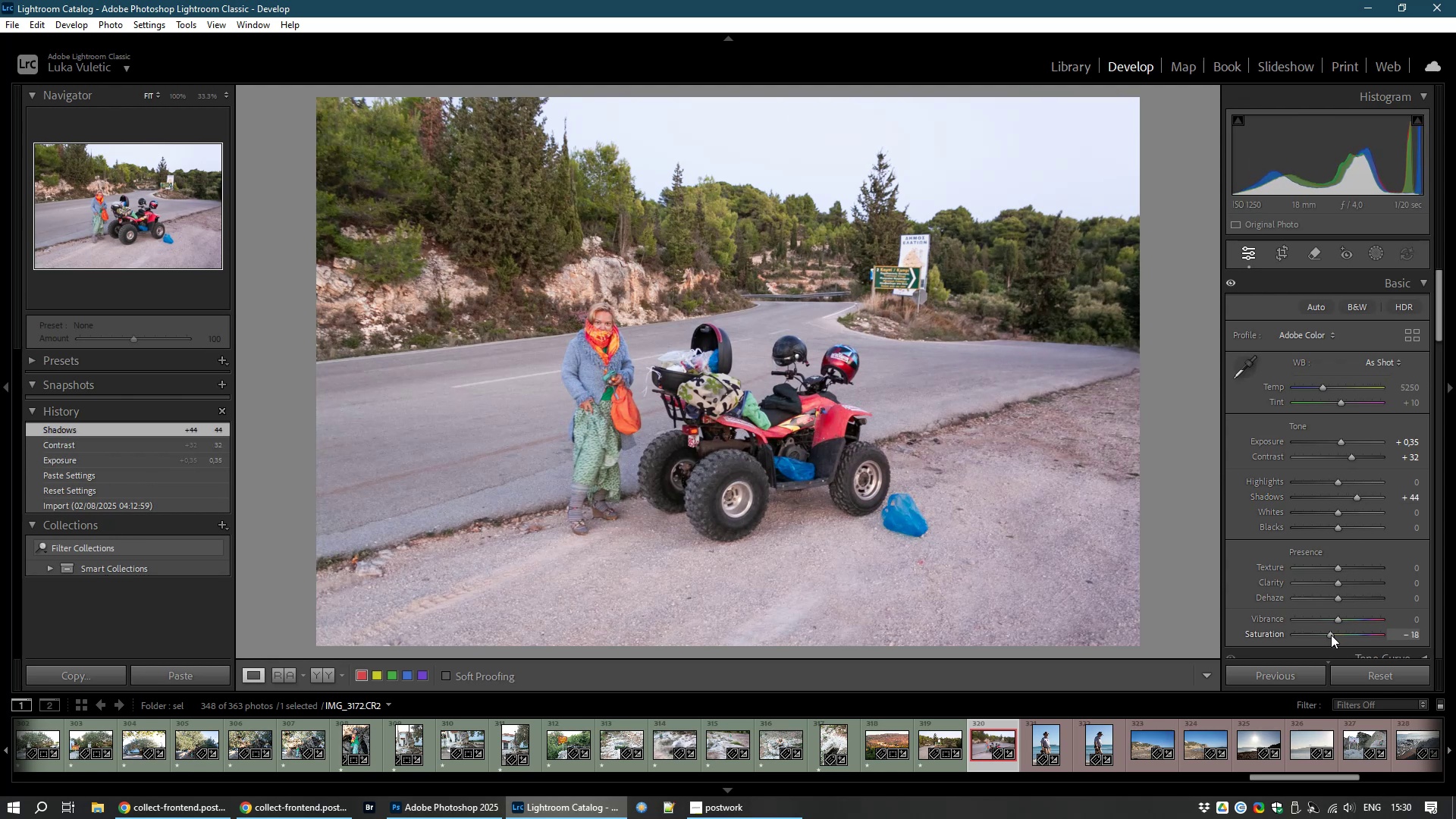 
wait(30.55)
 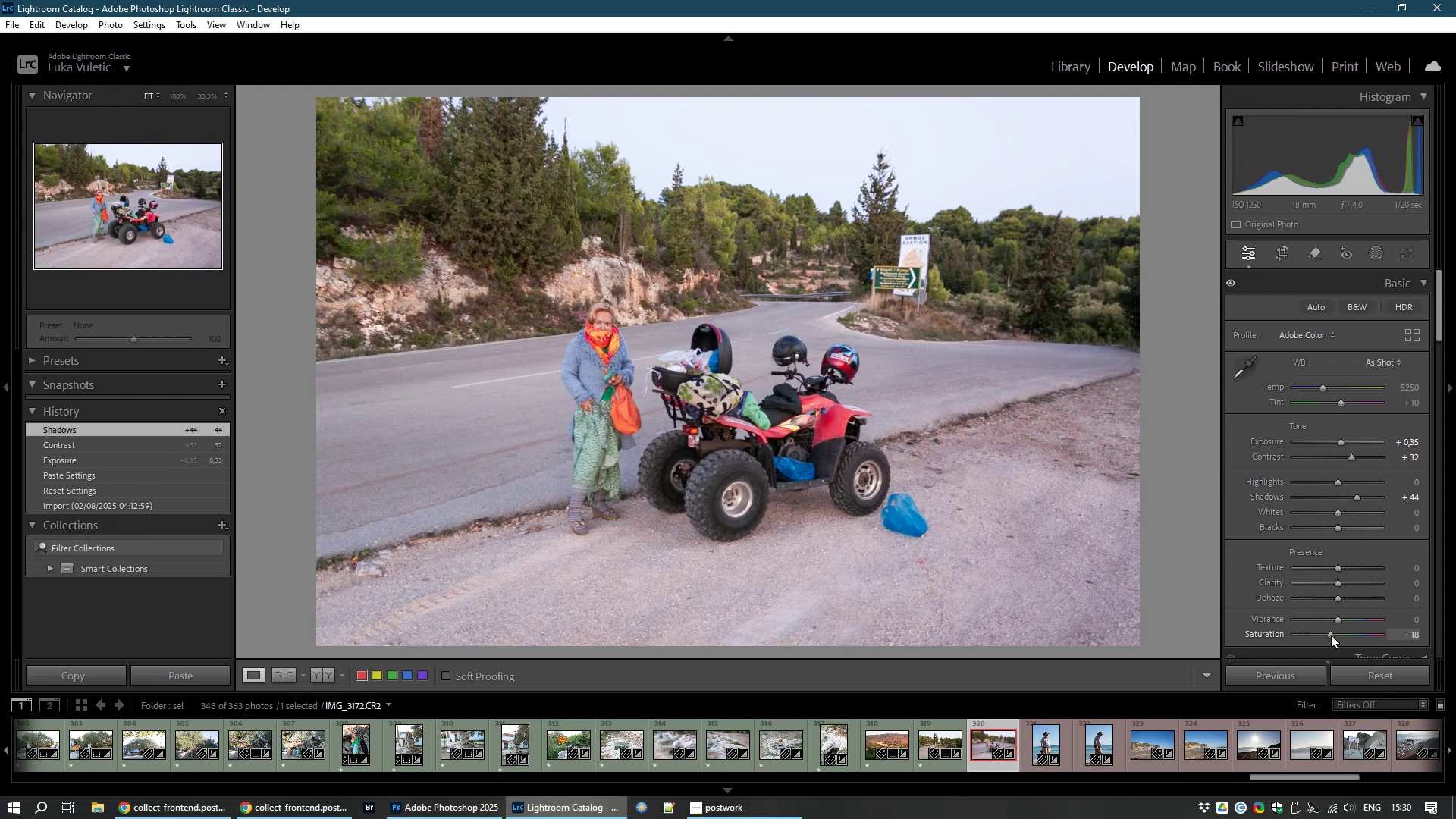 
left_click([1288, 250])
 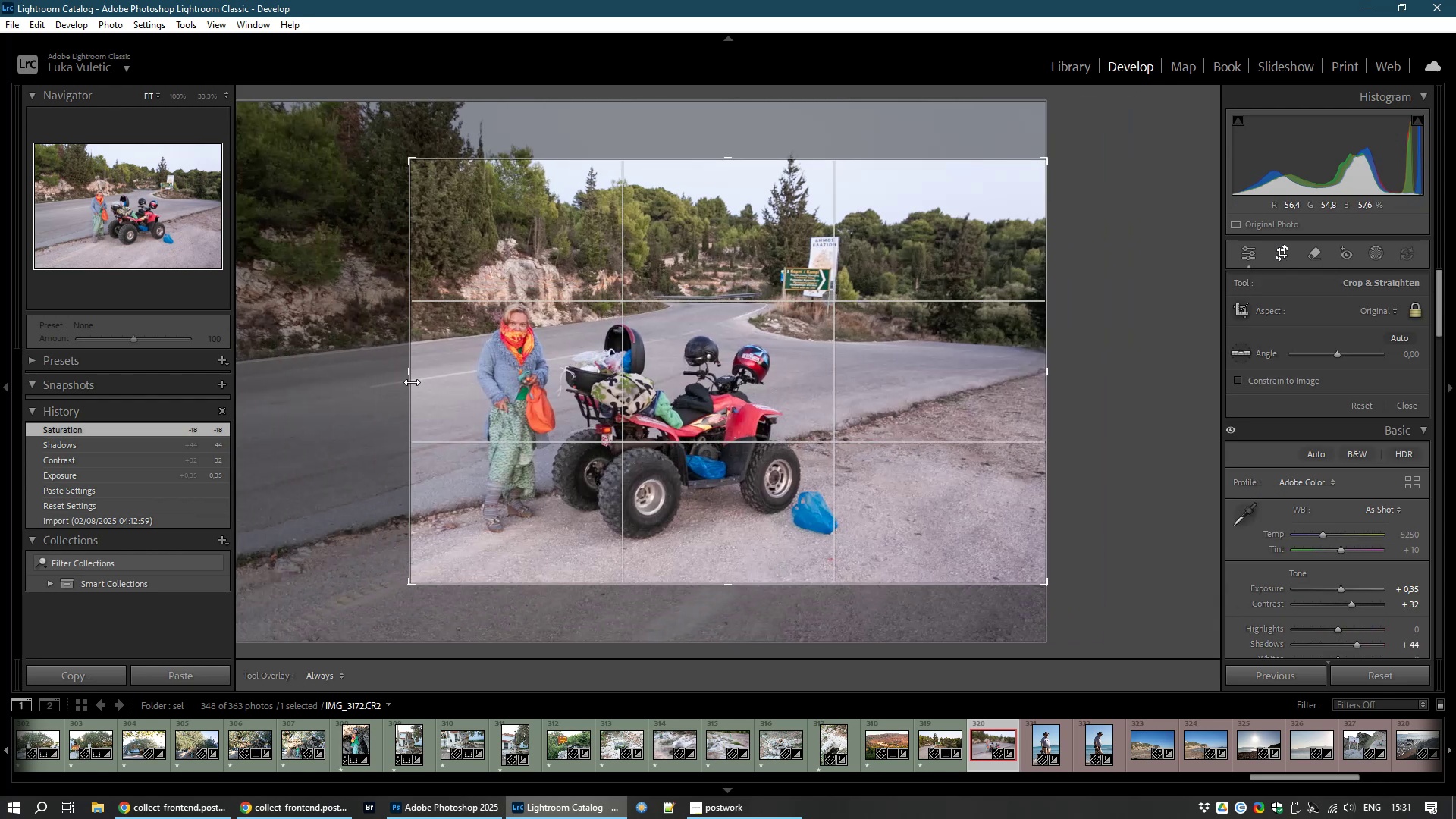 
wait(9.54)
 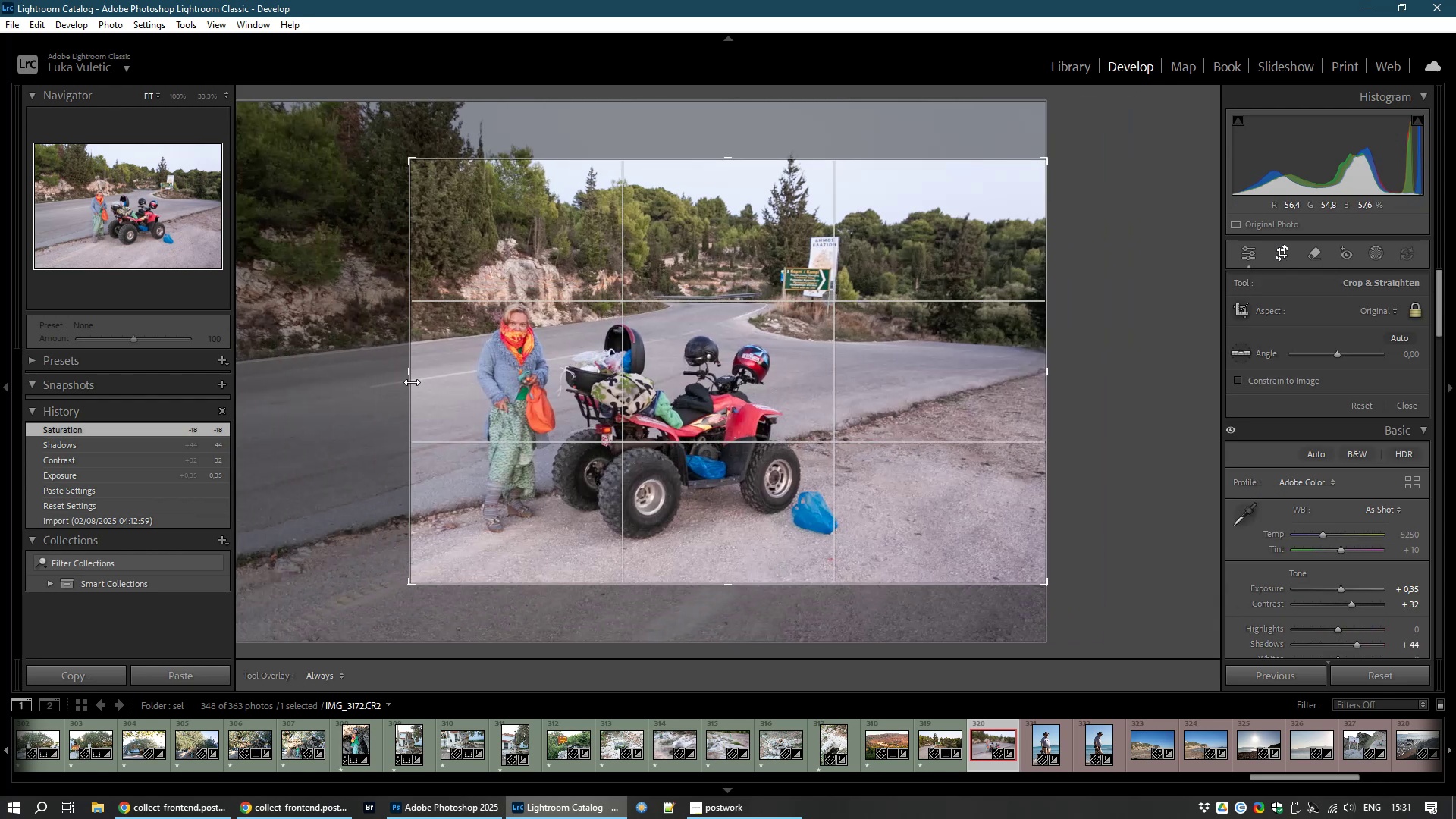 
double_click([814, 429])
 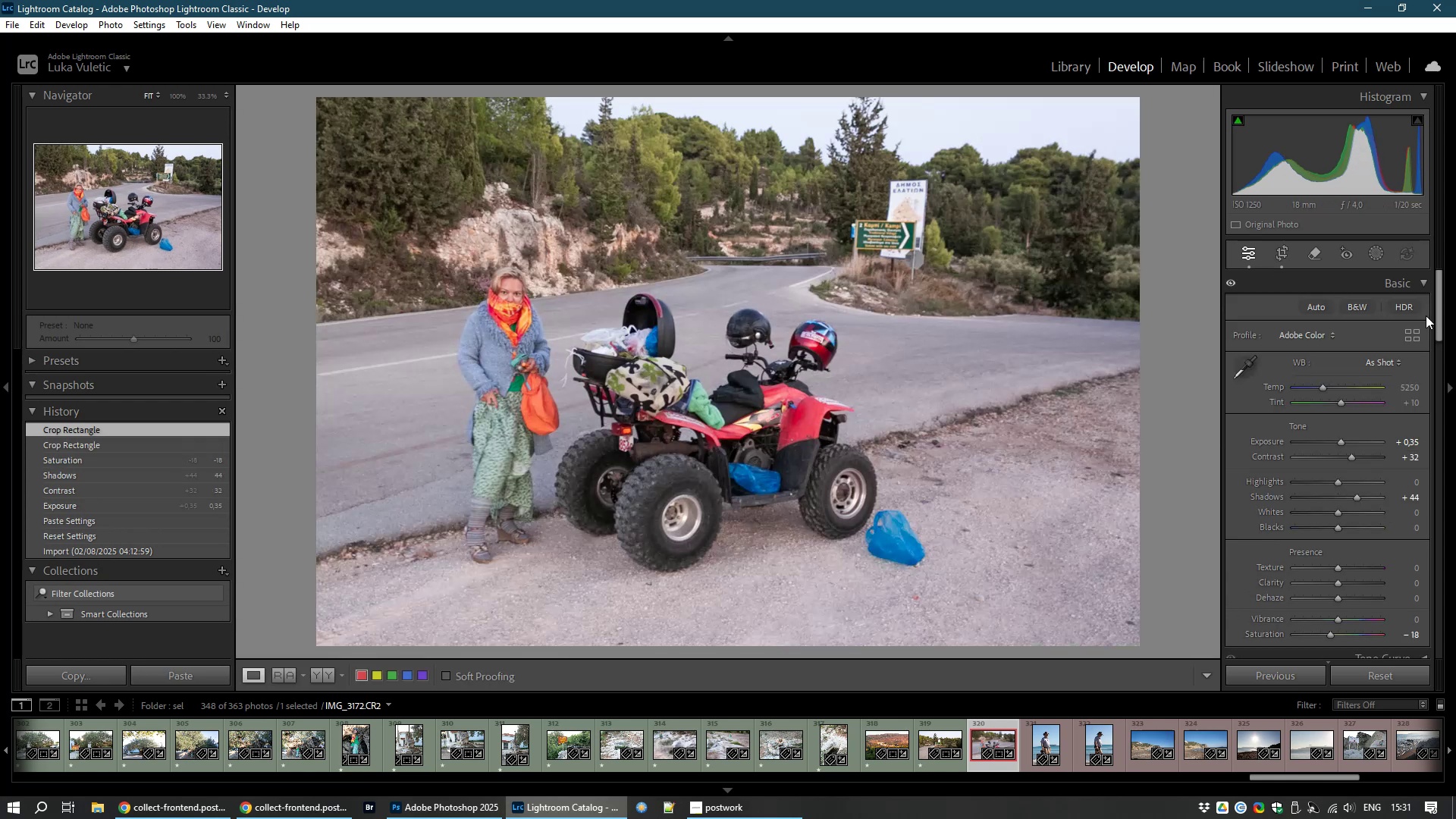 
left_click([1282, 257])
 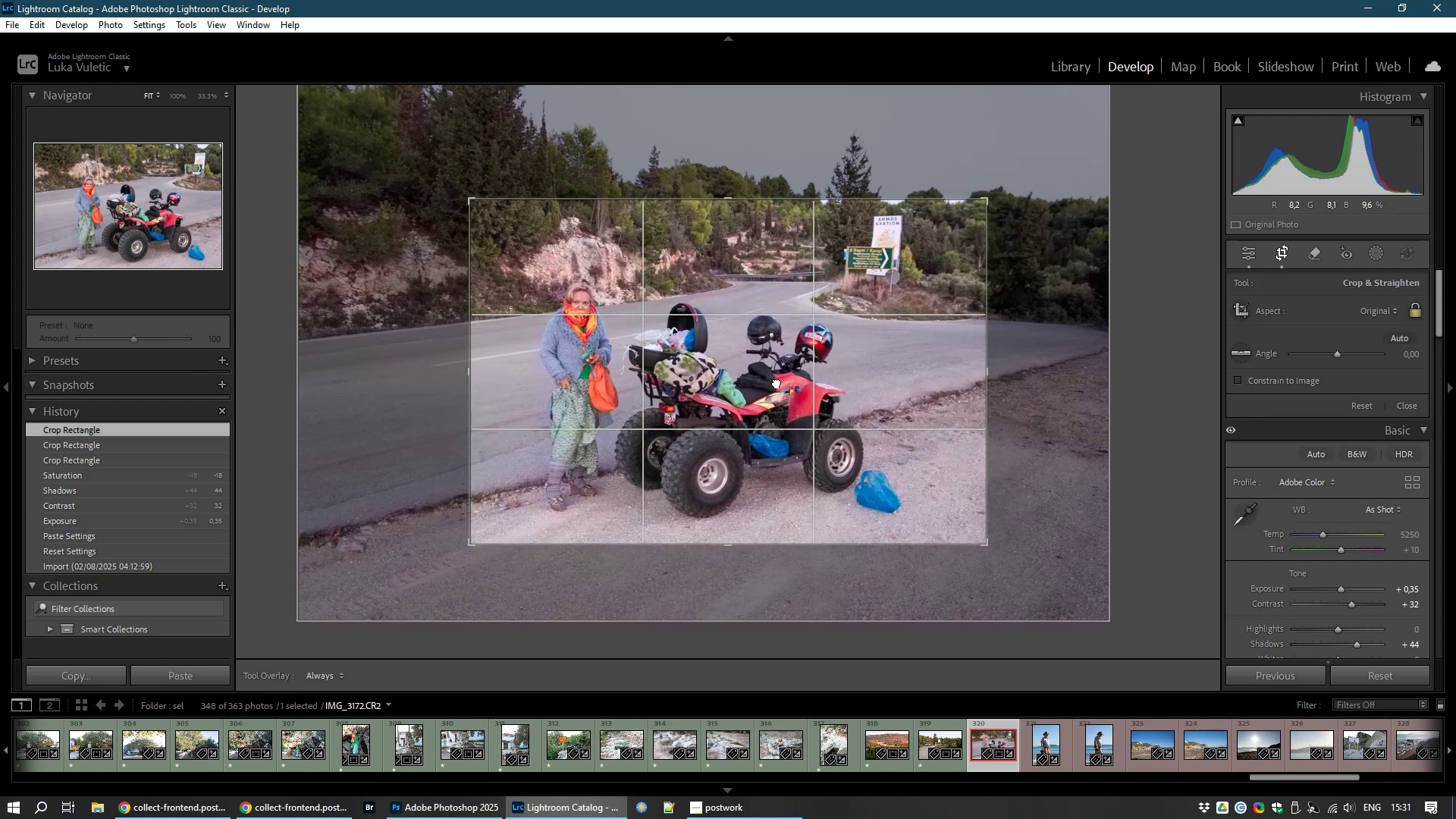 
wait(7.23)
 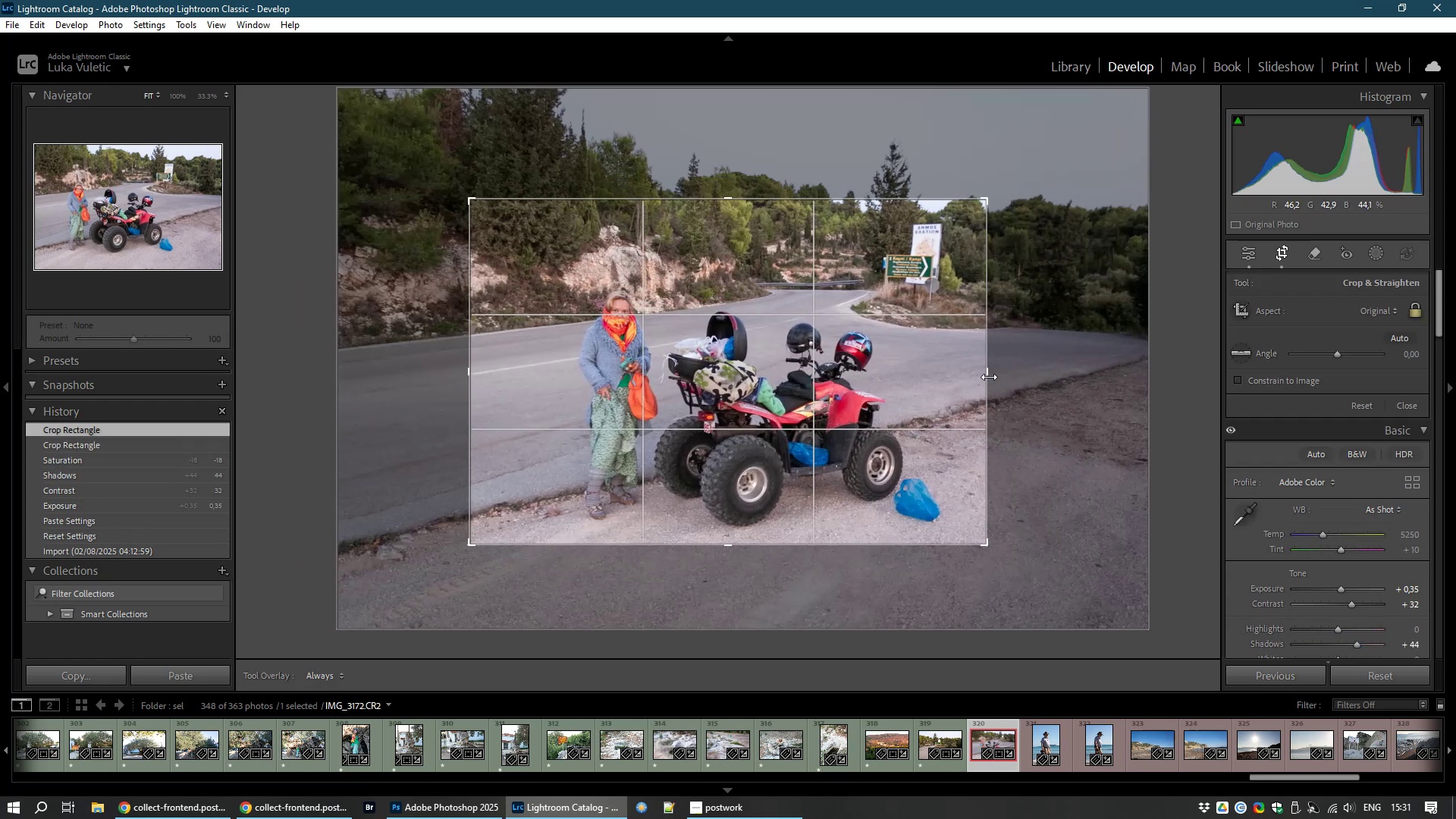 
double_click([777, 382])
 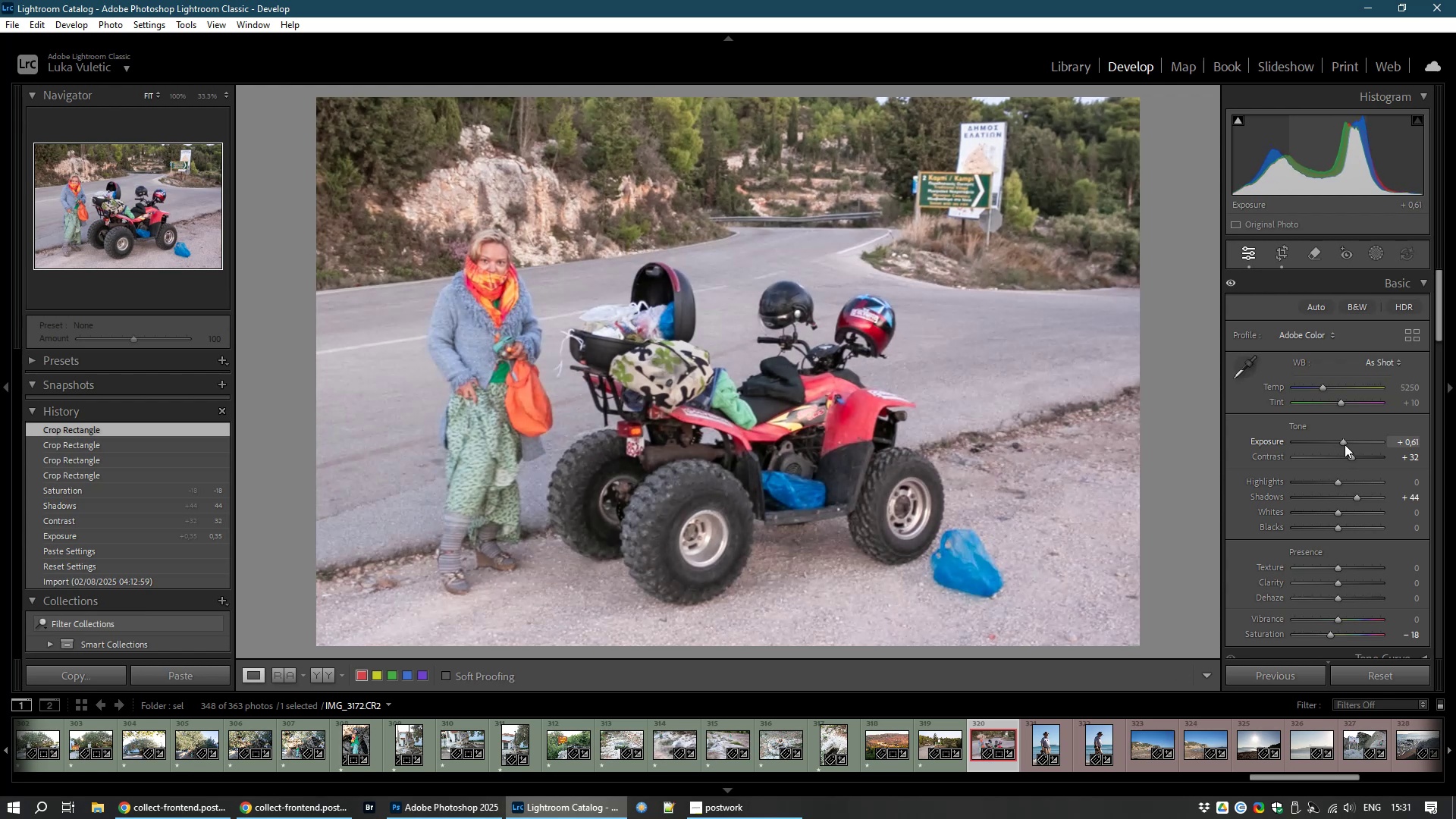 
wait(15.04)
 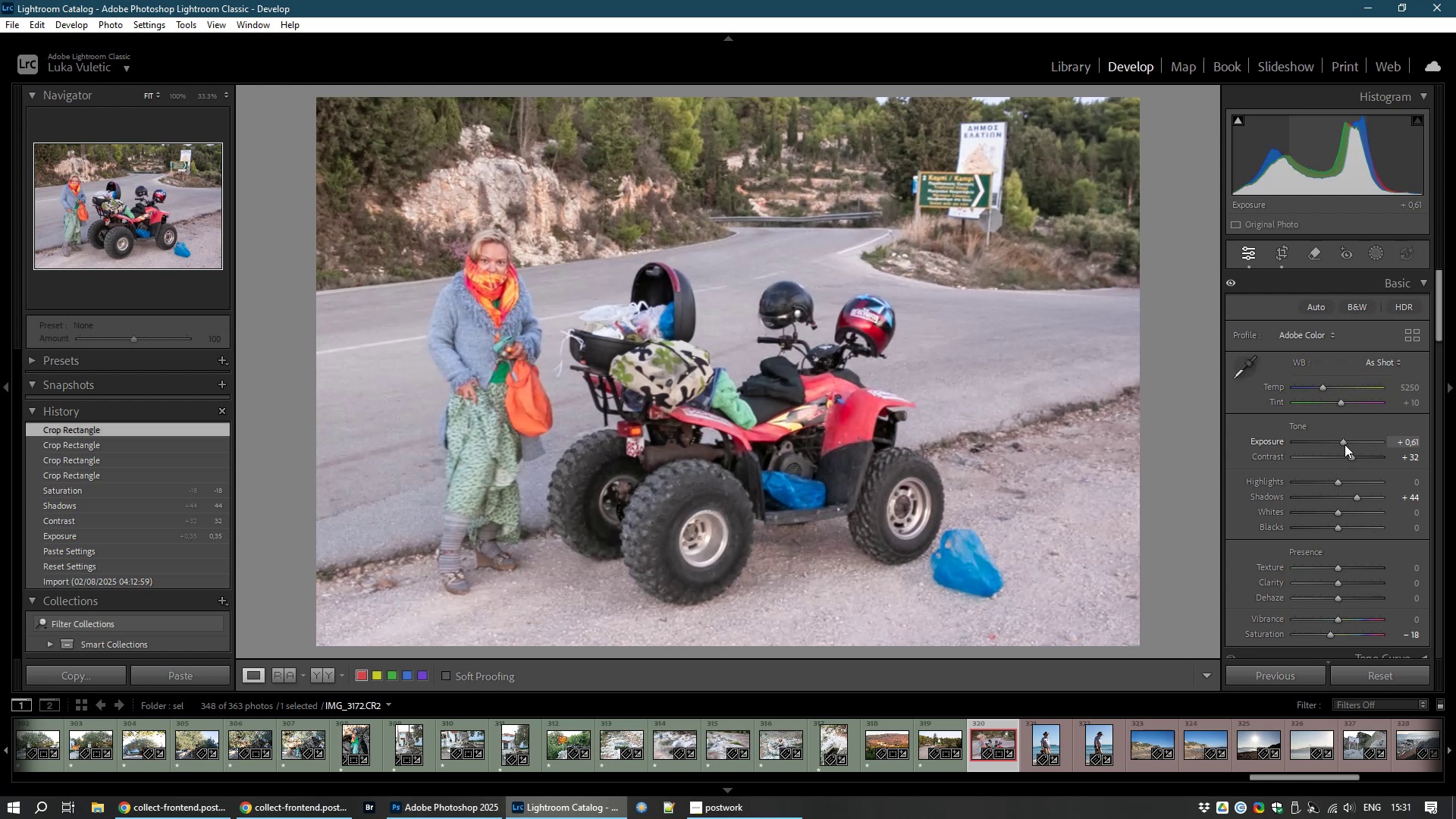 
right_click([1343, 444])
 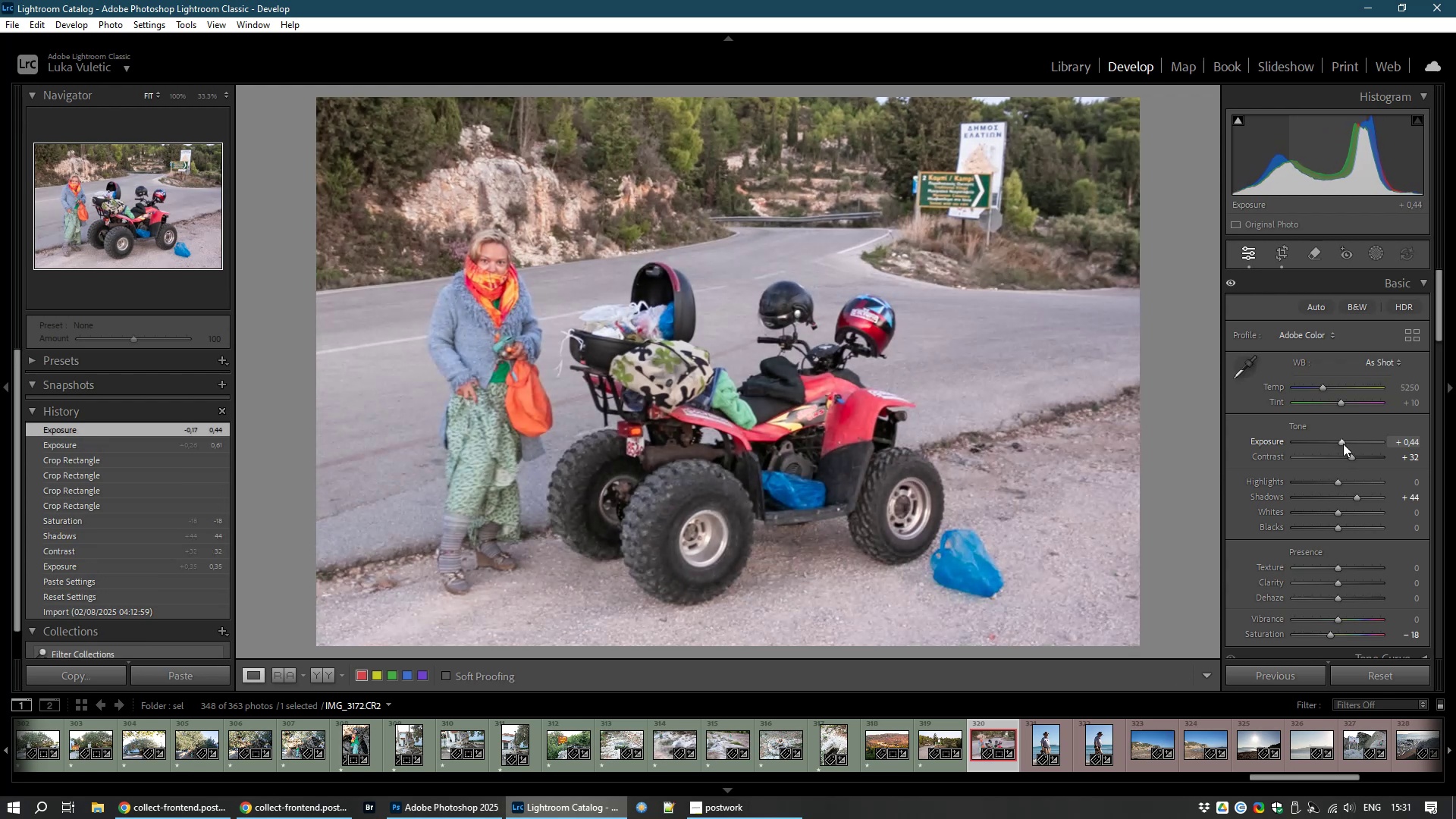 
left_click([1343, 444])
 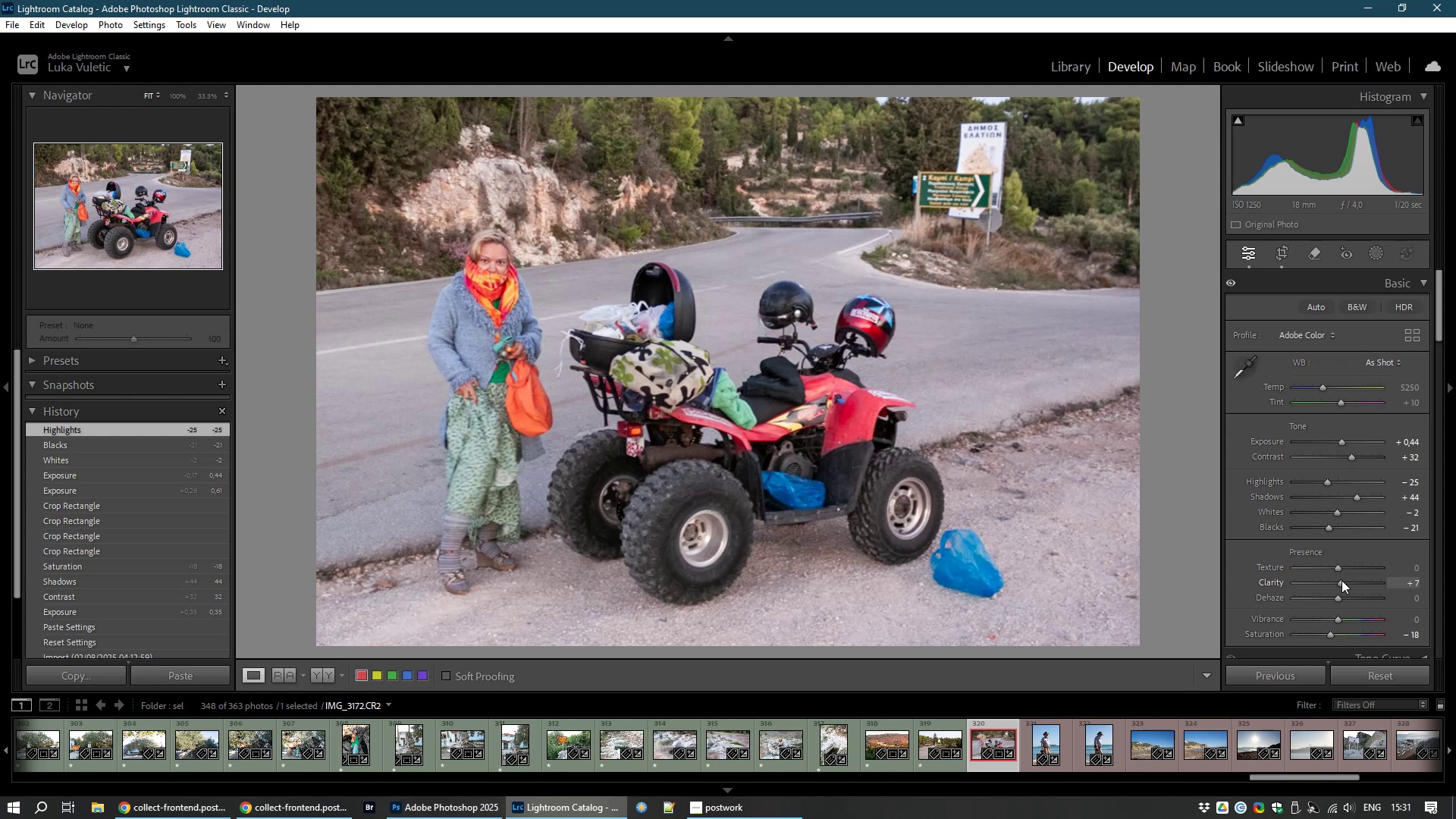 
wait(26.89)
 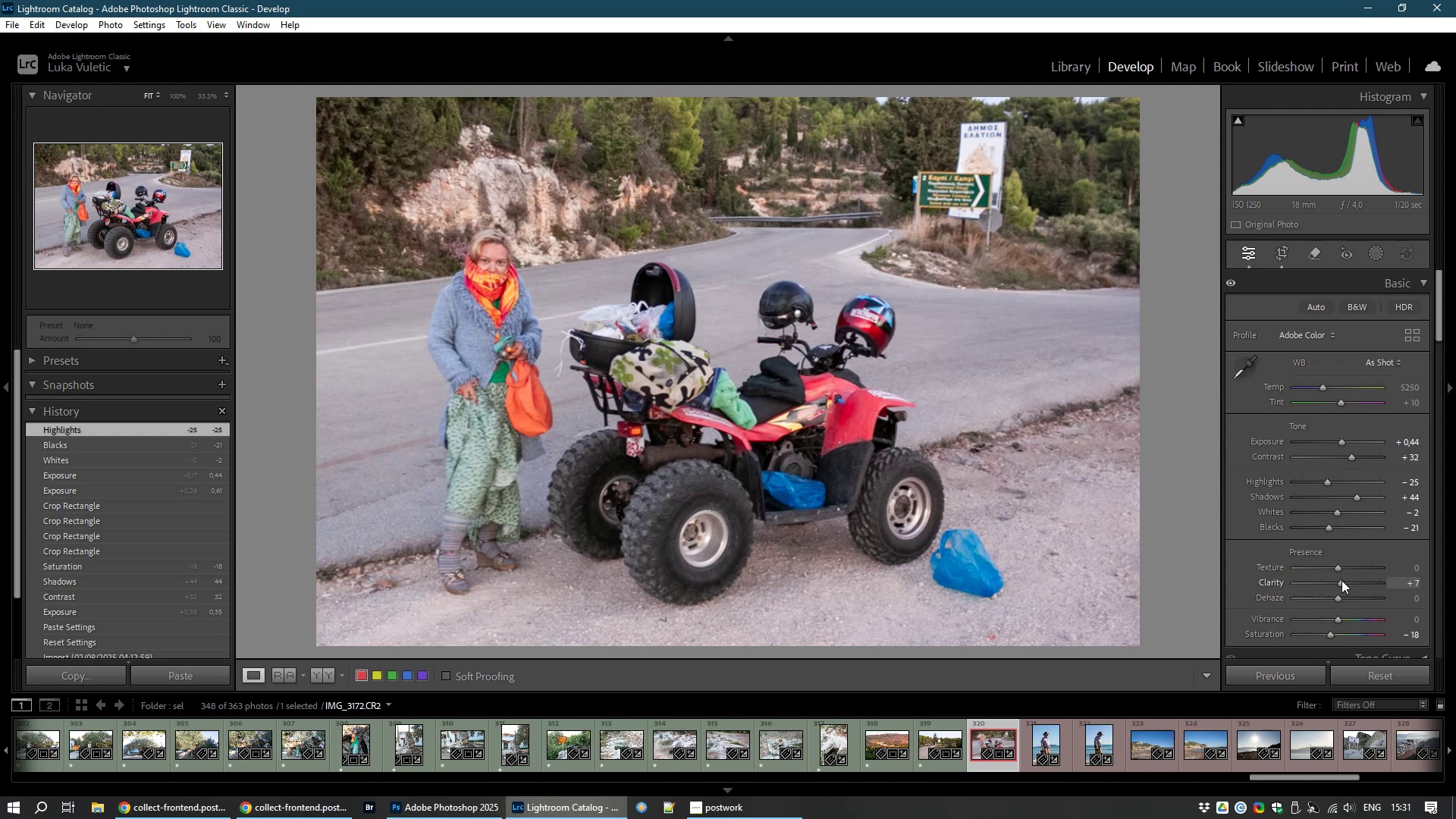 
left_click([1372, 256])
 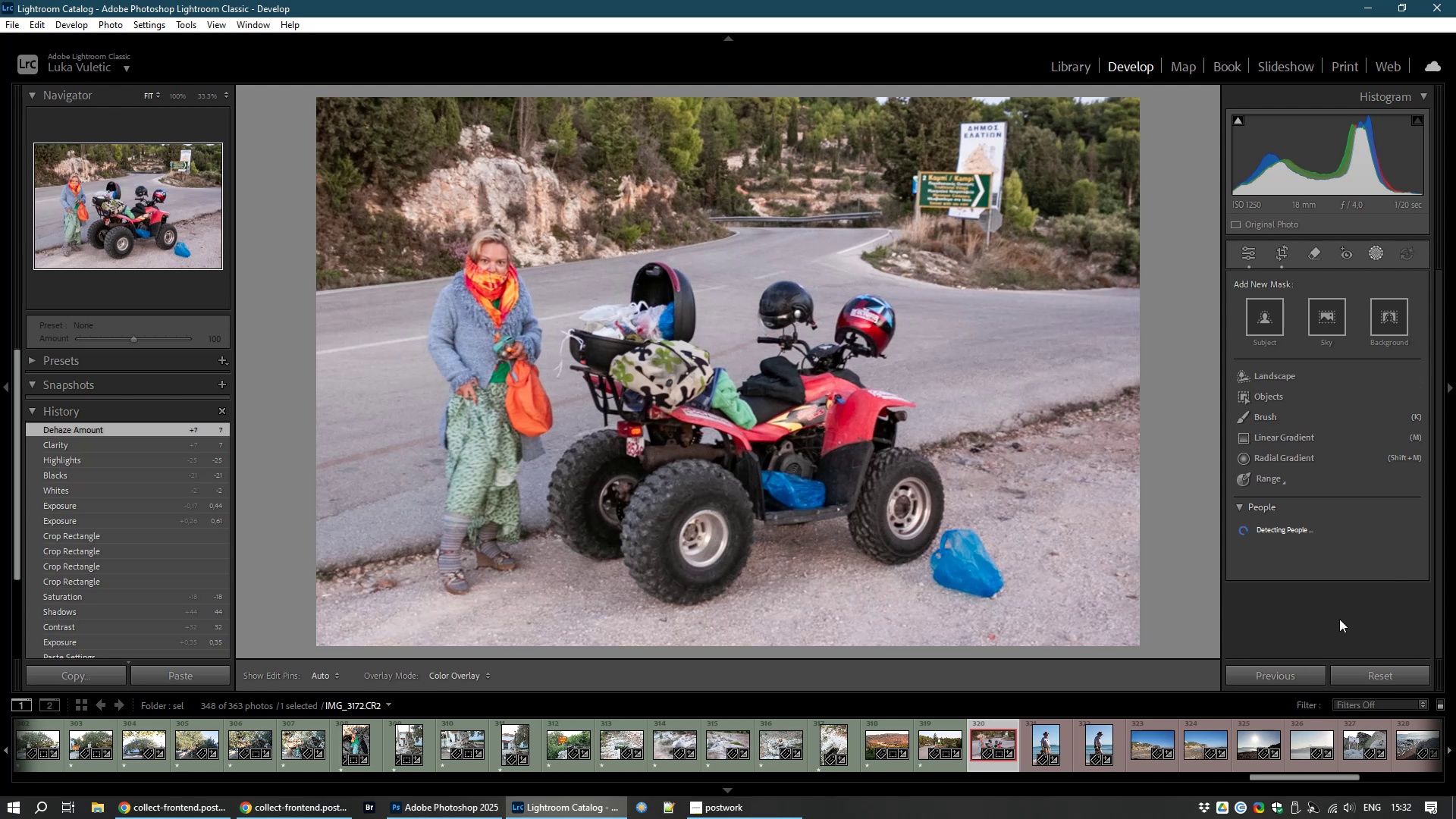 
wait(14.54)
 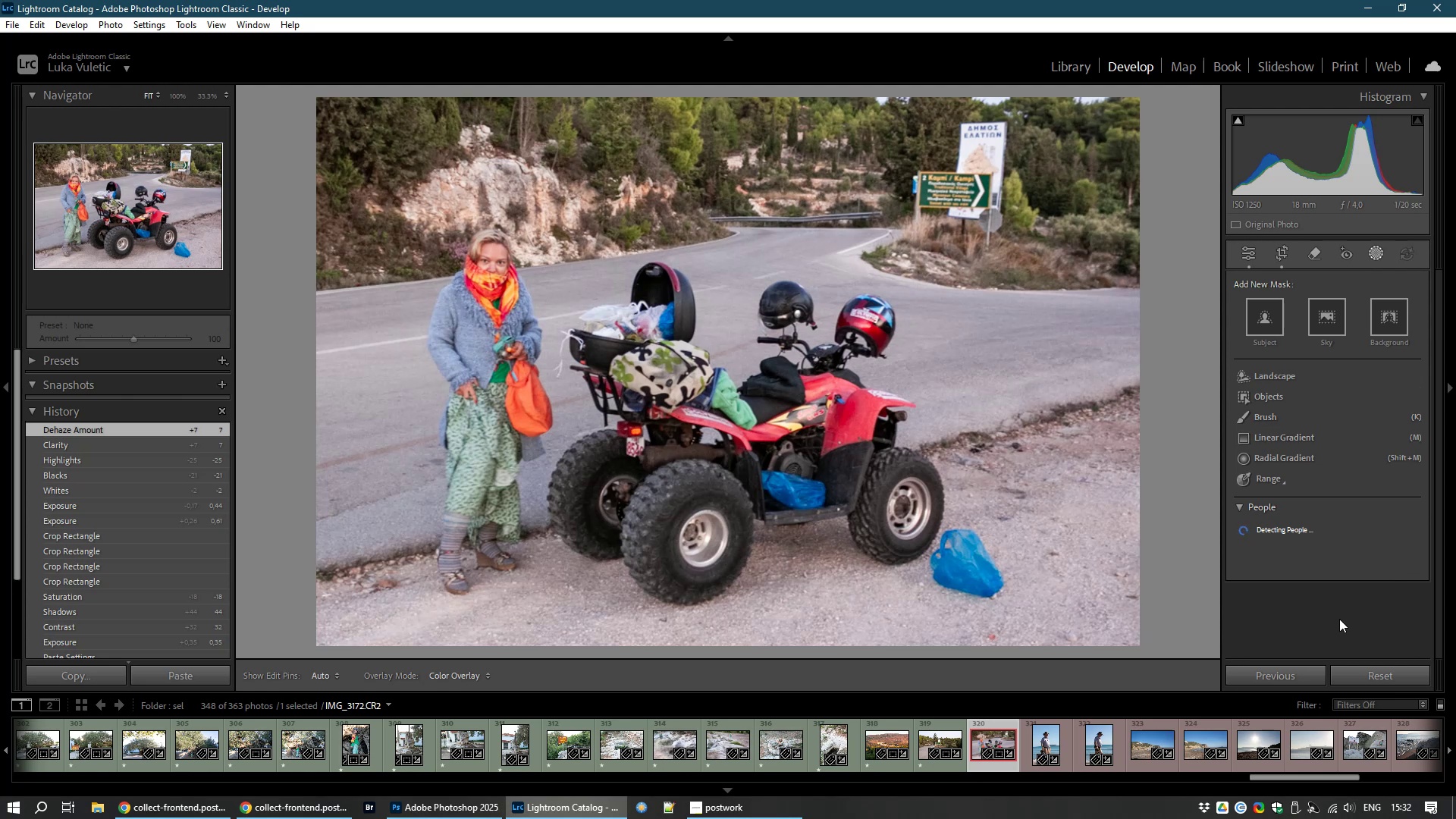 
left_click([1262, 529])
 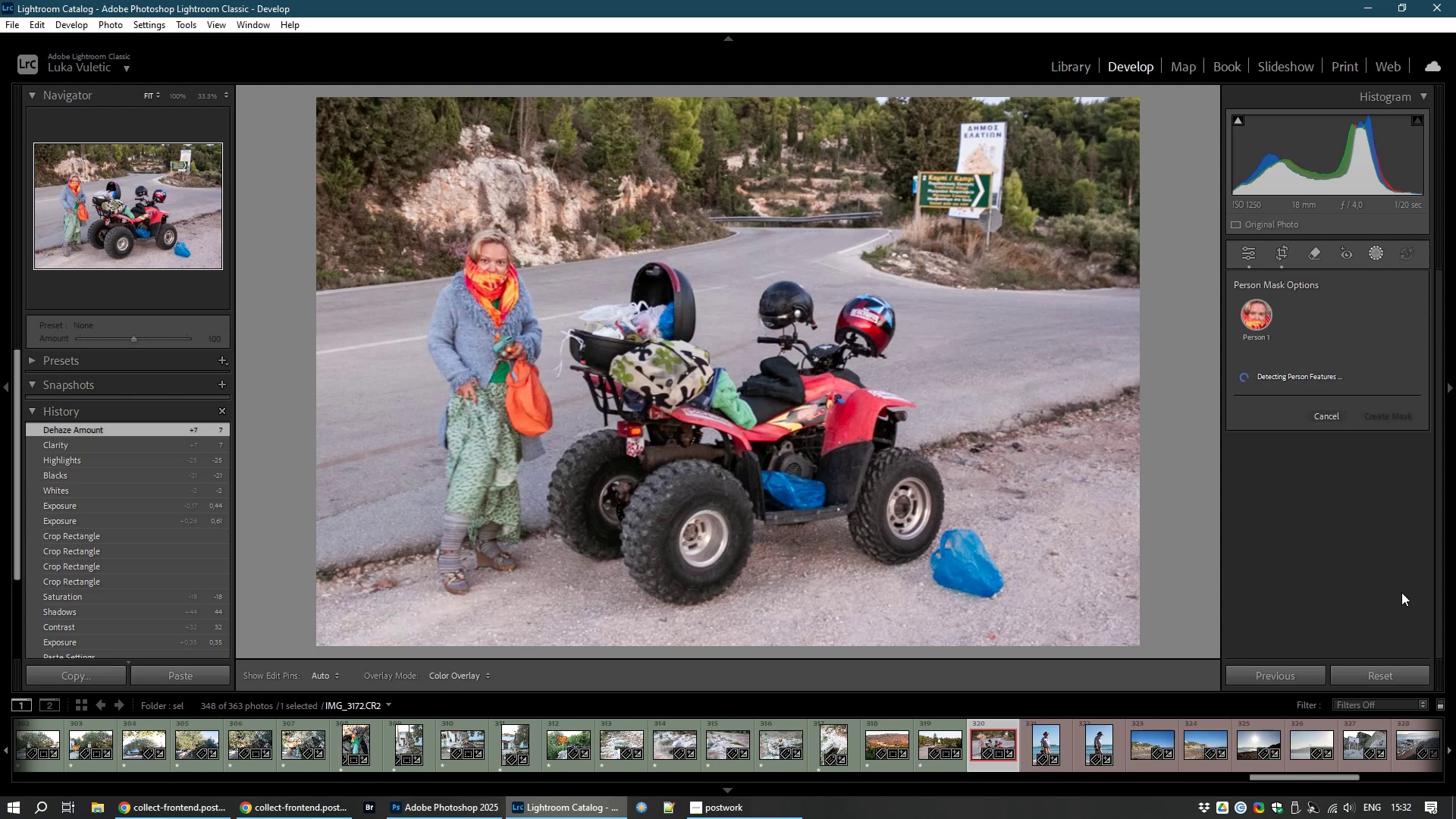 
wait(8.25)
 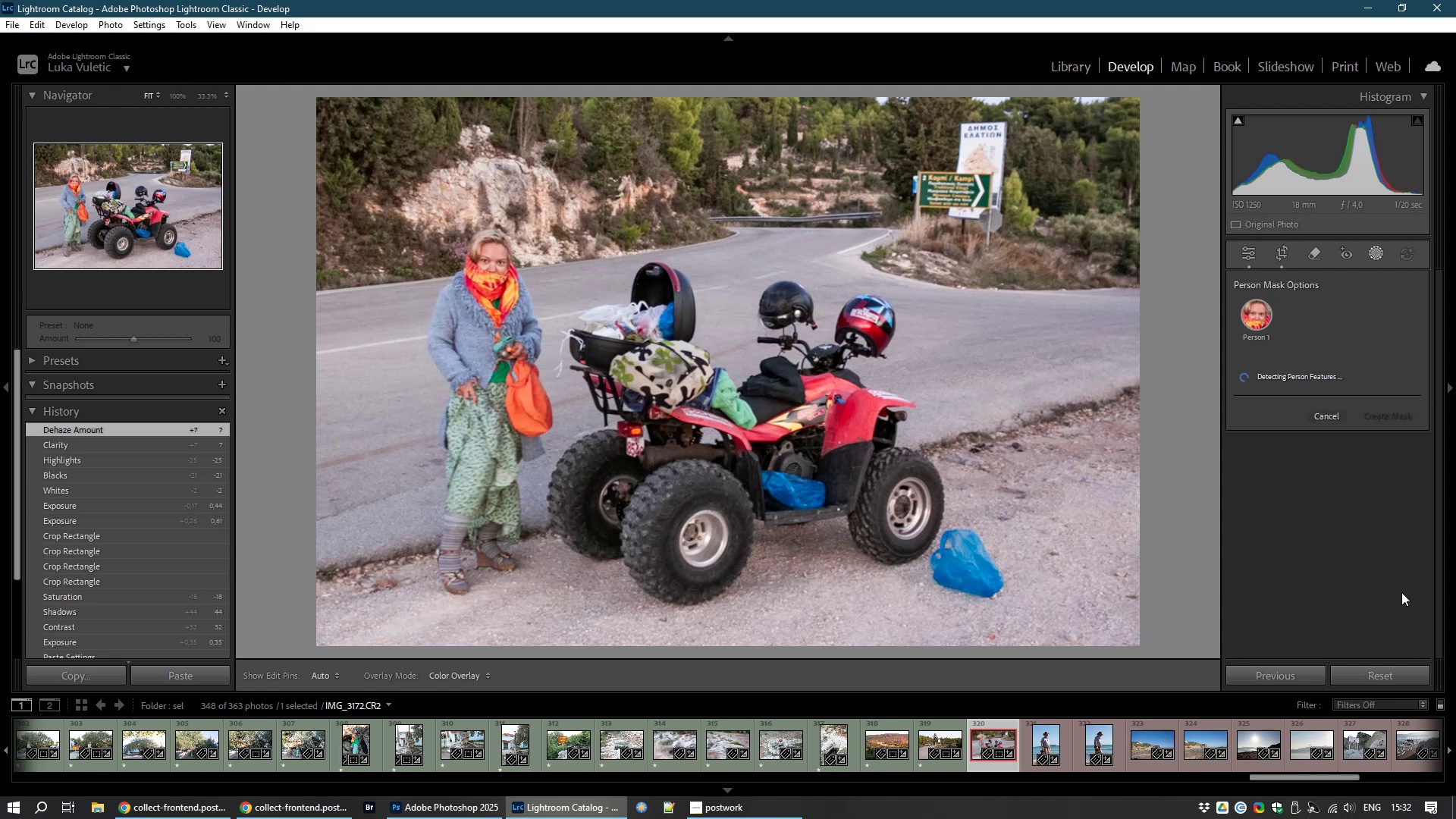 
left_click([1373, 567])
 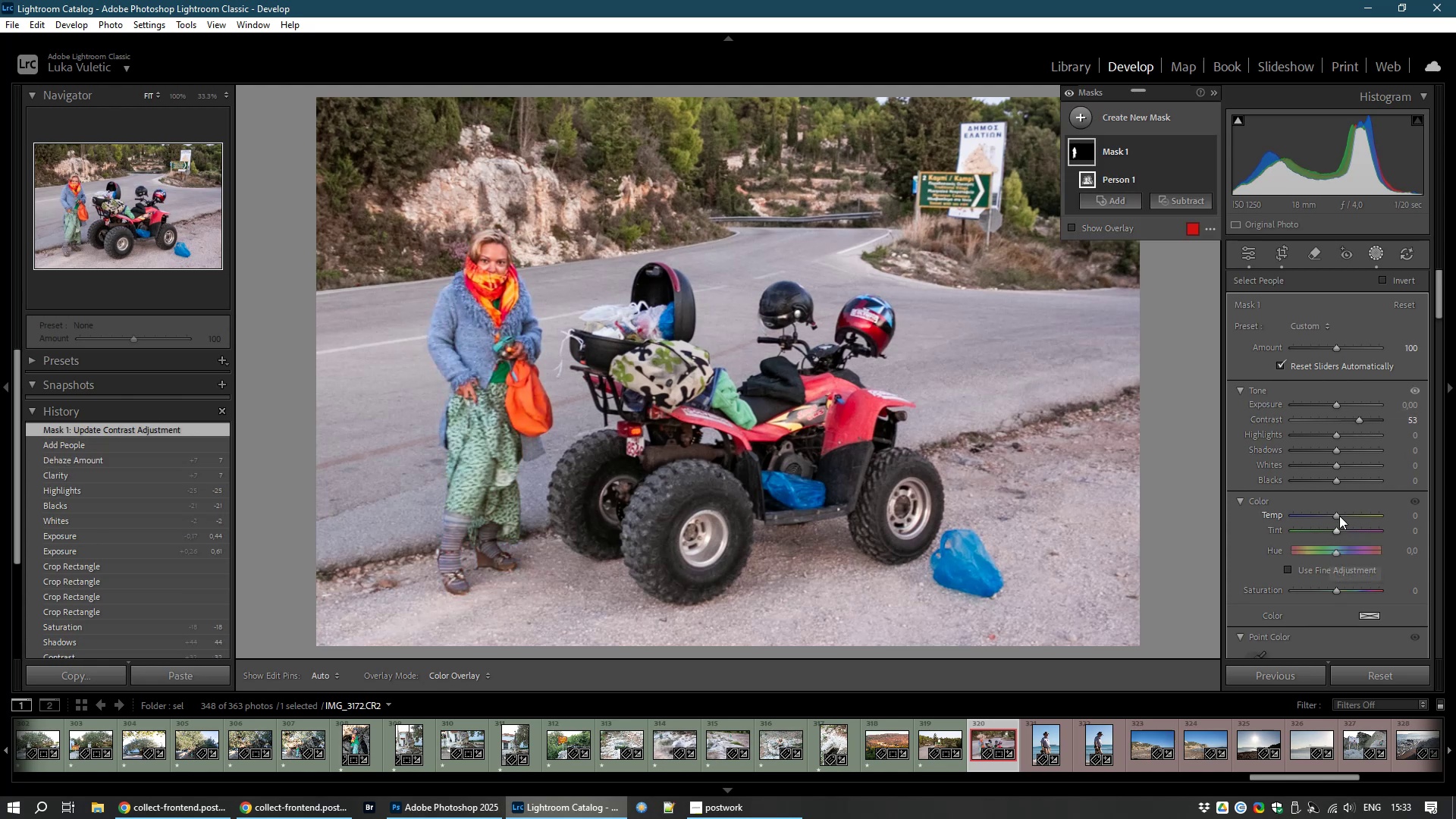 
wait(42.32)
 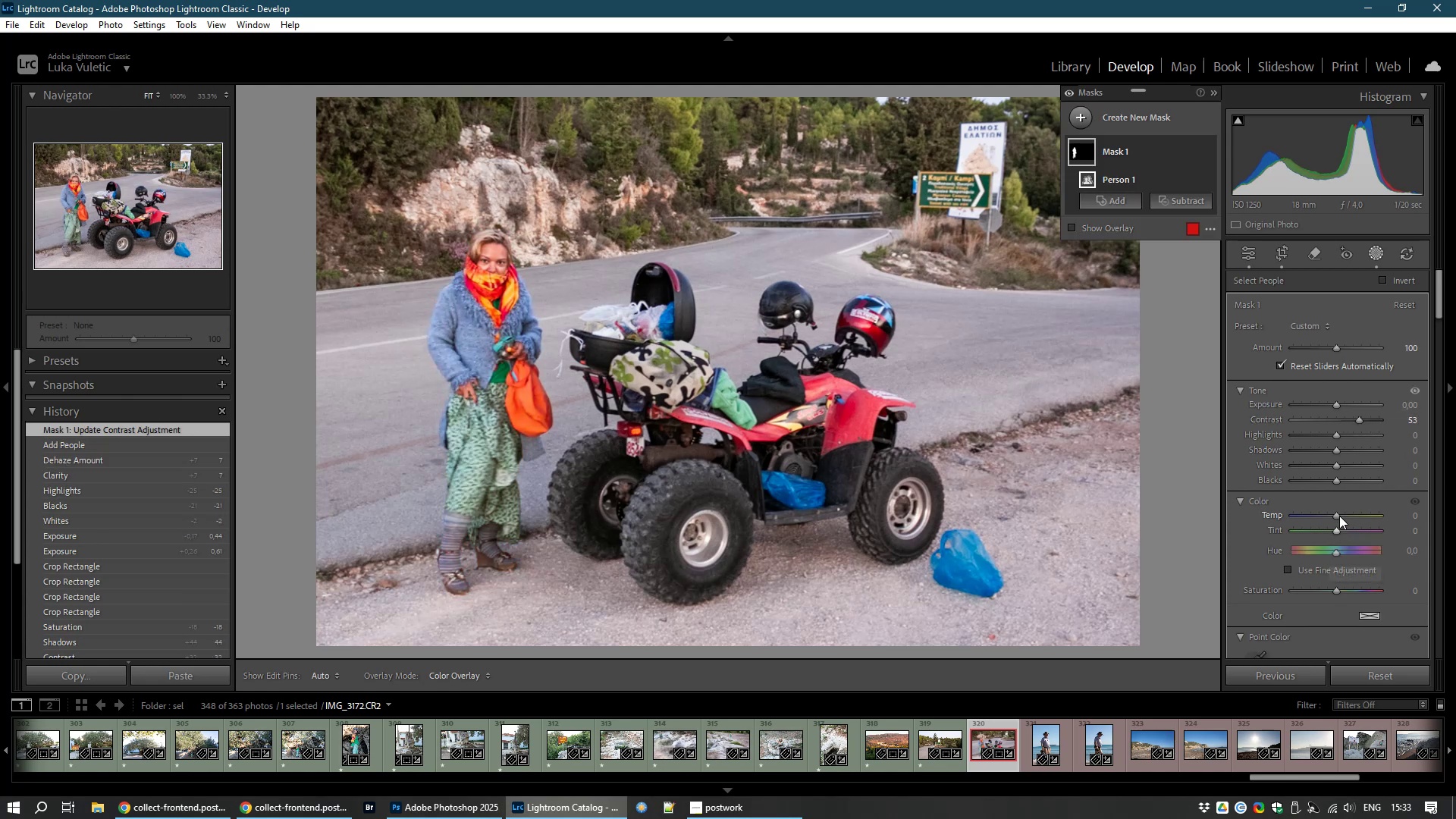 
double_click([1342, 513])
 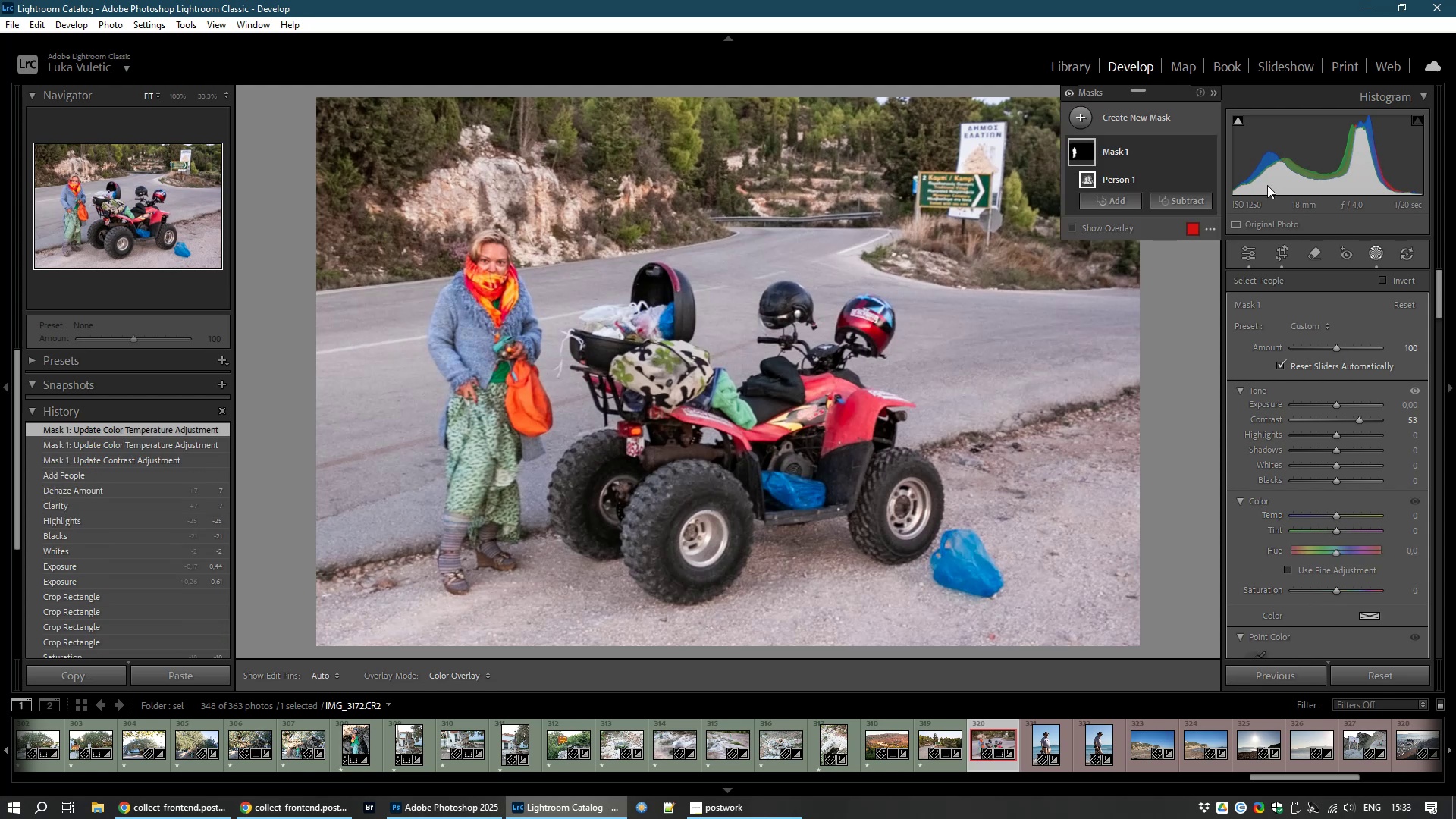 
wait(6.91)
 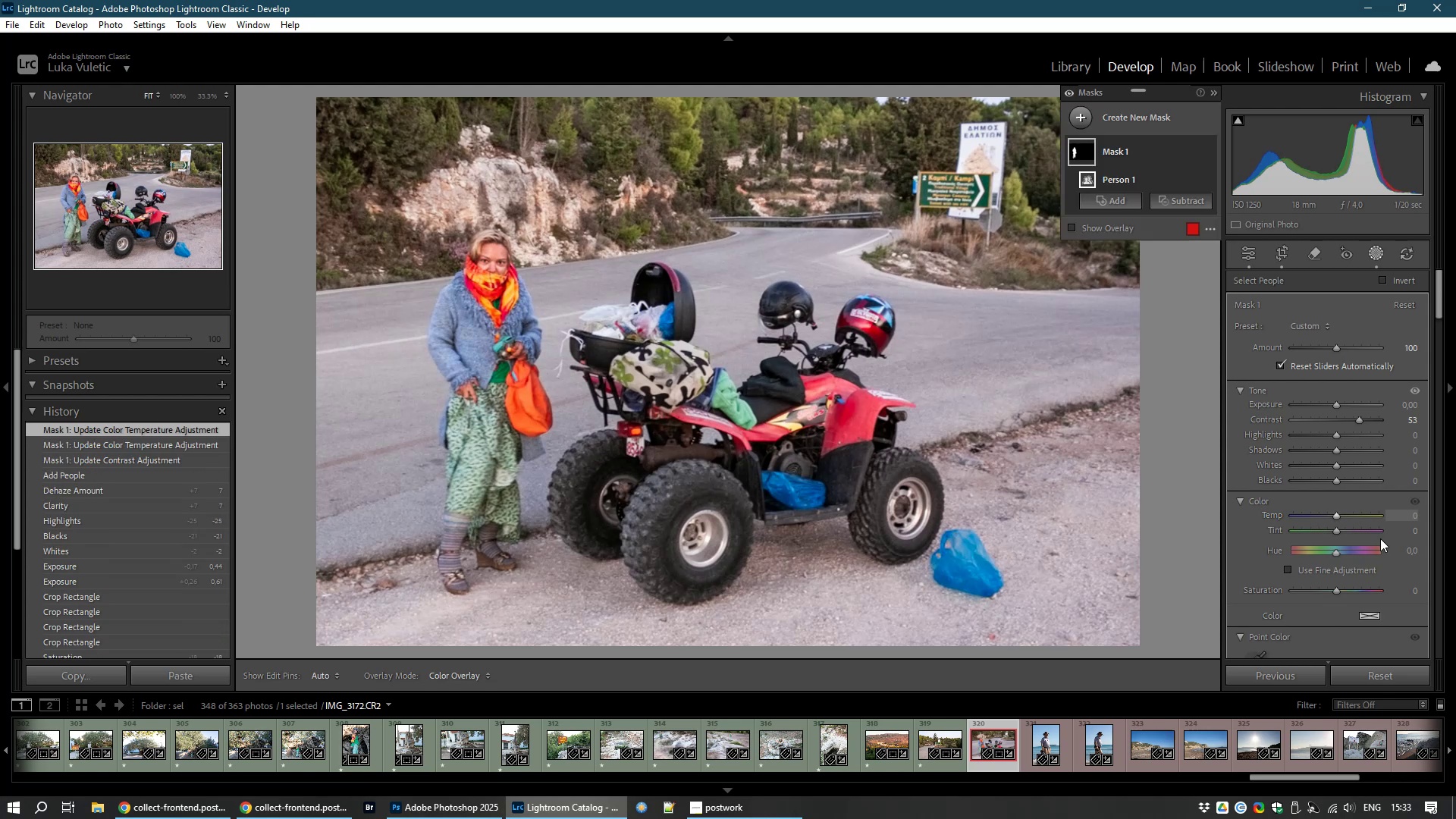 
left_click([1242, 253])
 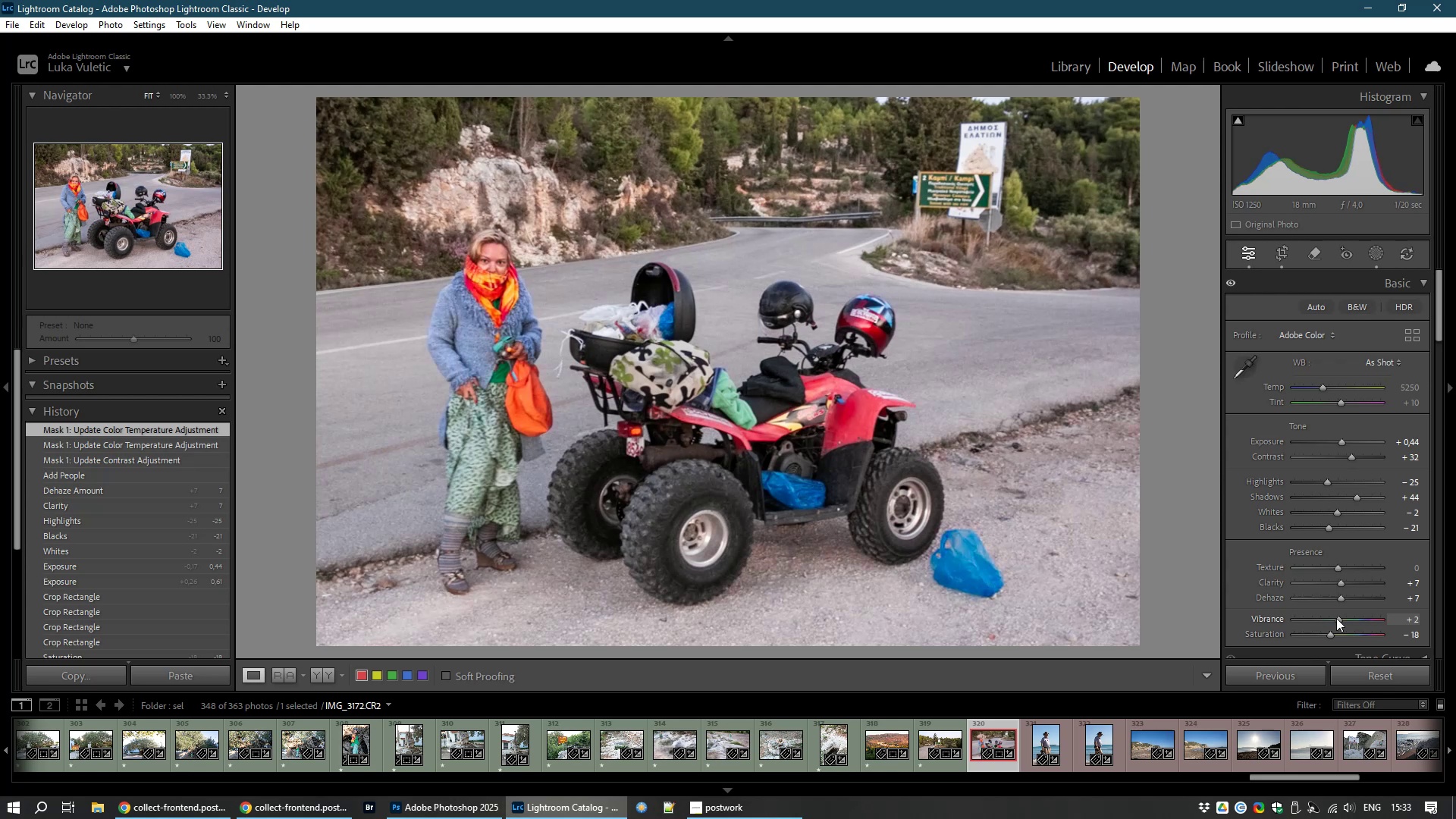 
wait(17.54)
 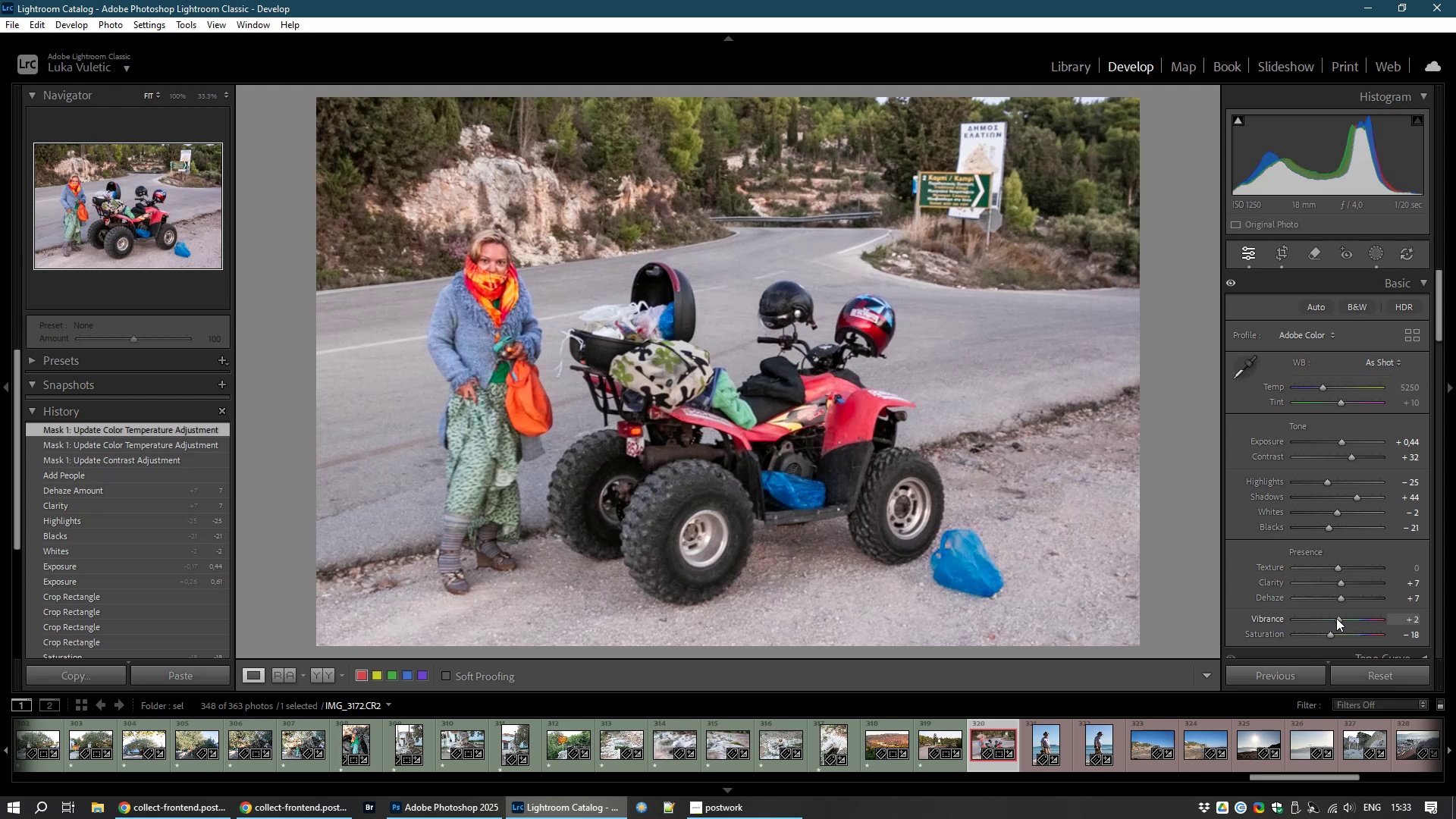 
left_click([1329, 634])
 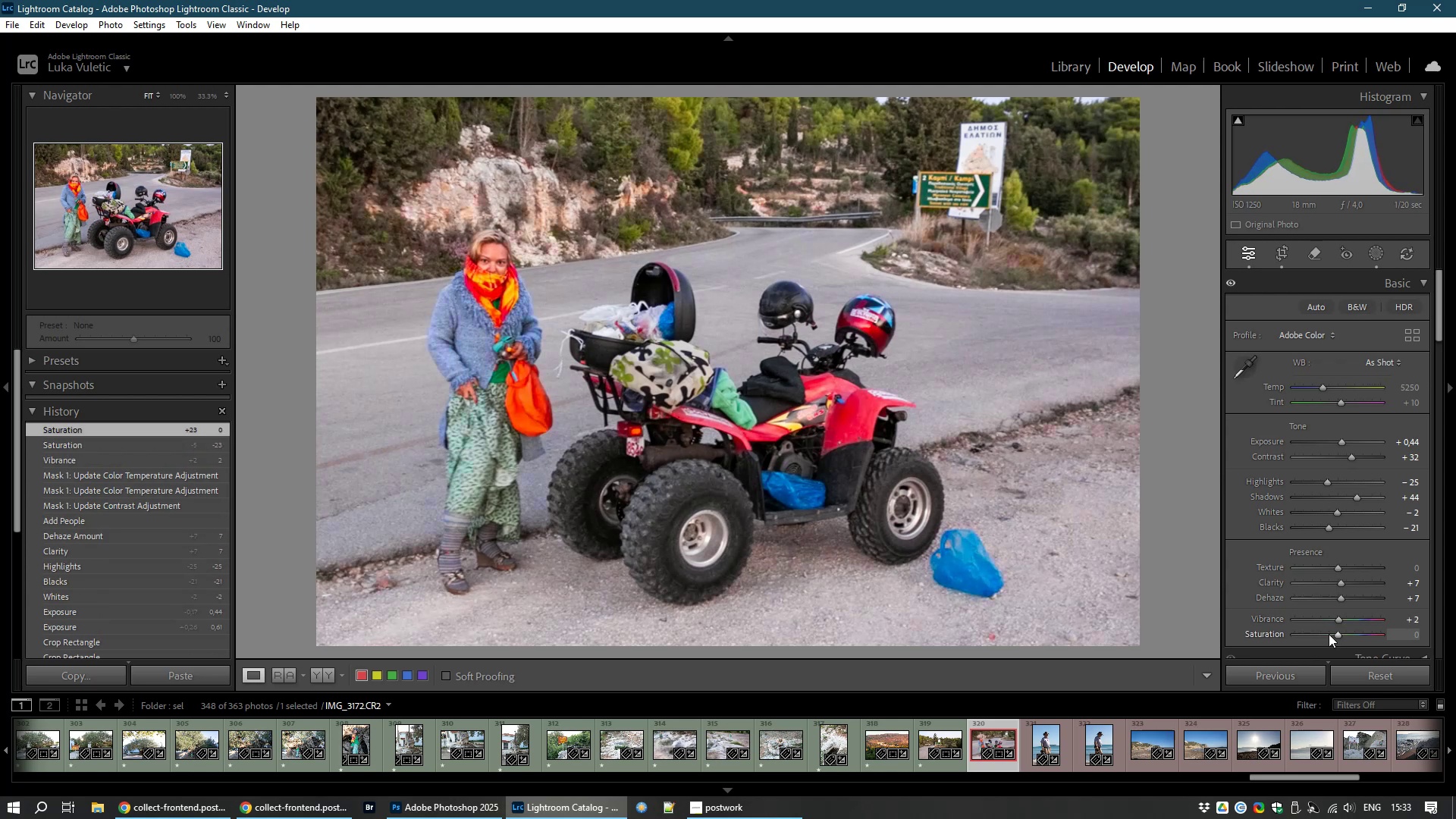 
double_click([1329, 634])
 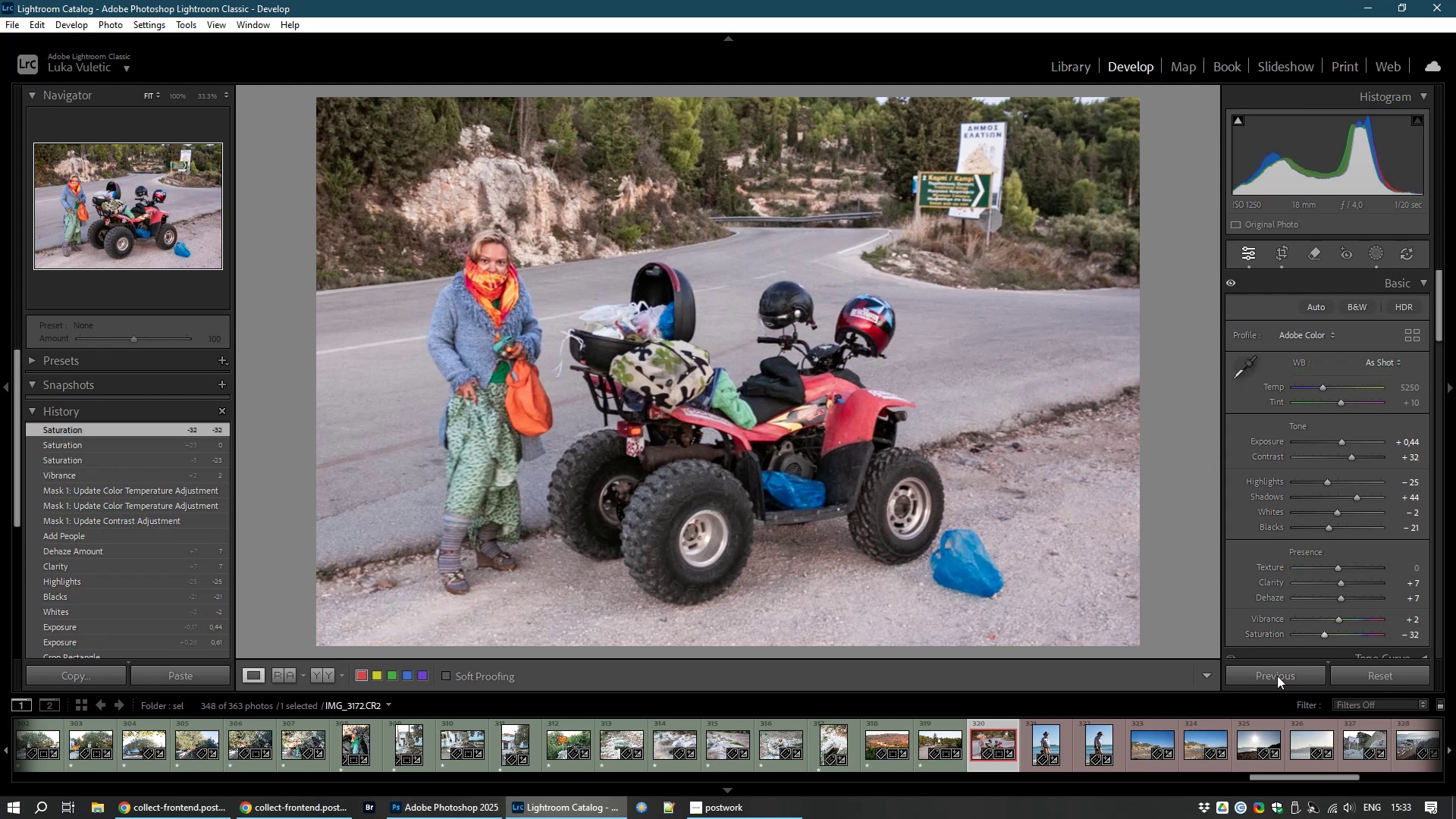 
wait(11.78)
 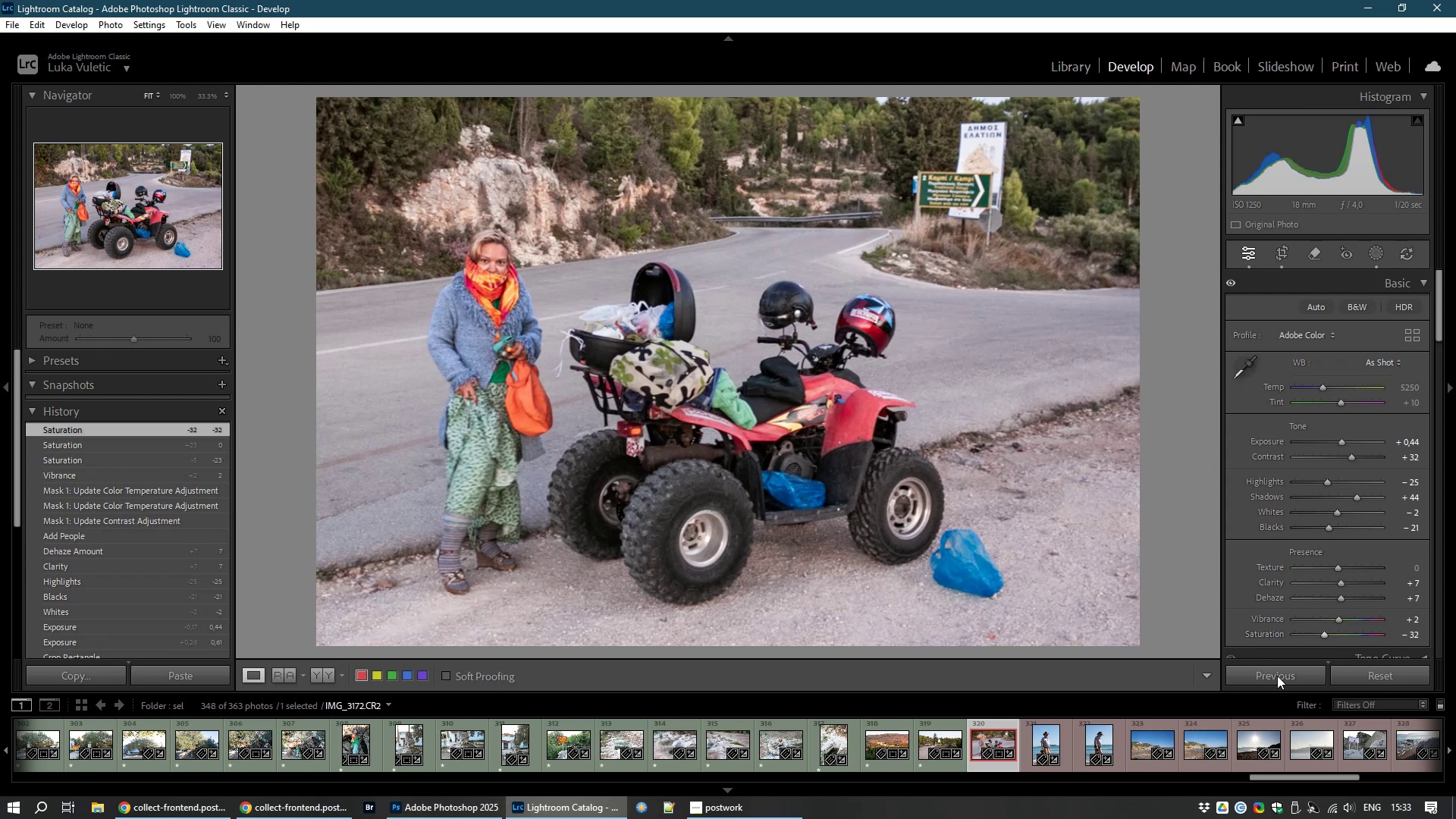 
type(81)
 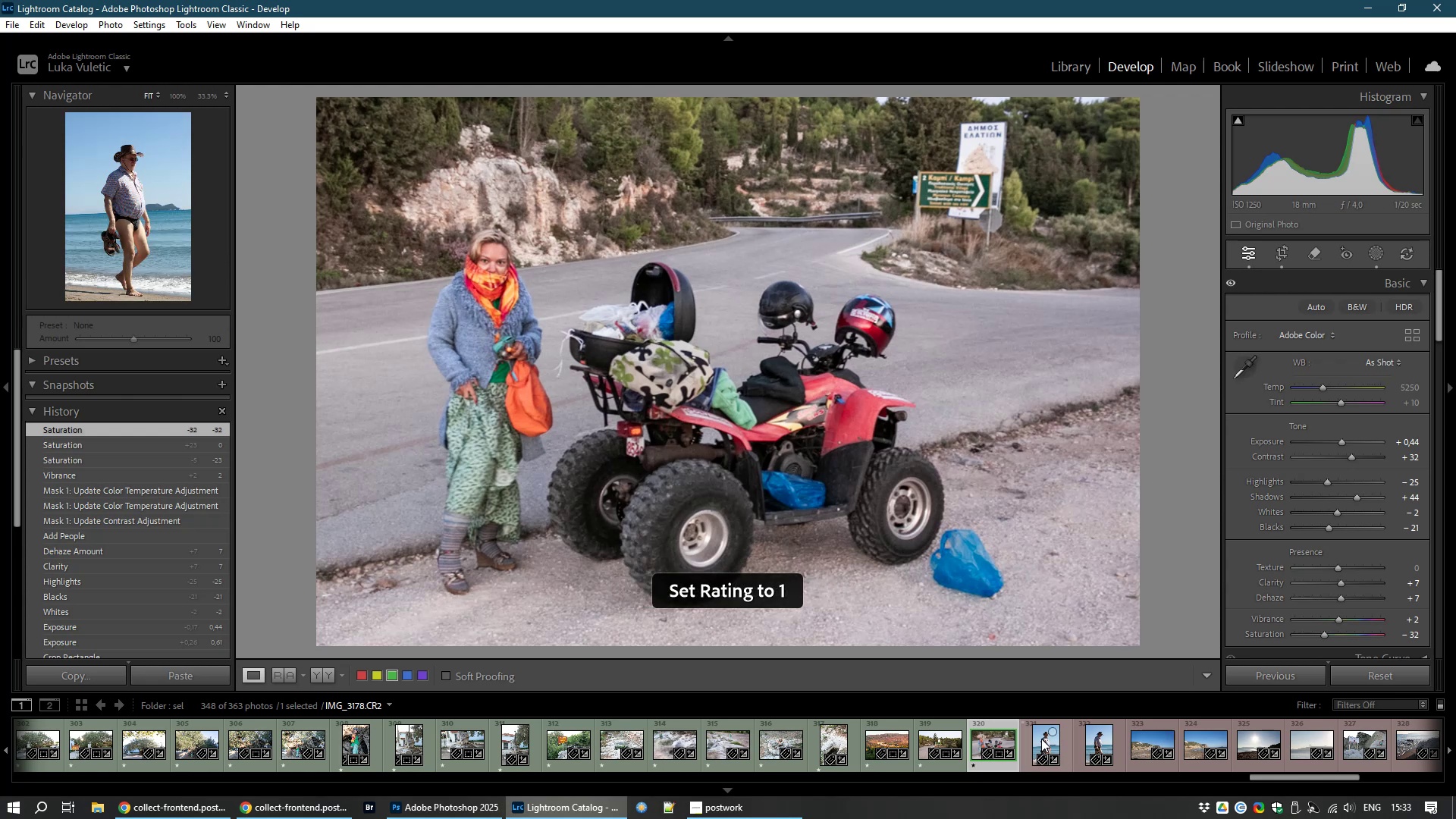 
left_click([1037, 745])
 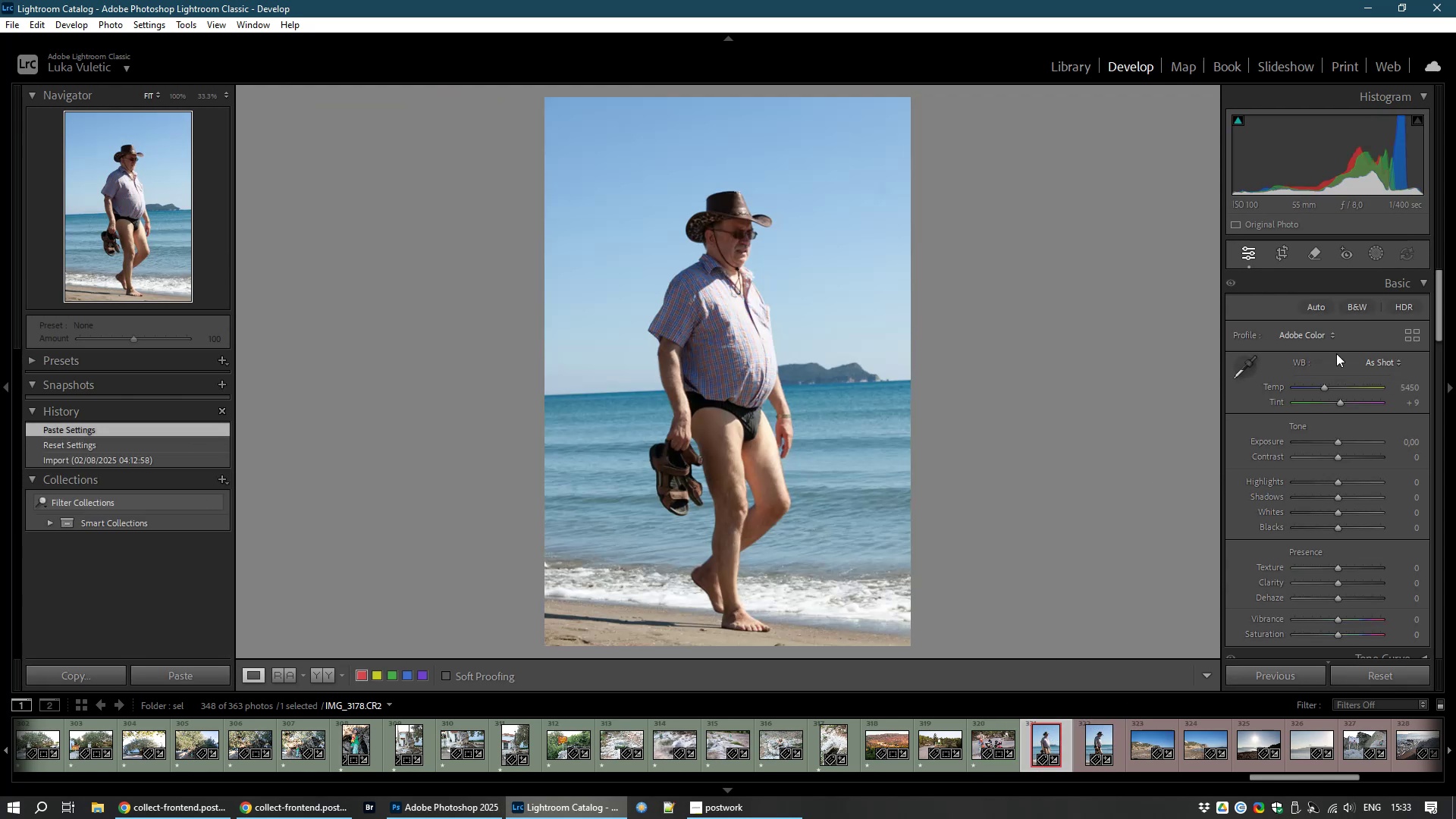 
wait(5.49)
 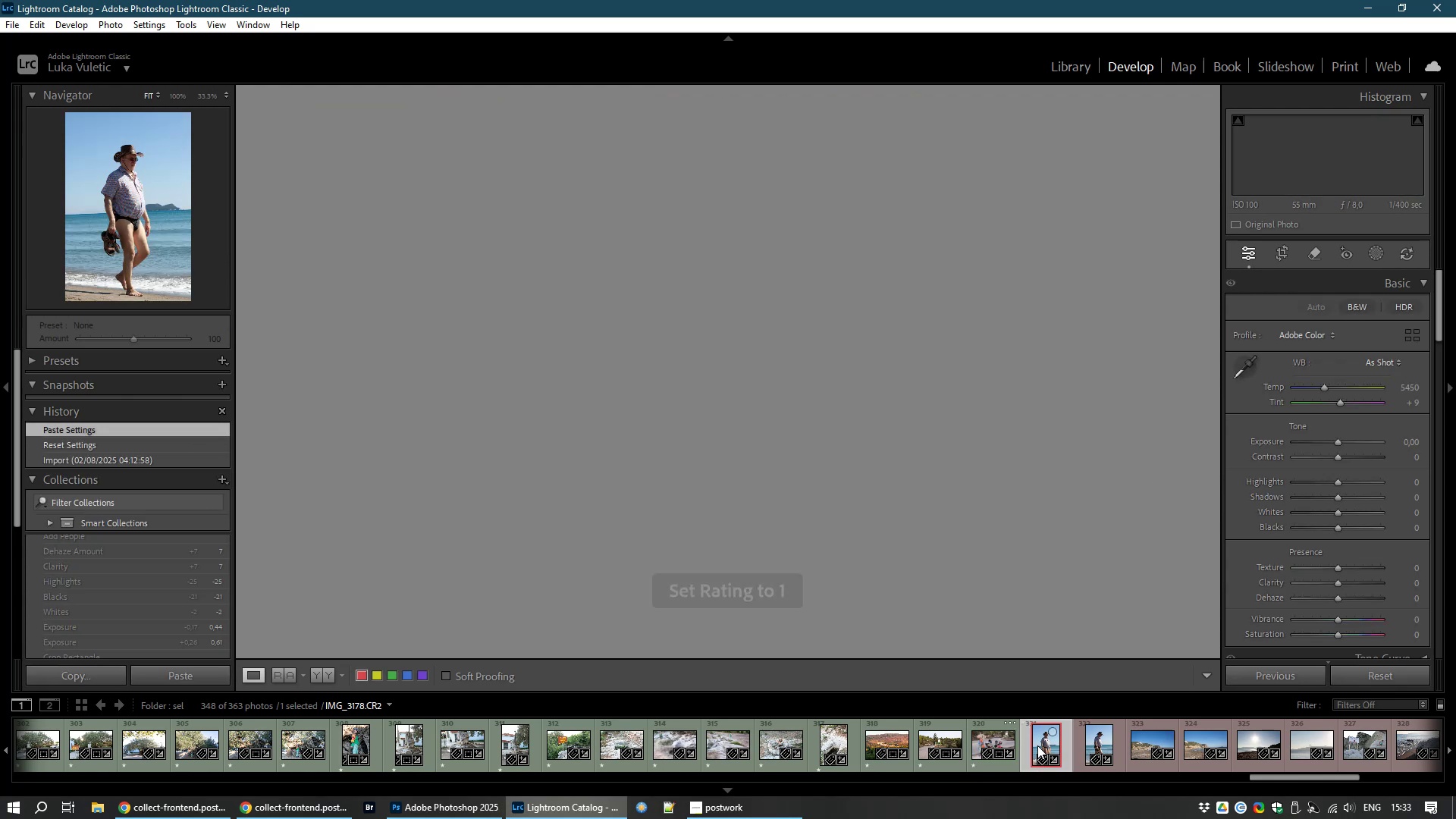 
left_click([1284, 253])
 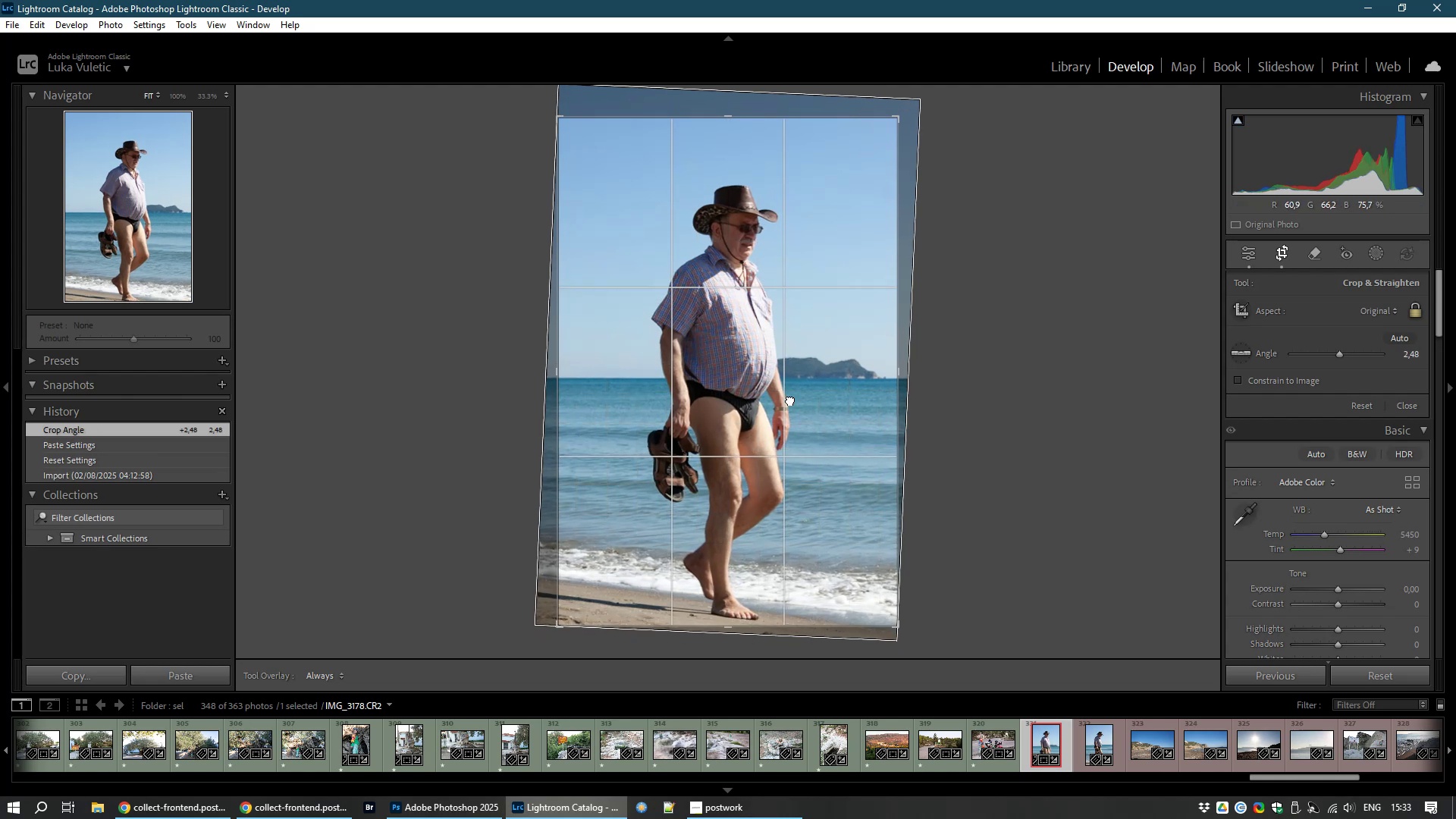 
wait(6.35)
 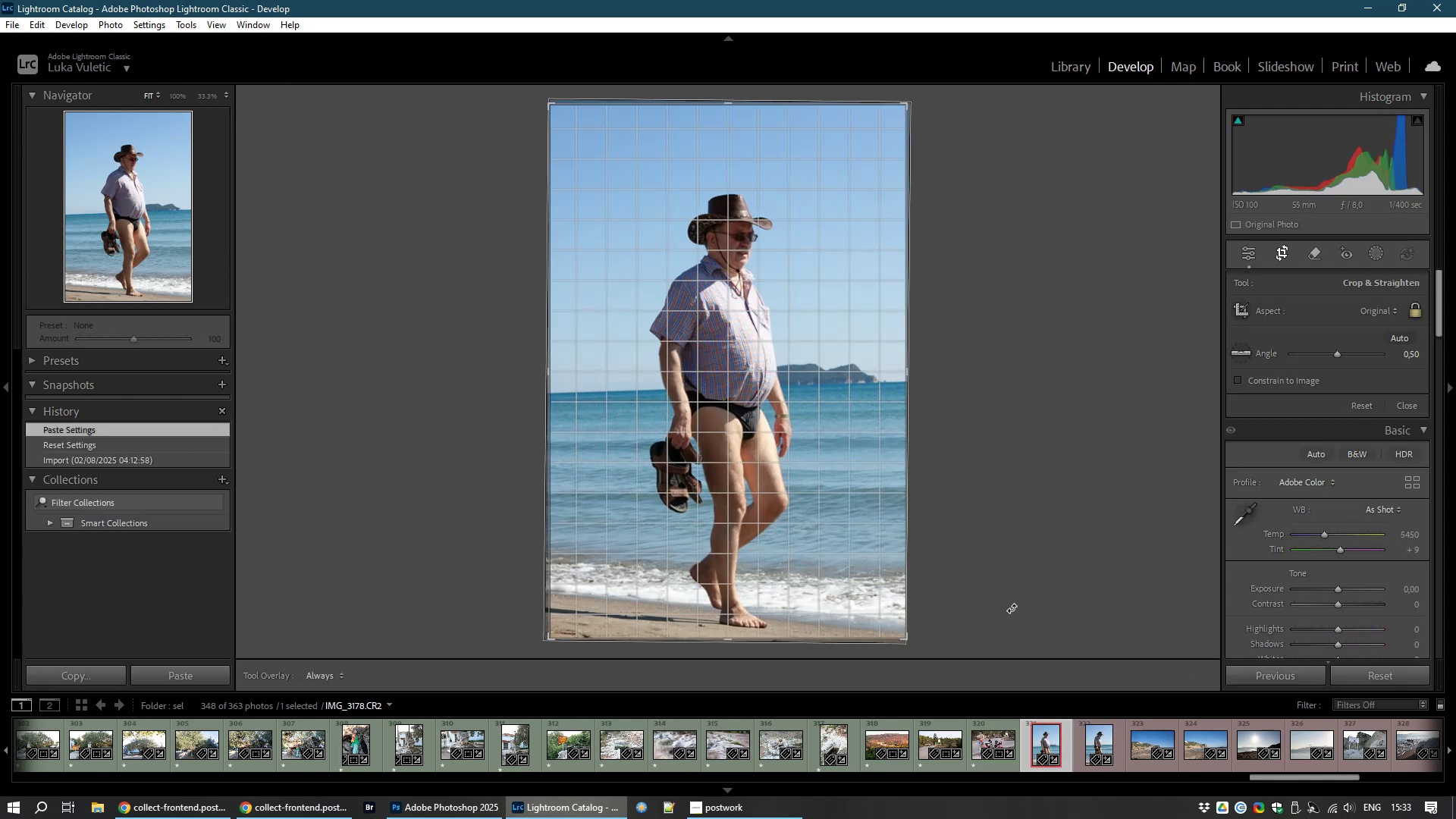 
double_click([790, 400])
 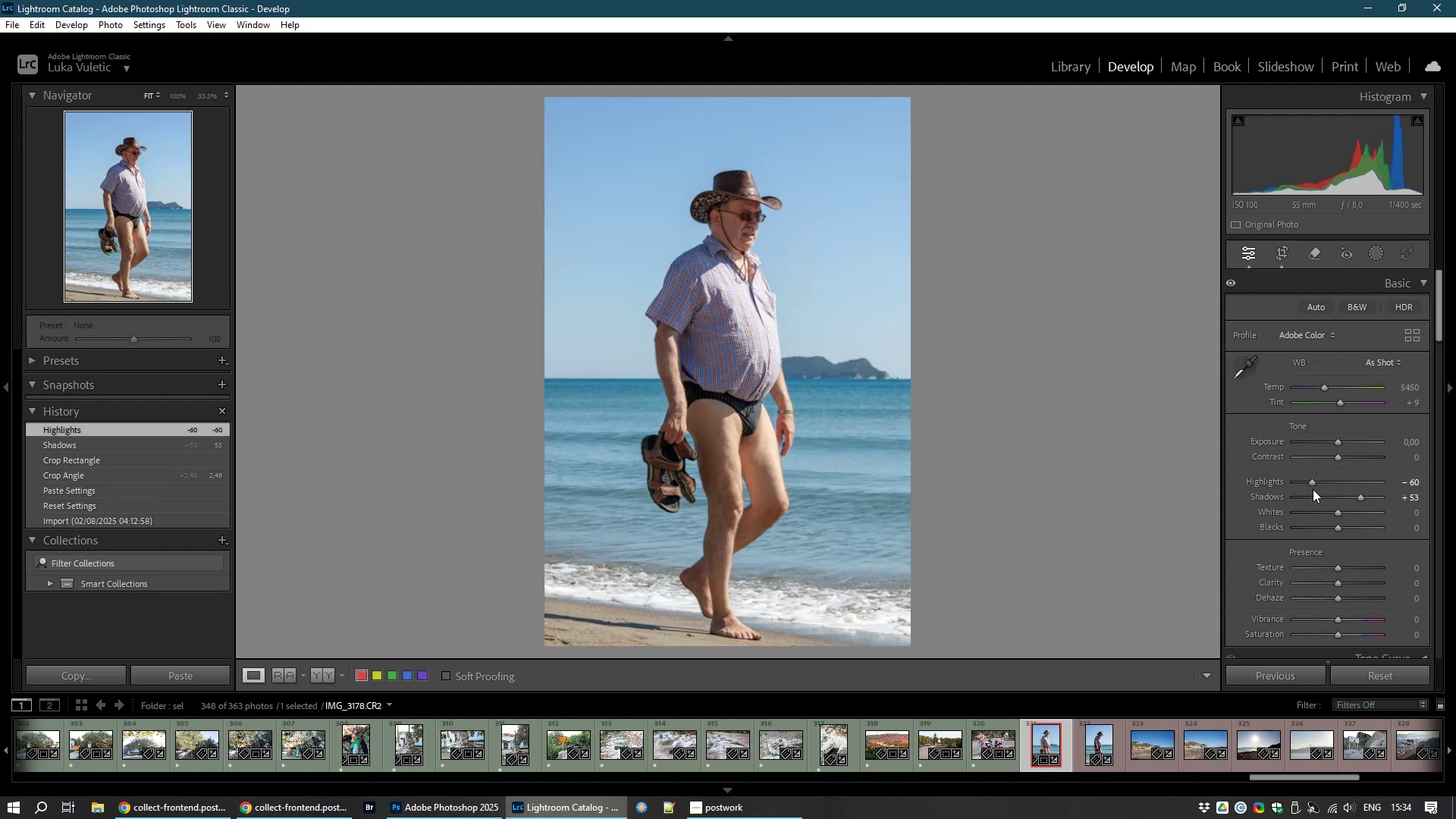 
wait(16.7)
 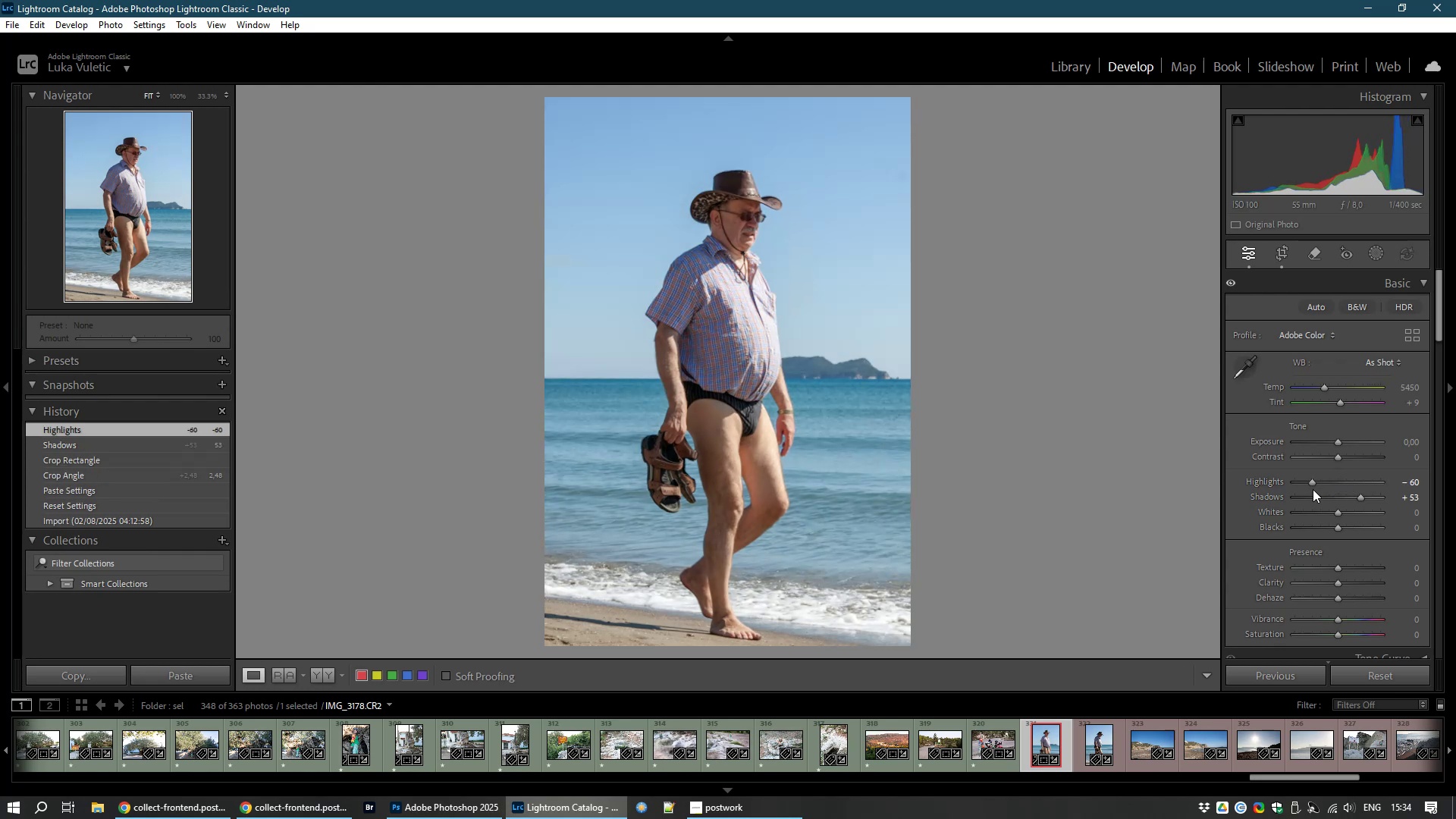 
type(81)
 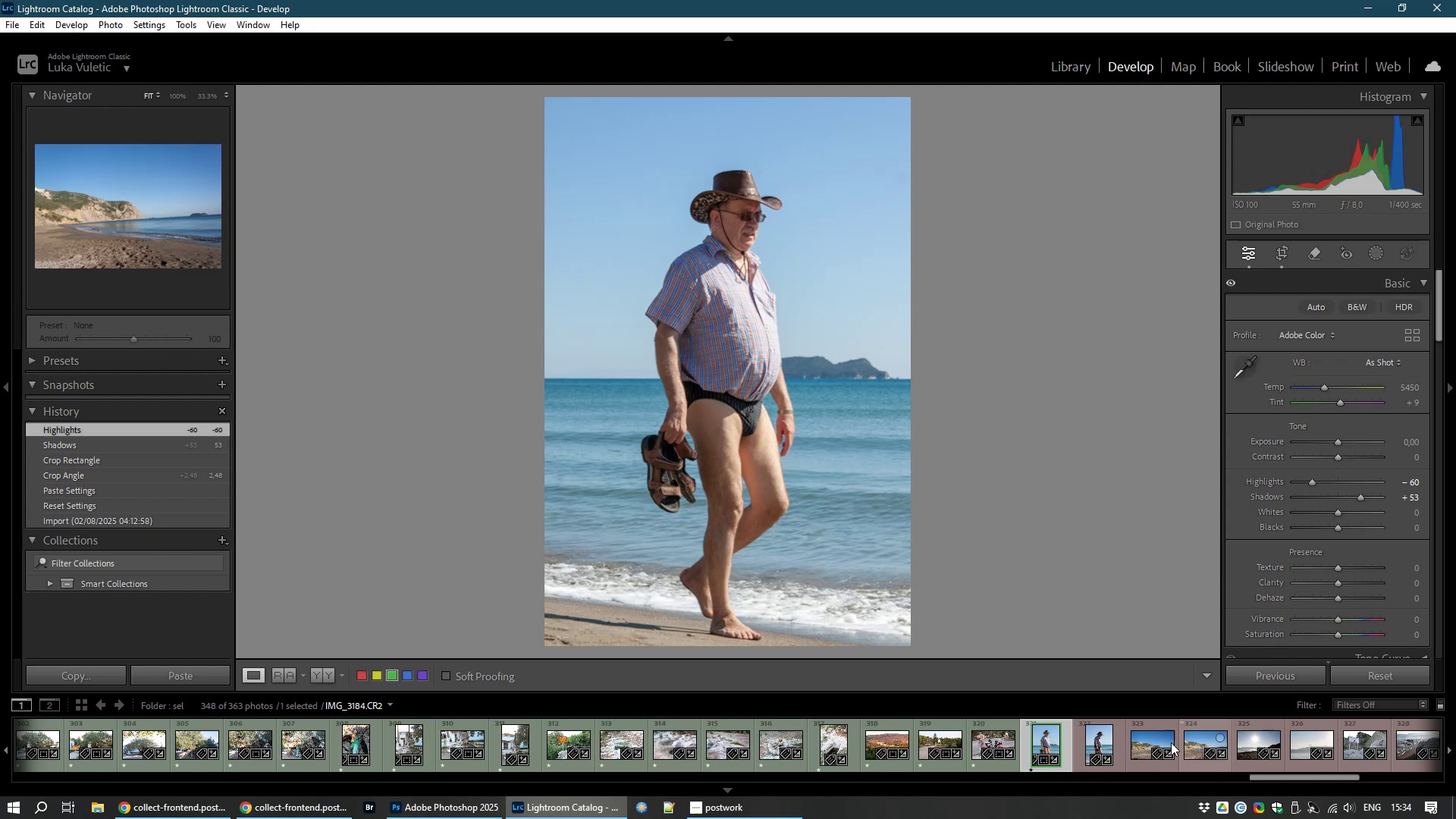 
left_click([1095, 745])
 